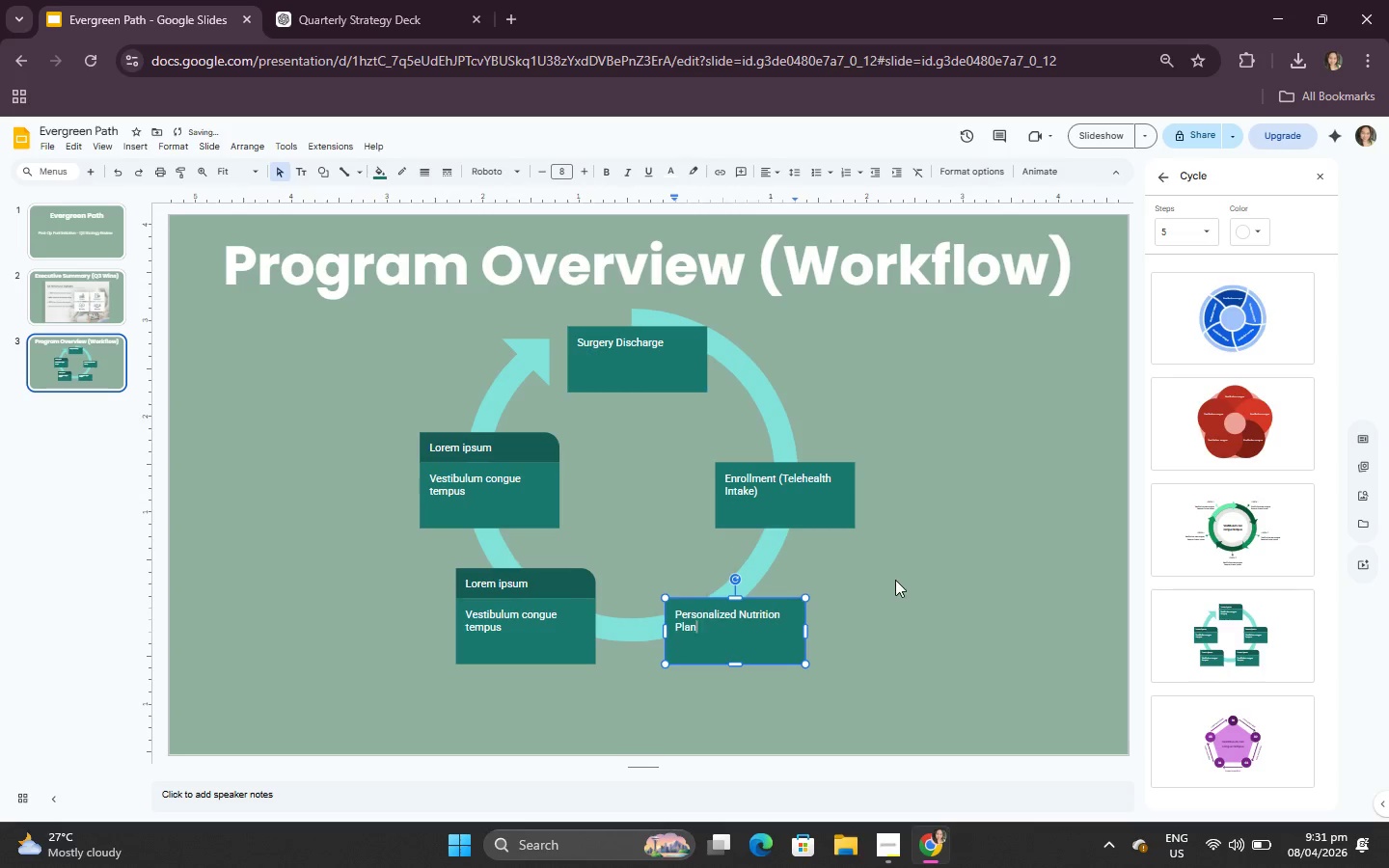 
left_click([897, 579])
 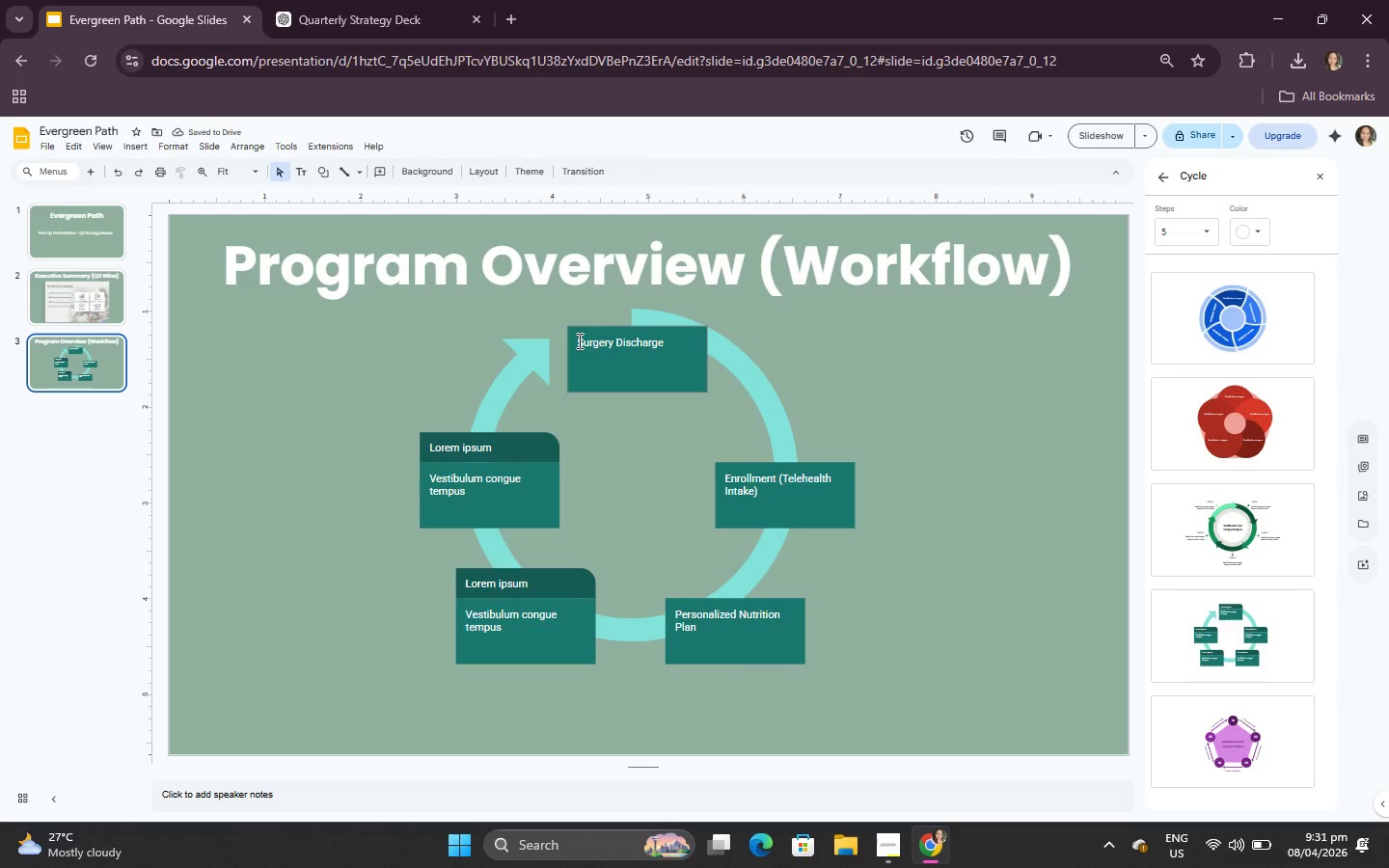 
left_click([578, 340])
 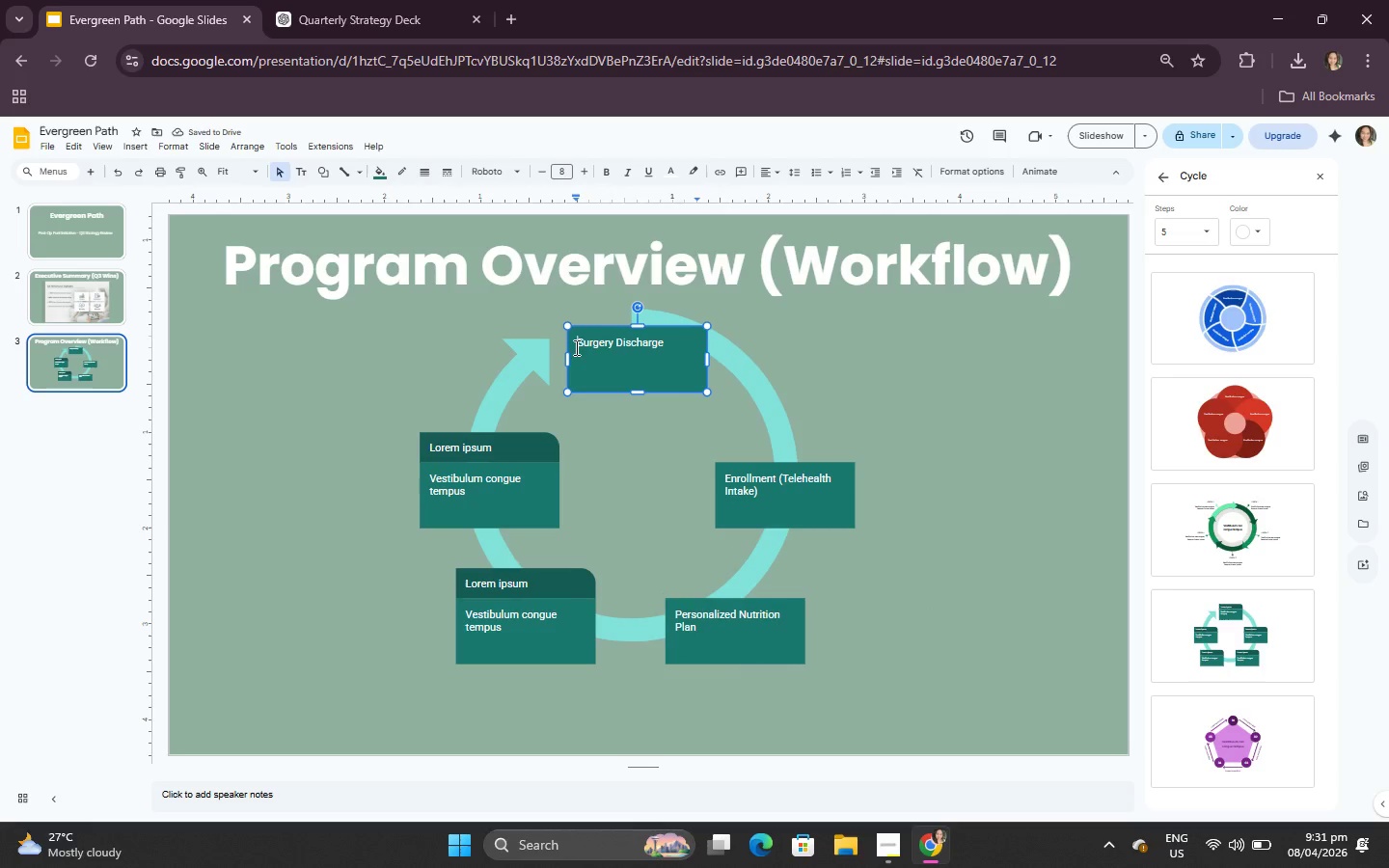 
left_click([572, 347])
 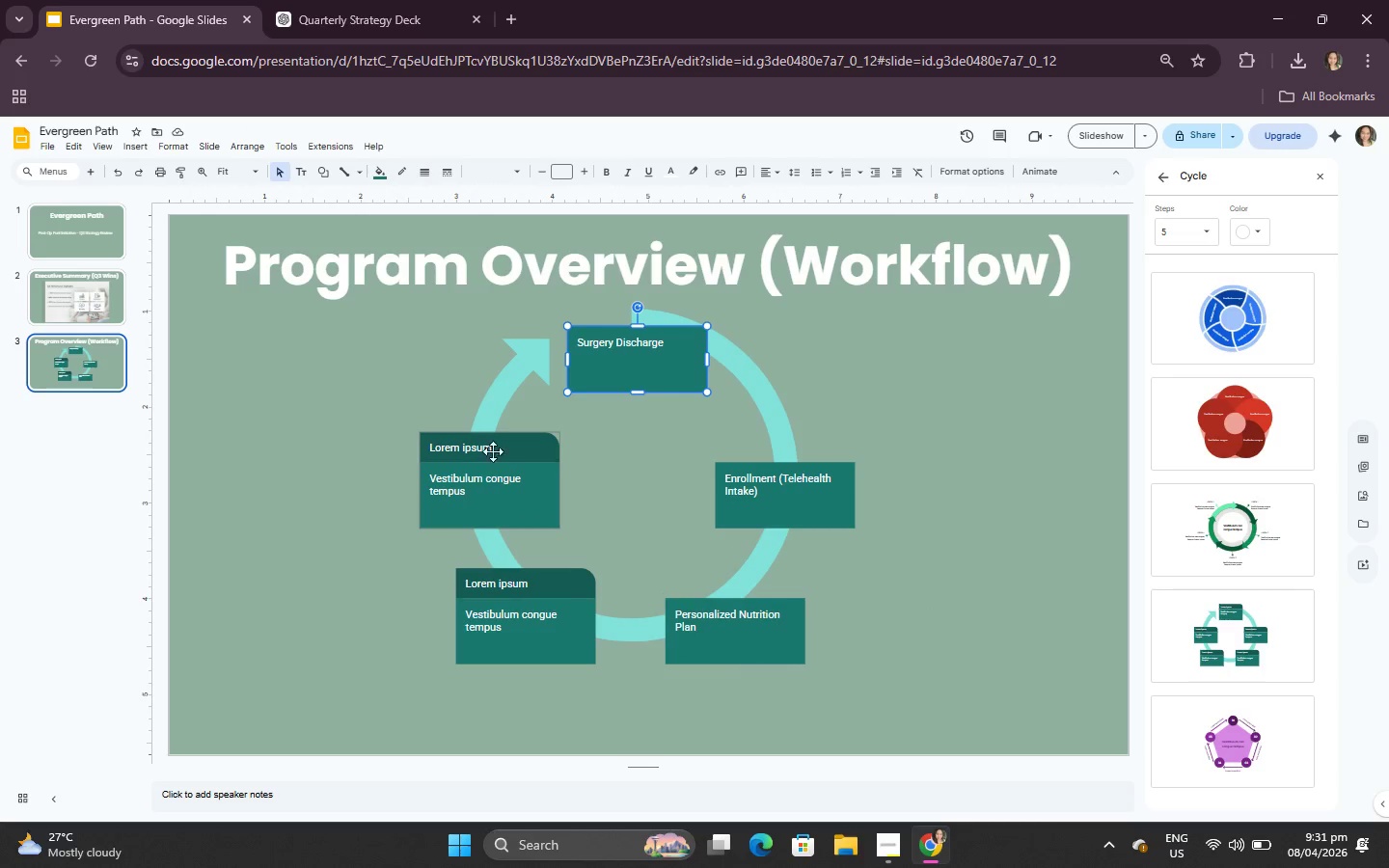 
double_click([500, 441])
 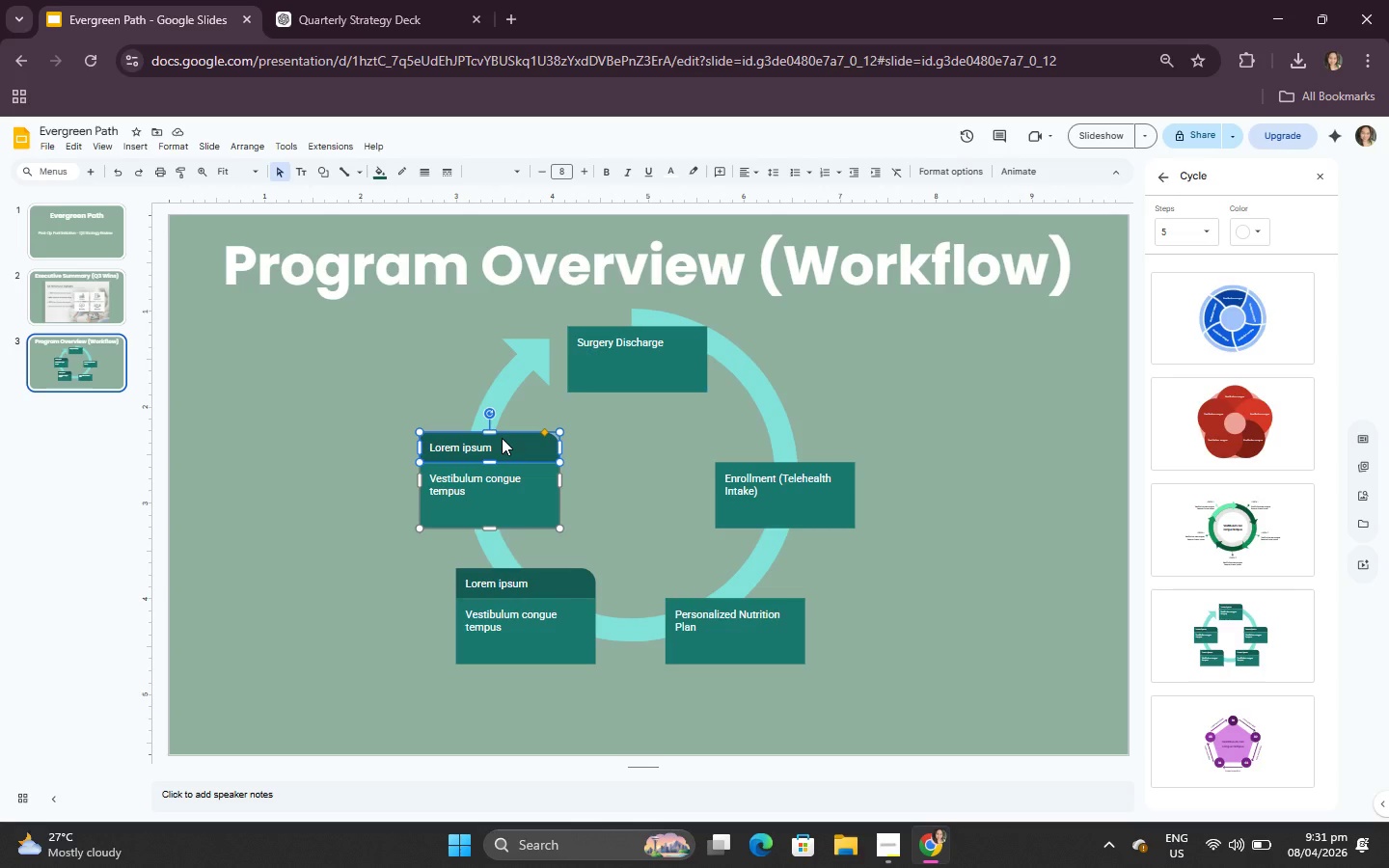 
key(Backspace)
 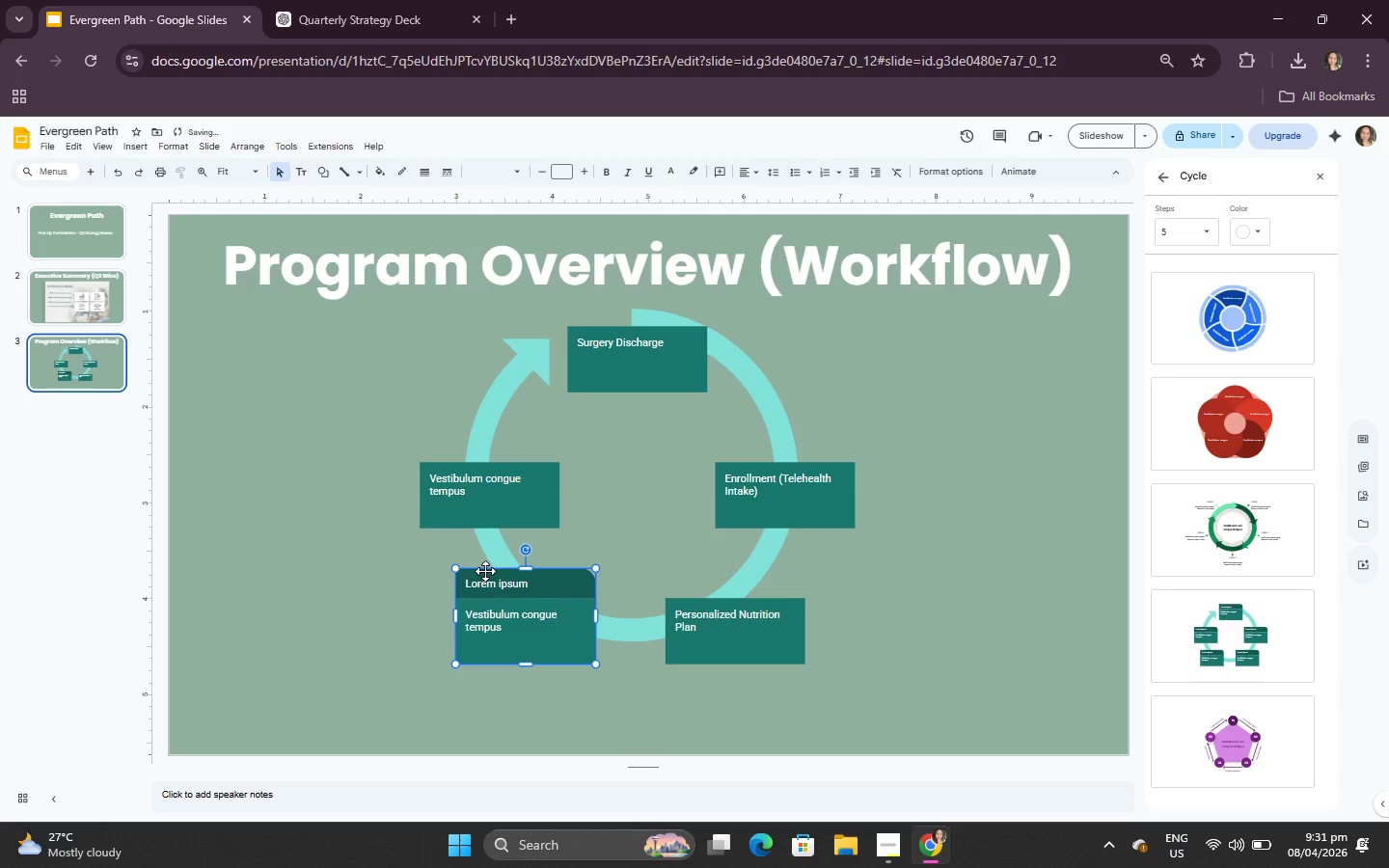 
double_click([485, 571])
 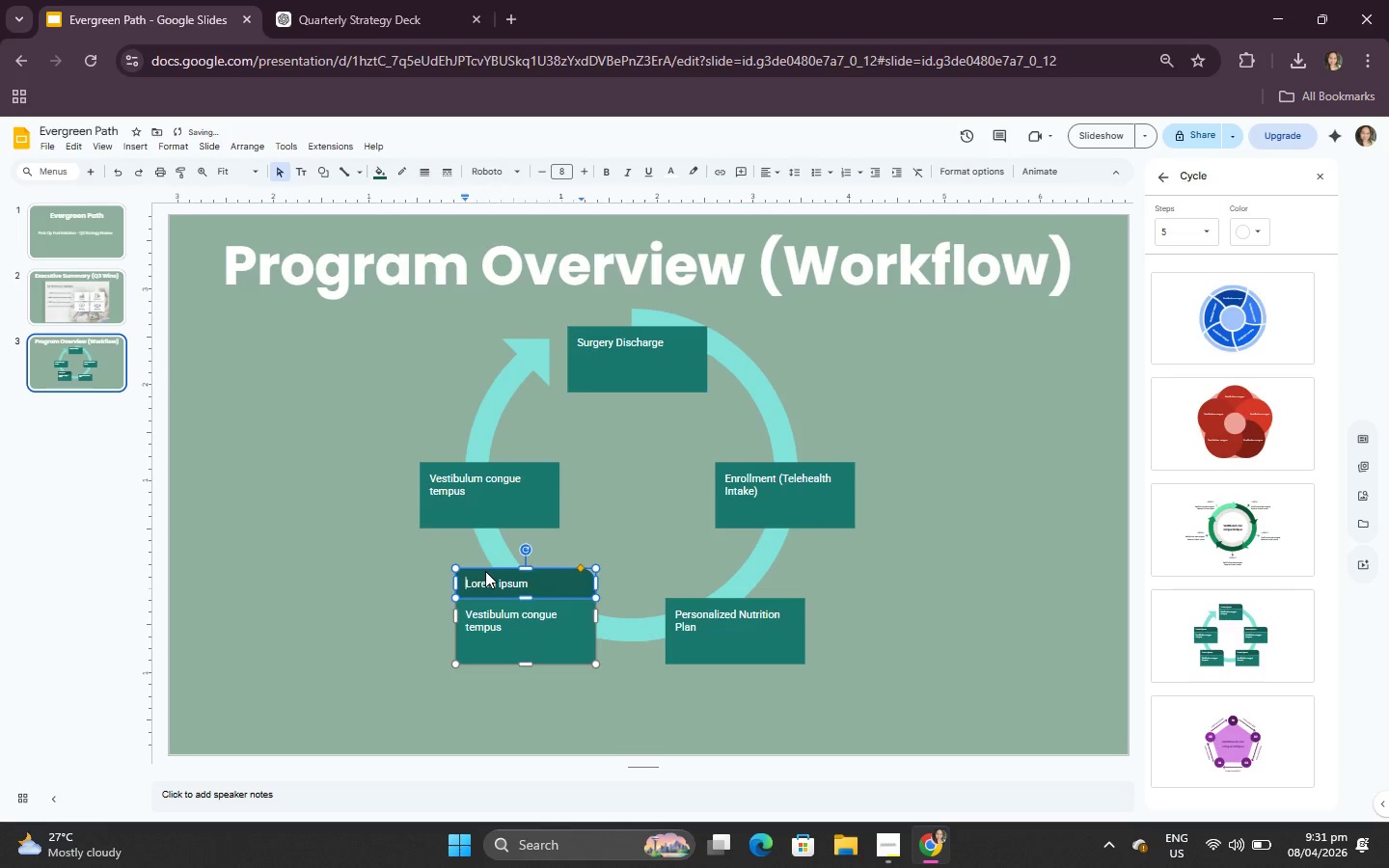 
key(Backspace)
 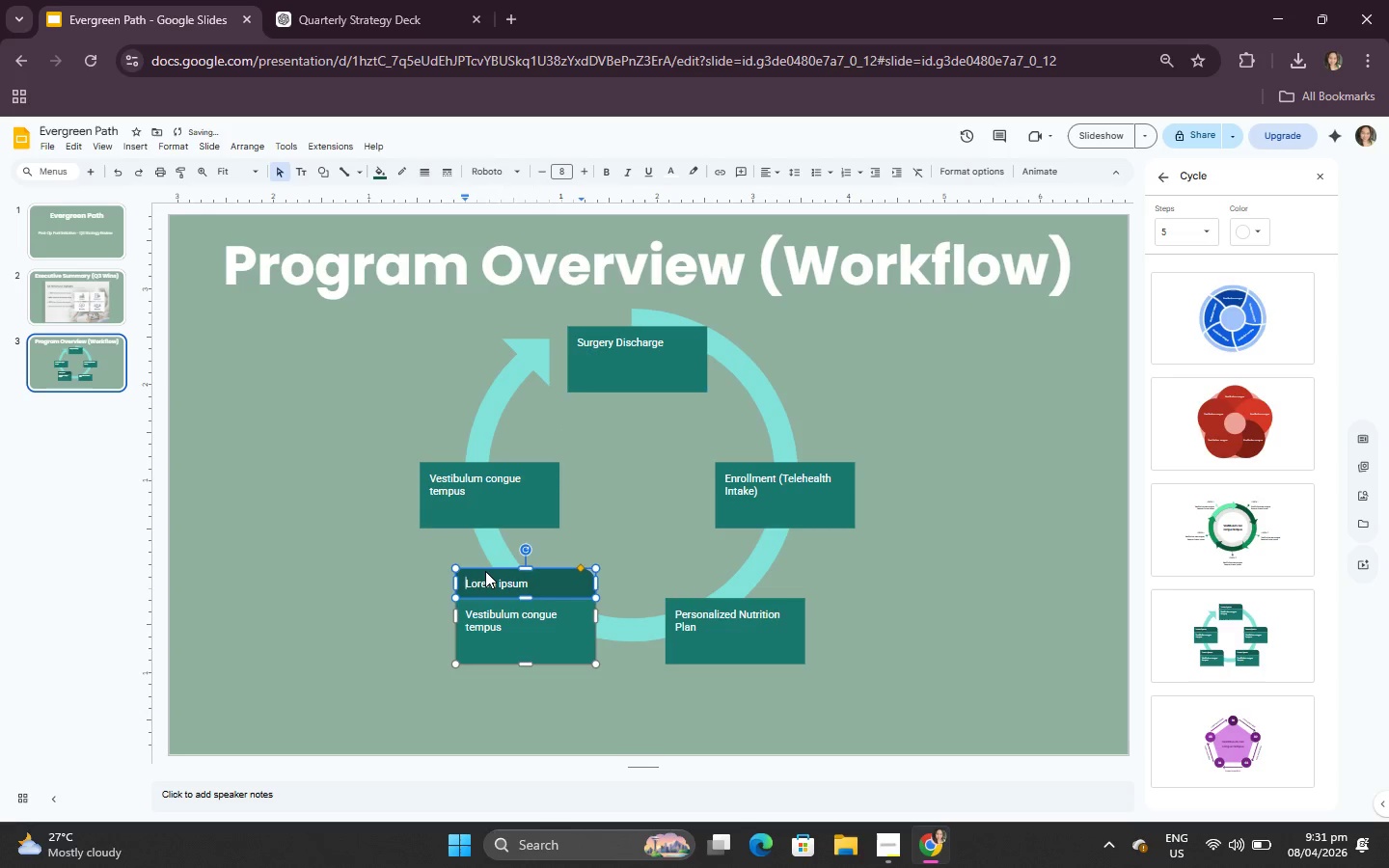 
key(Backspace)
 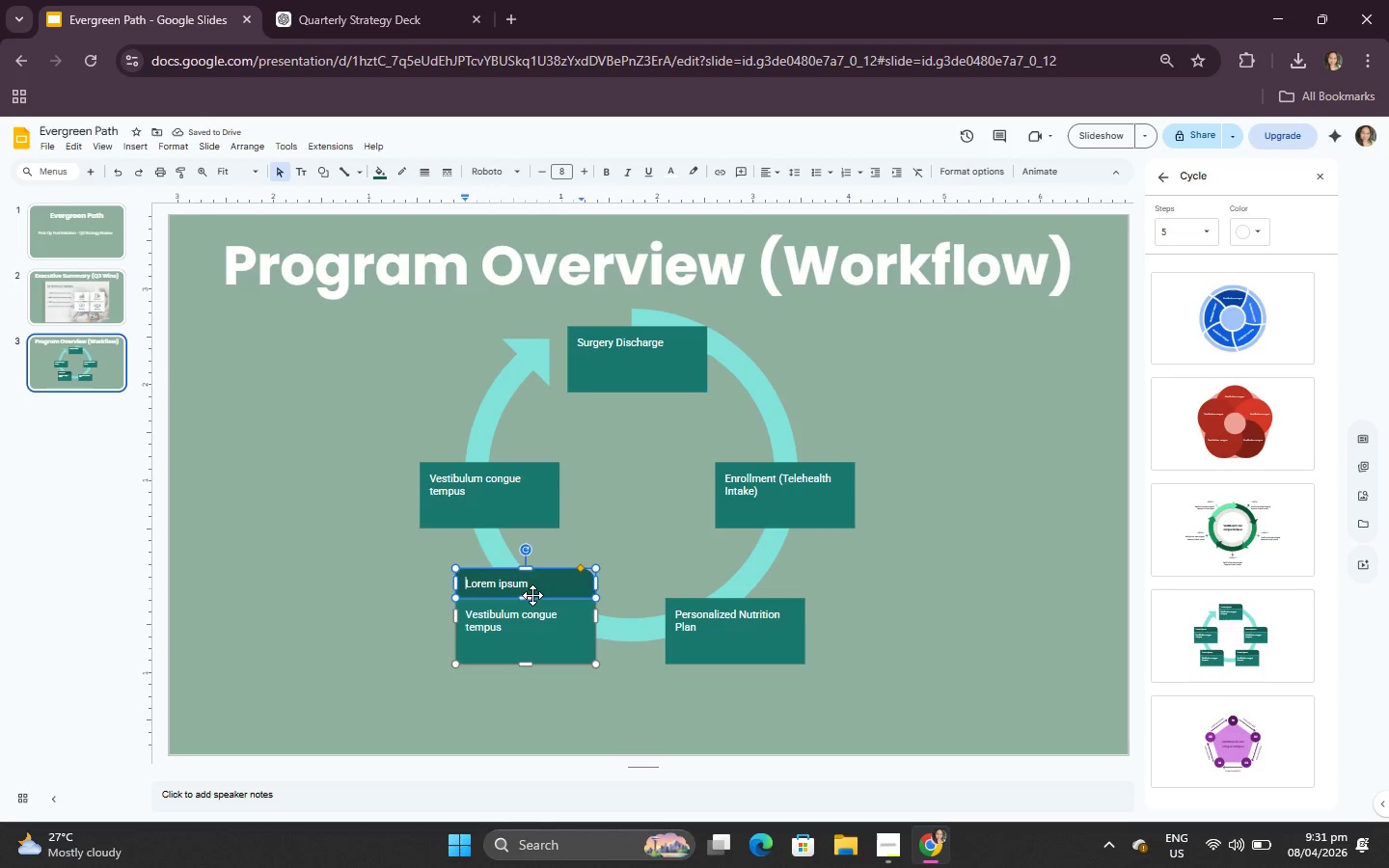 
left_click([532, 595])
 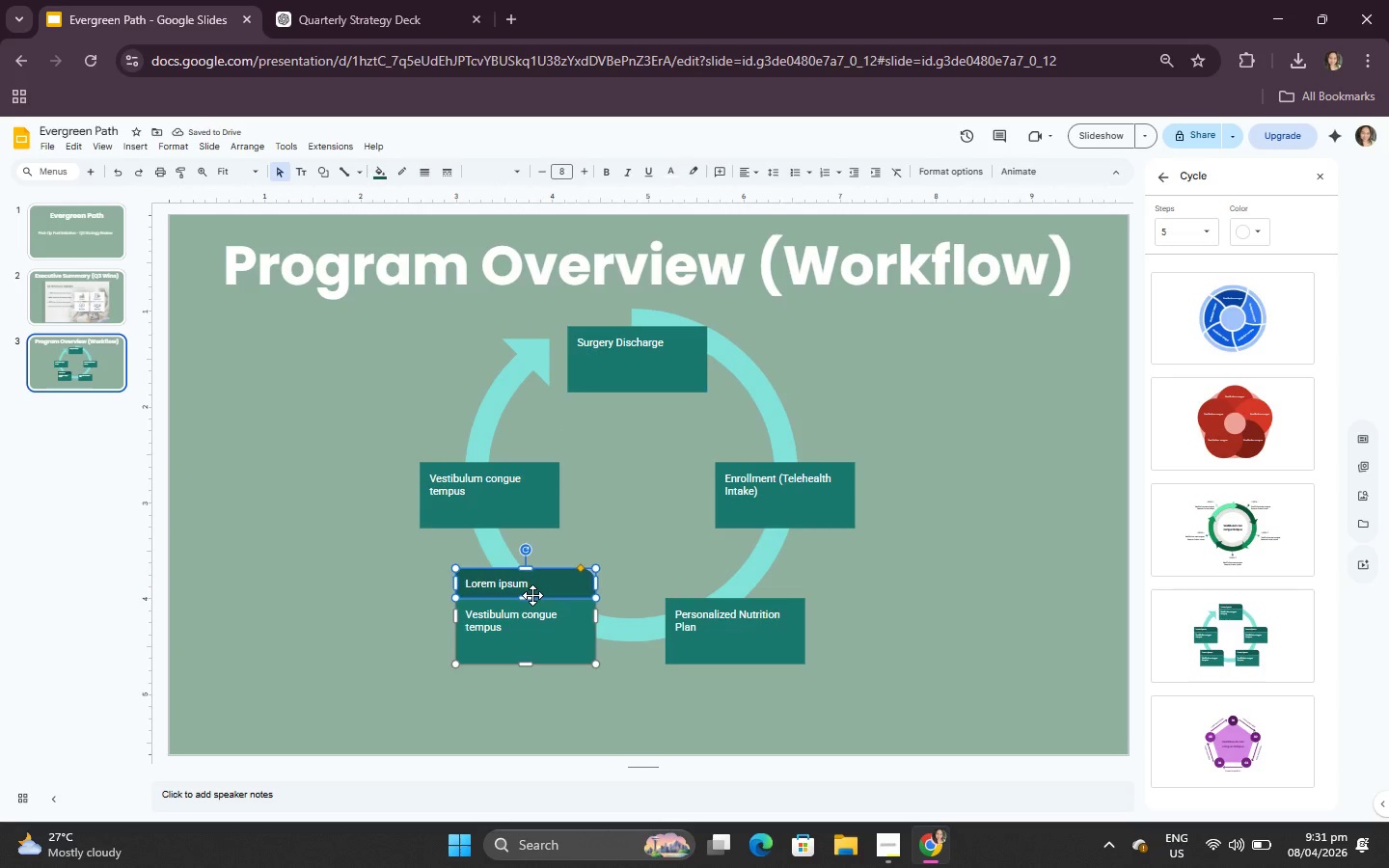 
key(Backspace)
 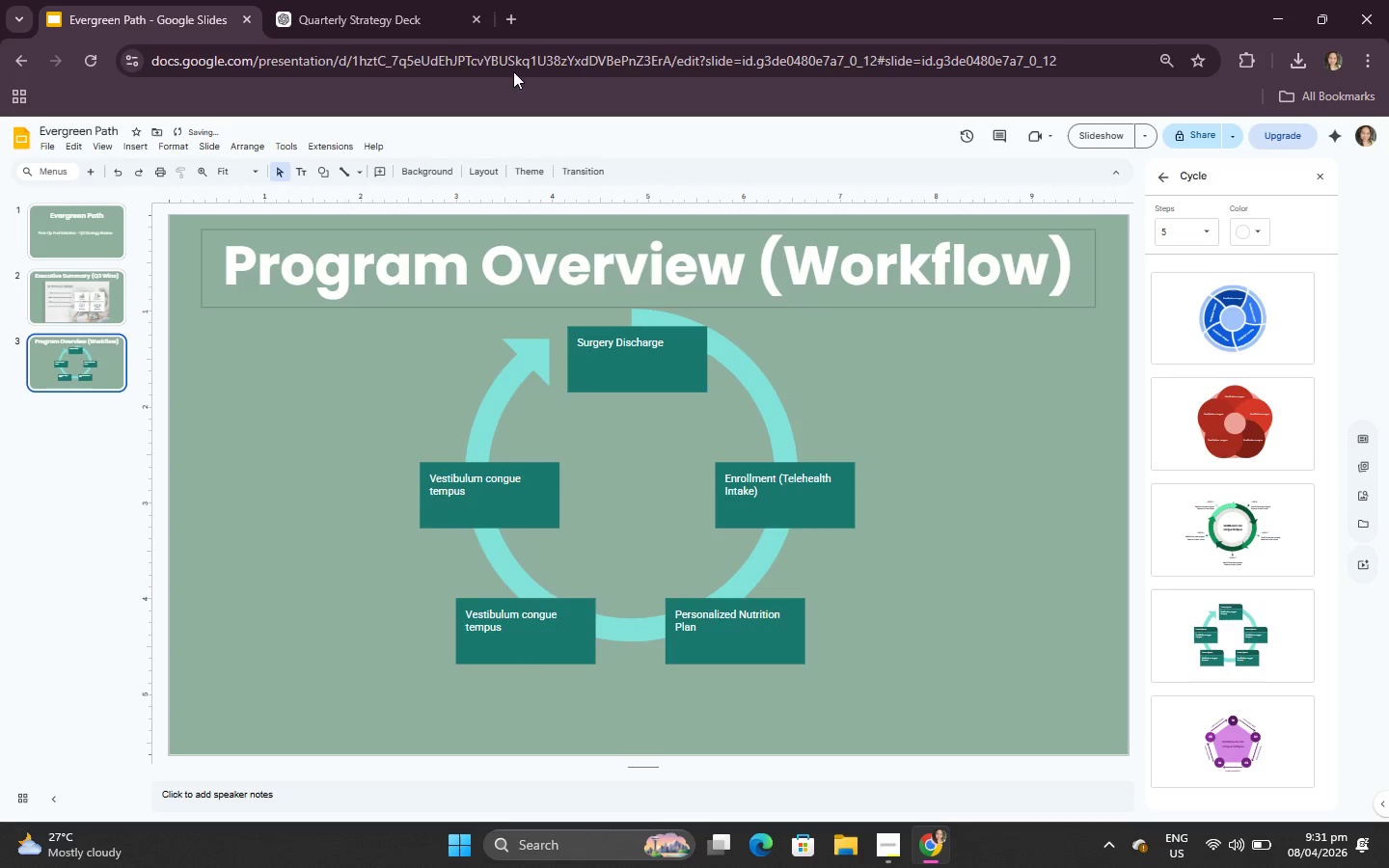 
left_click([482, 0])
 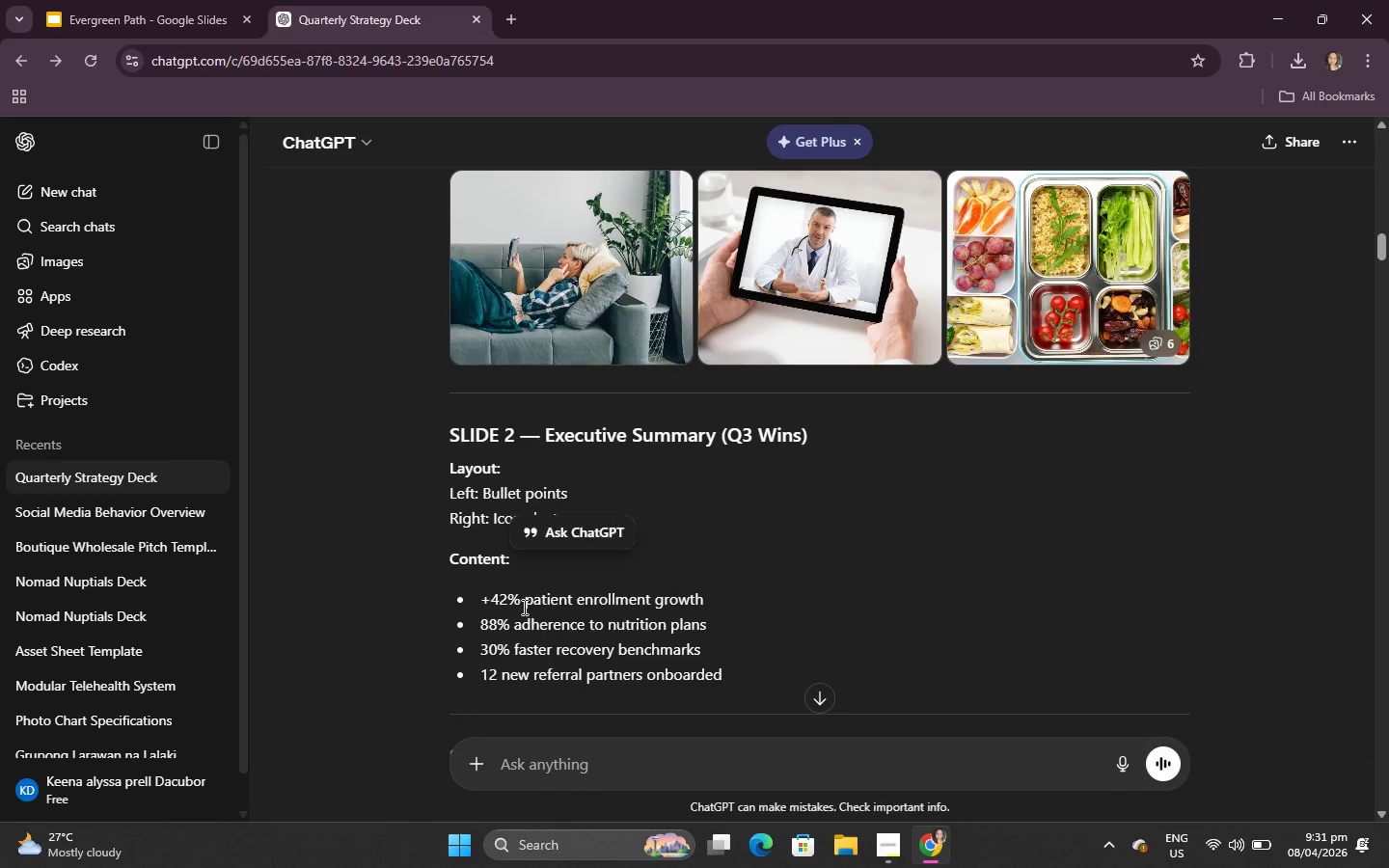 
scroll: coordinate [465, 645], scroll_direction: down, amount: 3.0
 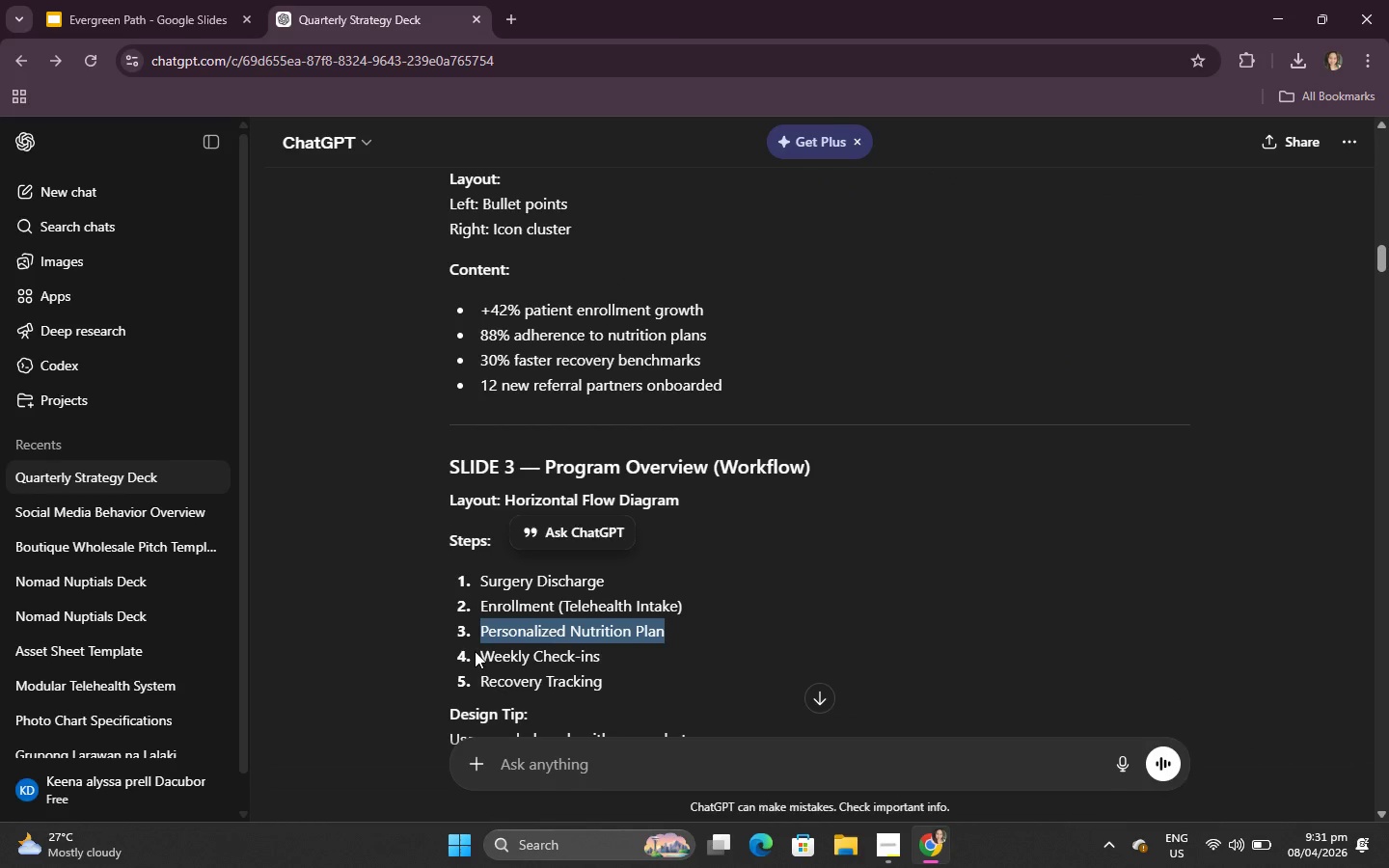 
left_click_drag(start_coordinate=[475, 651], to_coordinate=[479, 652])
 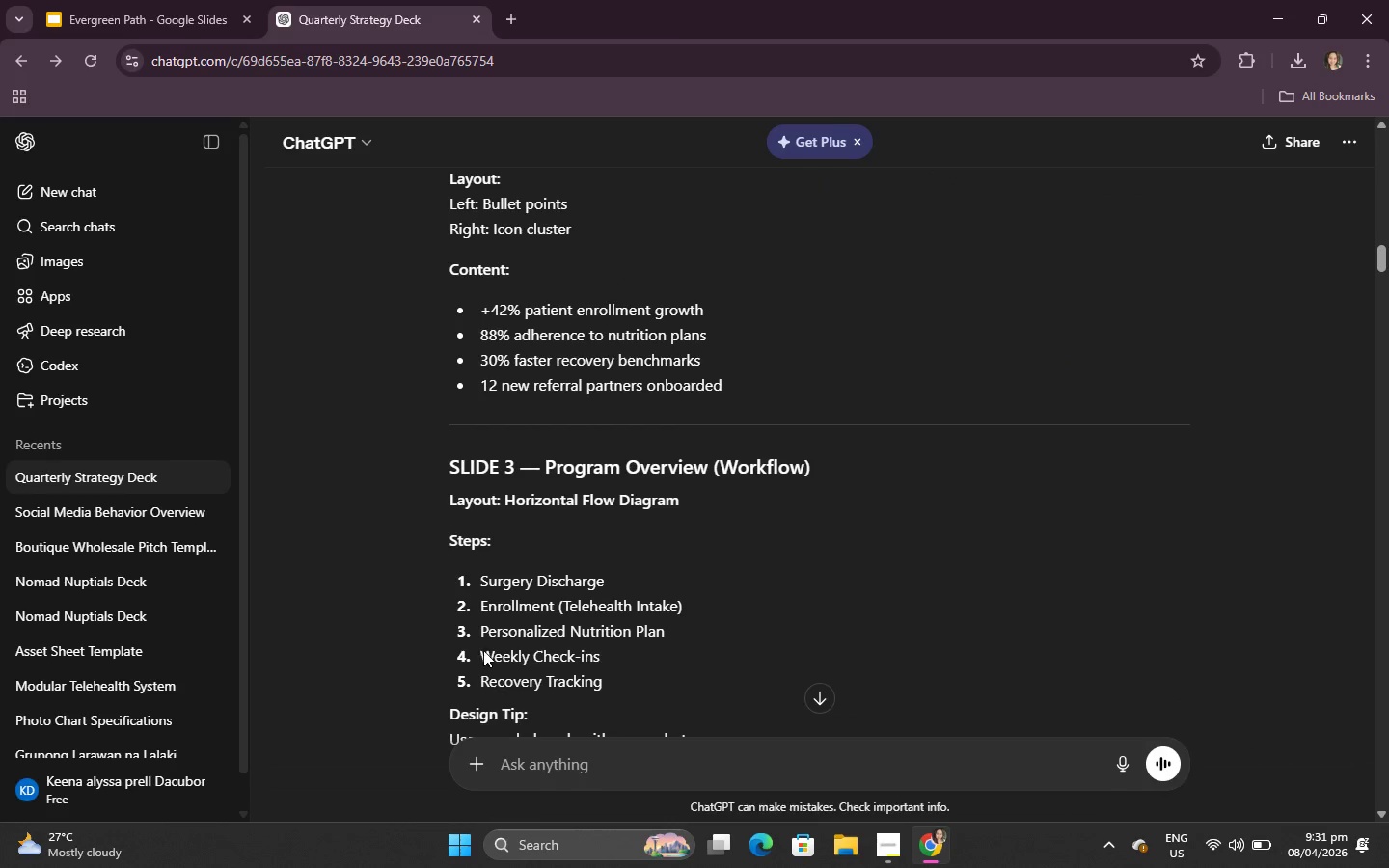 
left_click_drag(start_coordinate=[479, 652], to_coordinate=[604, 651])
 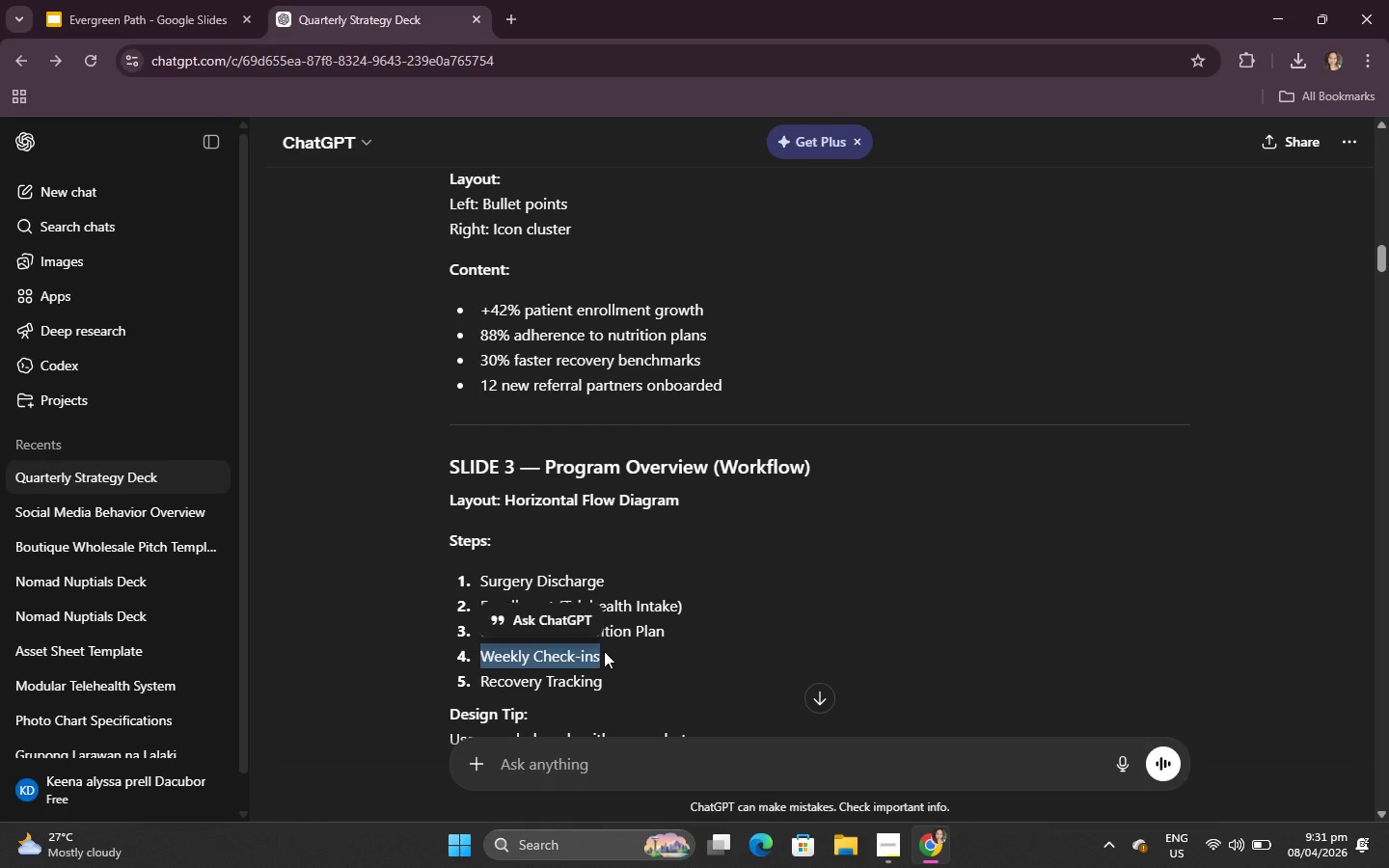 
key(Control+C)
 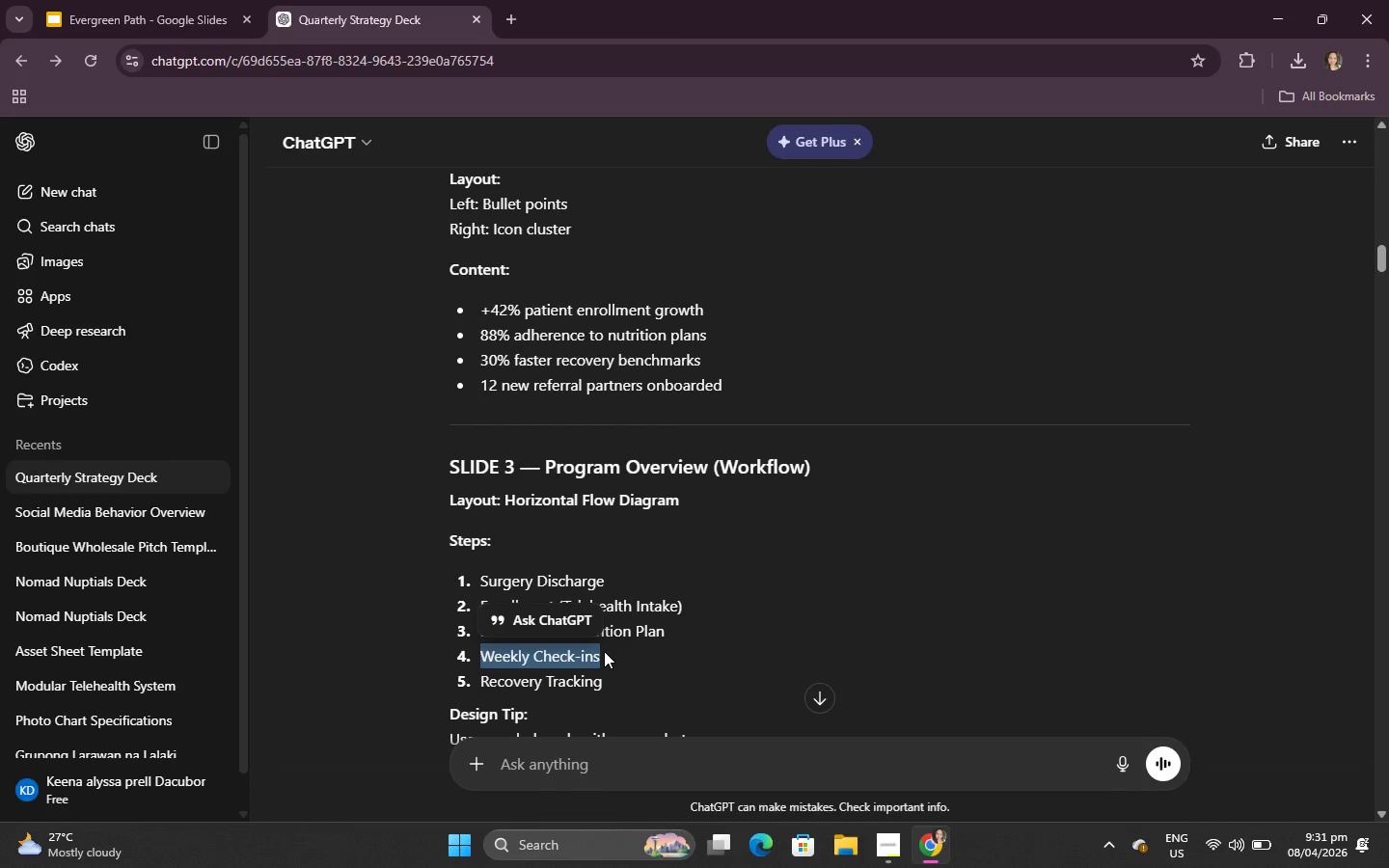 
left_click([604, 651])
 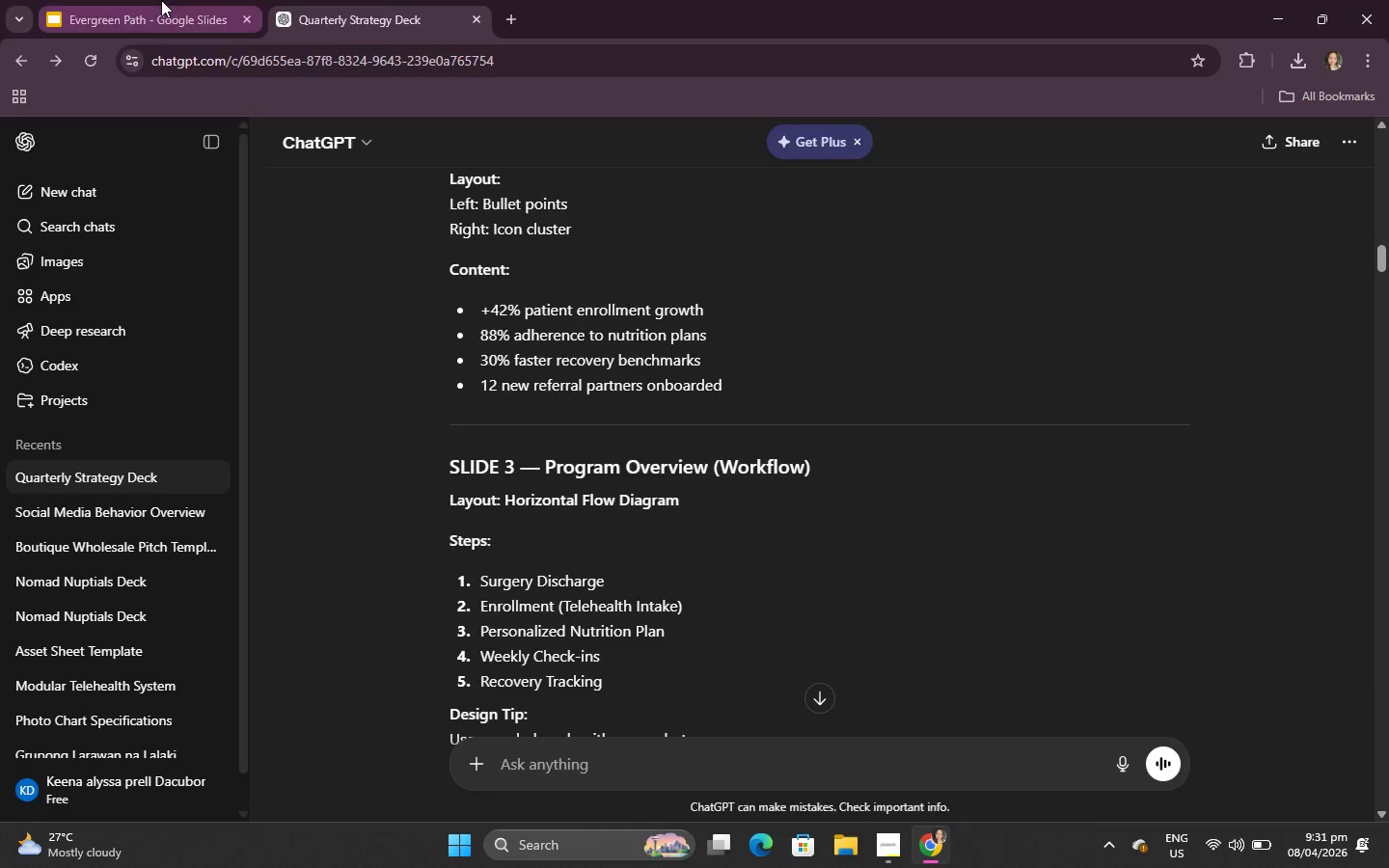 
left_click([161, 0])
 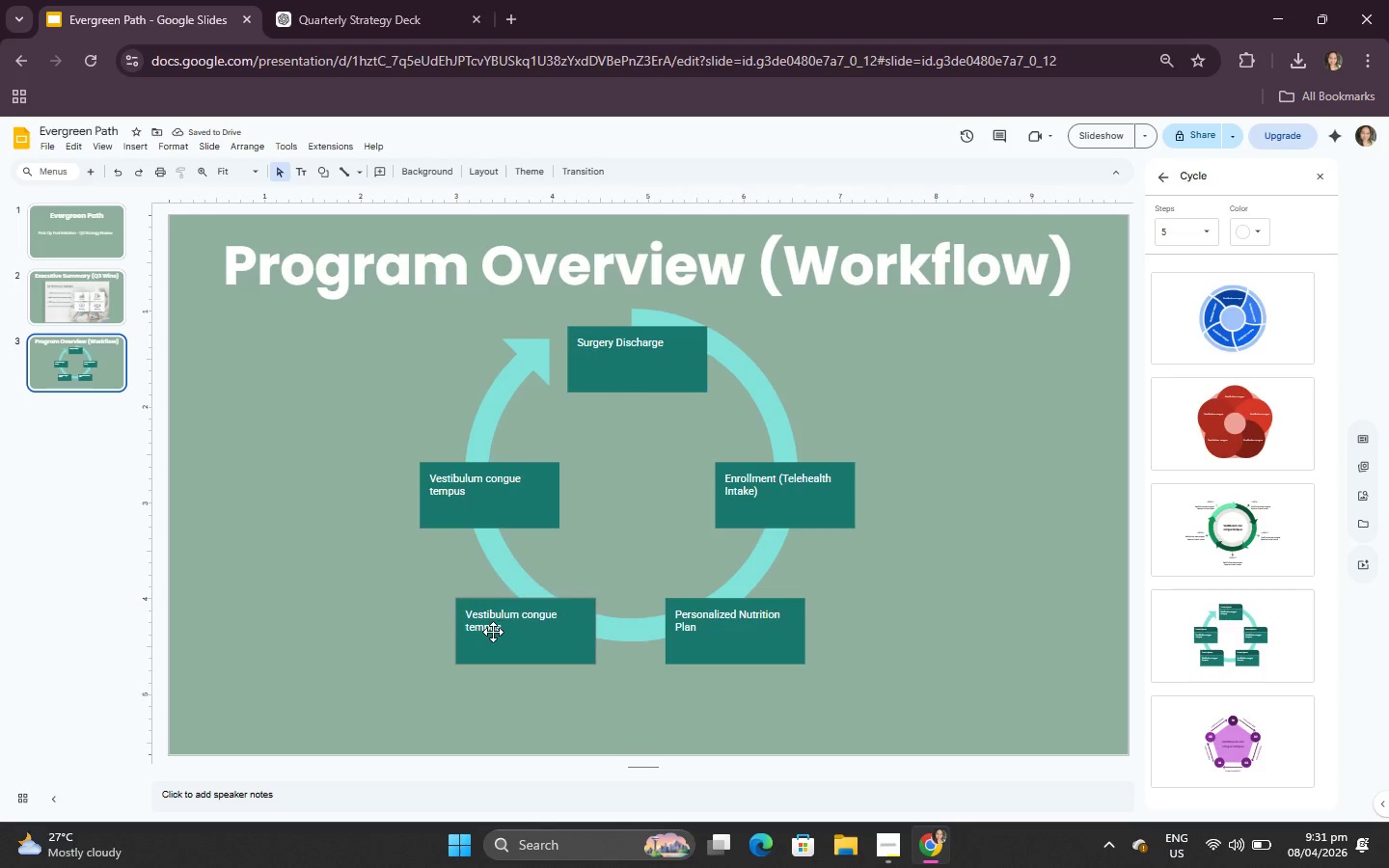 
double_click([490, 627])
 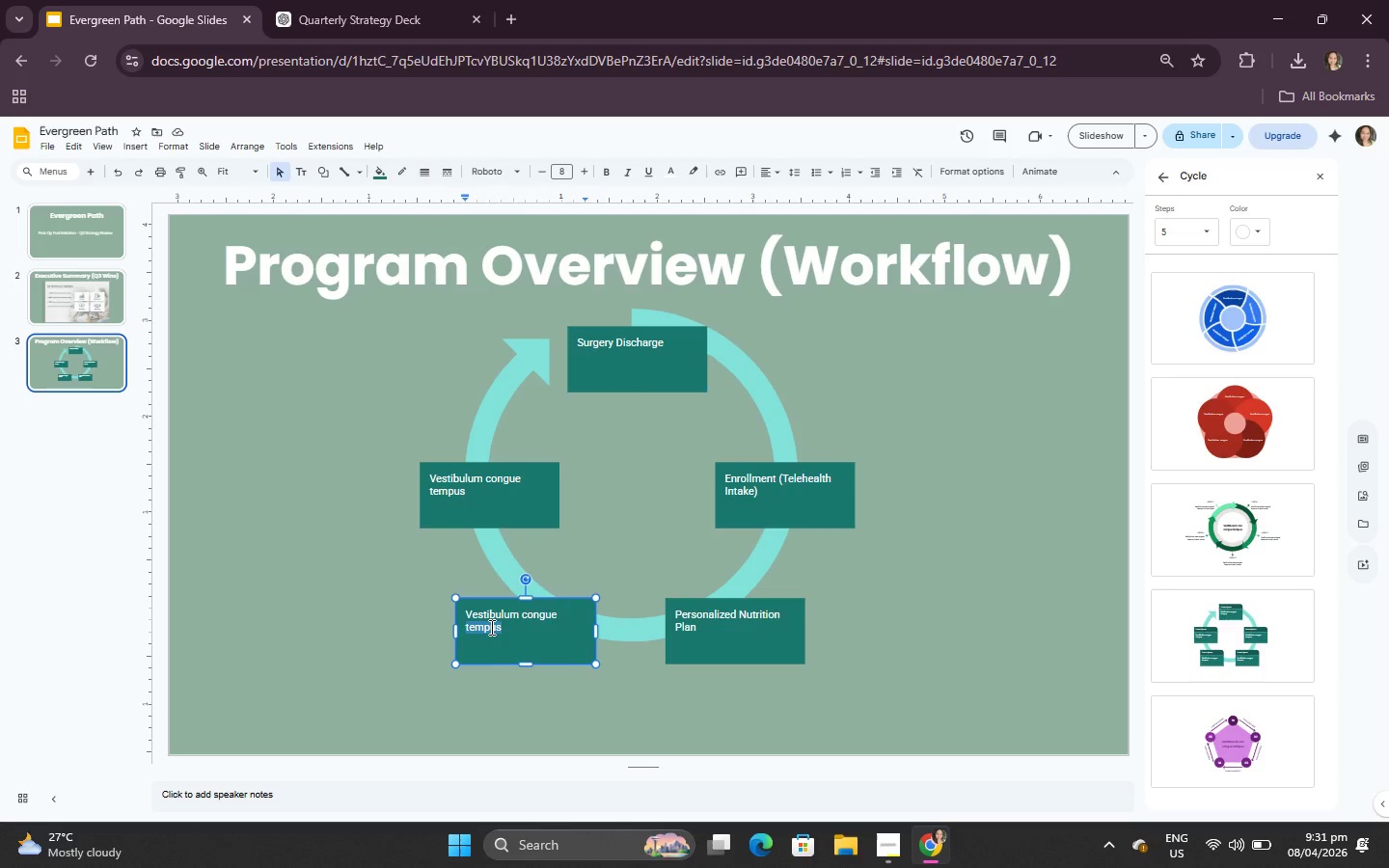 
key(Control+A)
 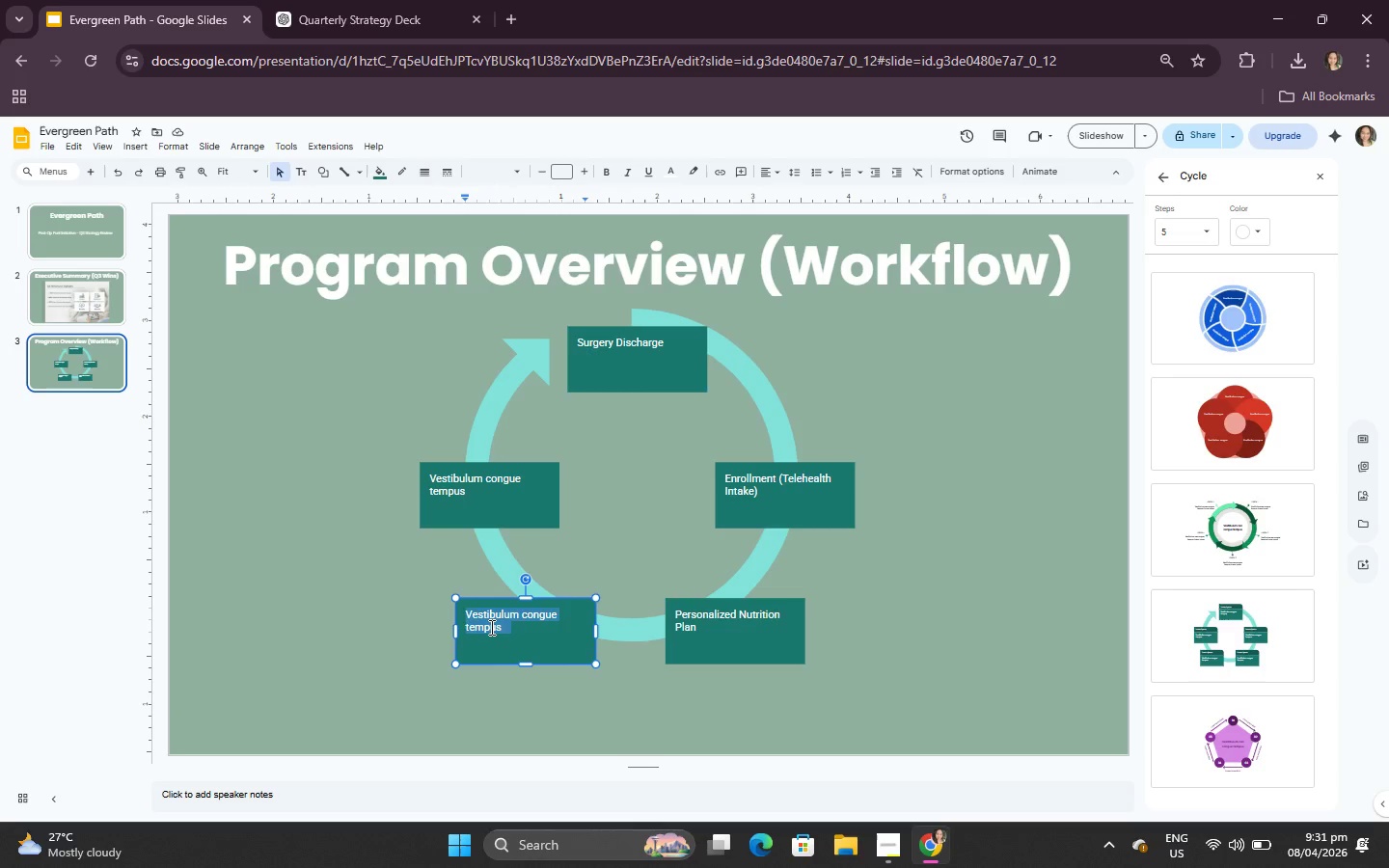 
key(Control+V)
 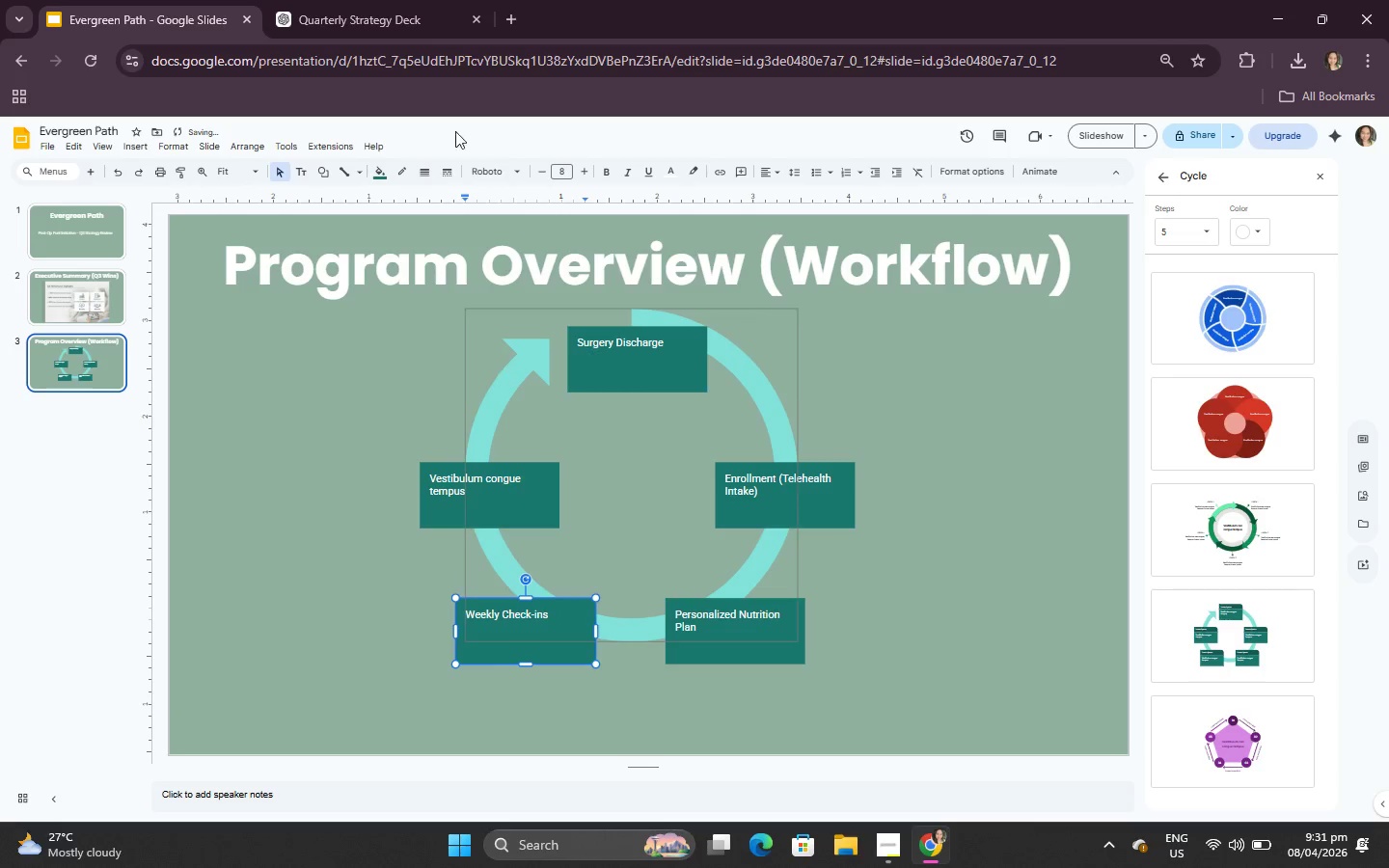 
left_click([369, 0])
 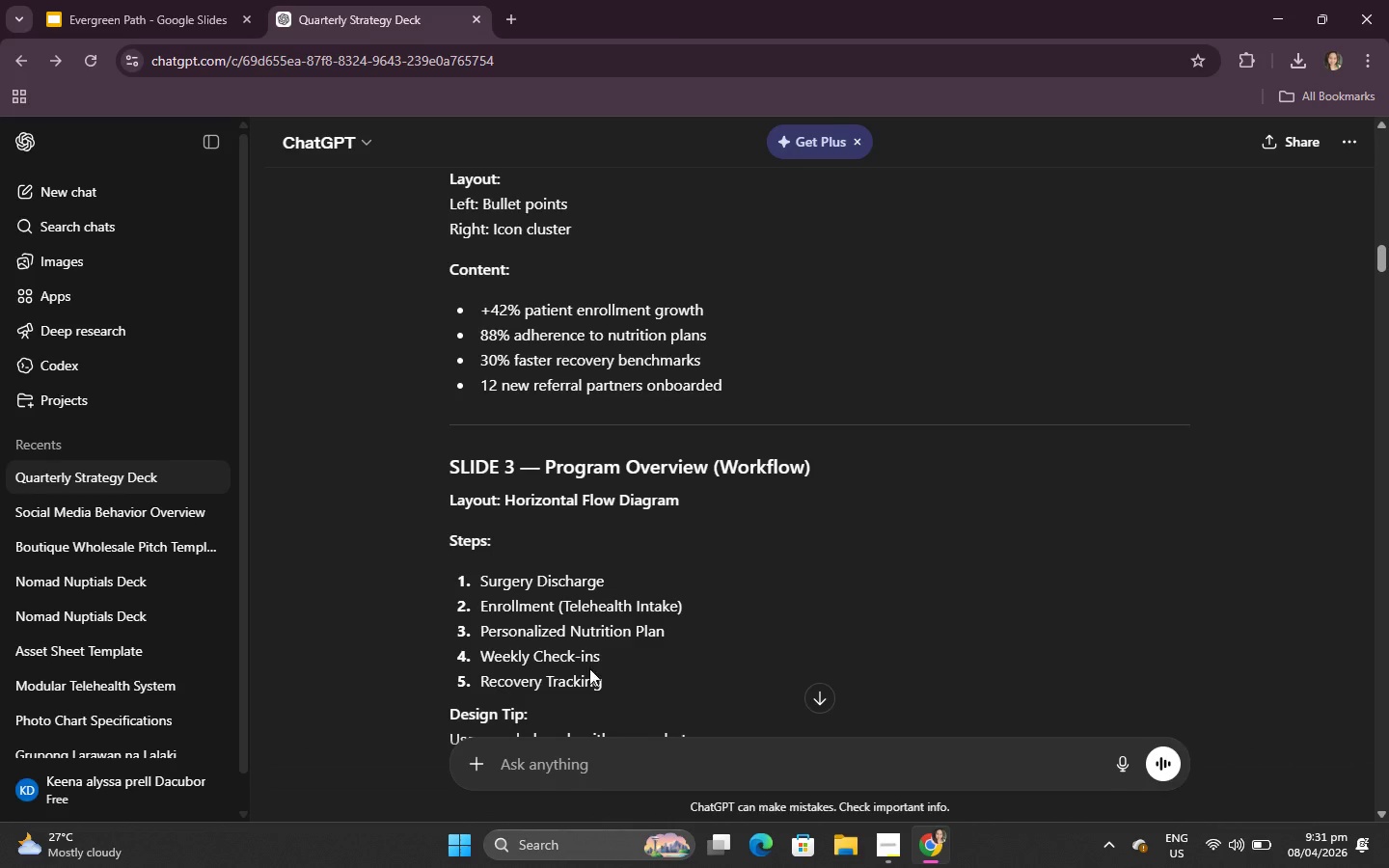 
scroll: coordinate [577, 663], scroll_direction: down, amount: 1.0
 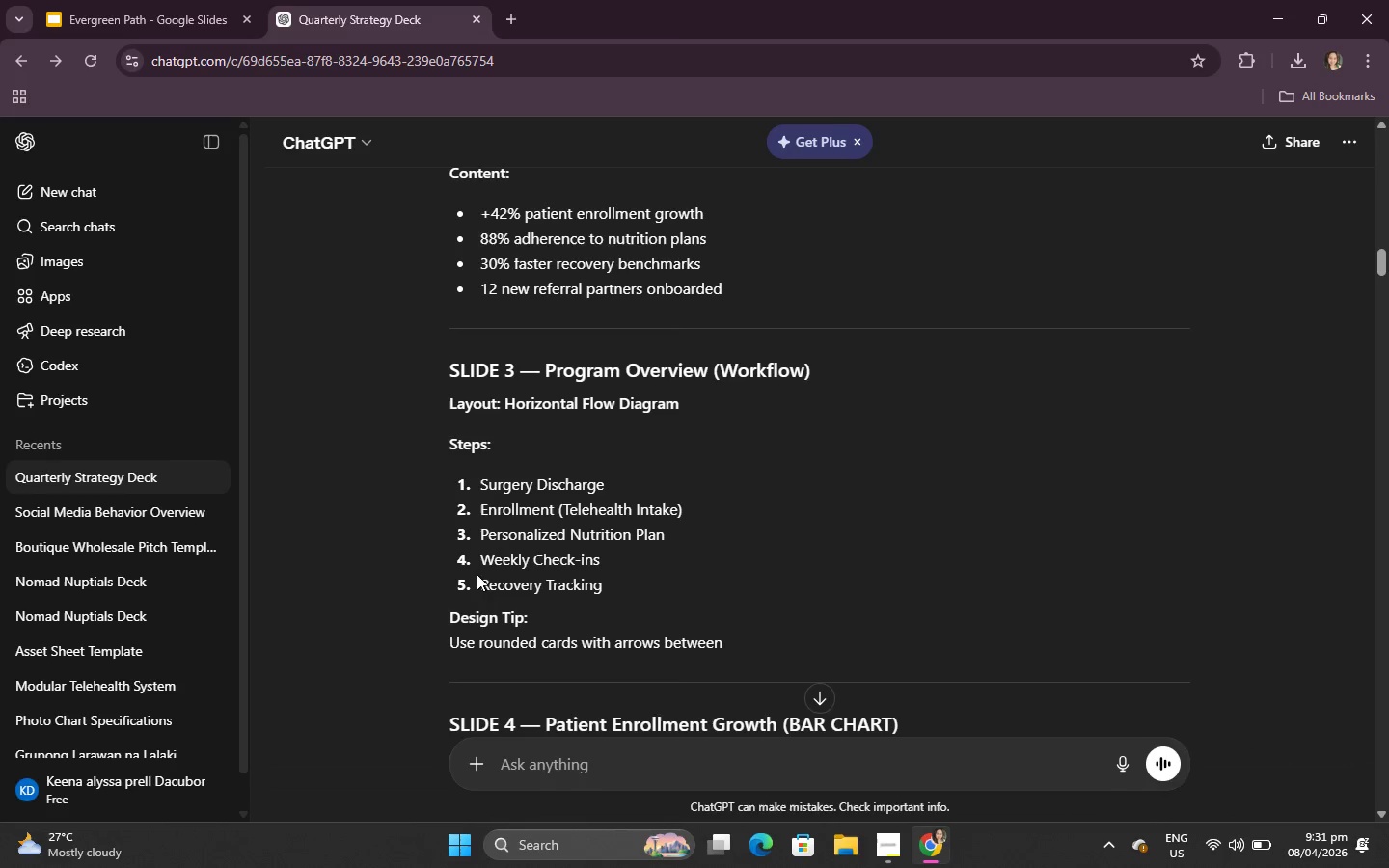 
left_click_drag(start_coordinate=[481, 588], to_coordinate=[630, 584])
 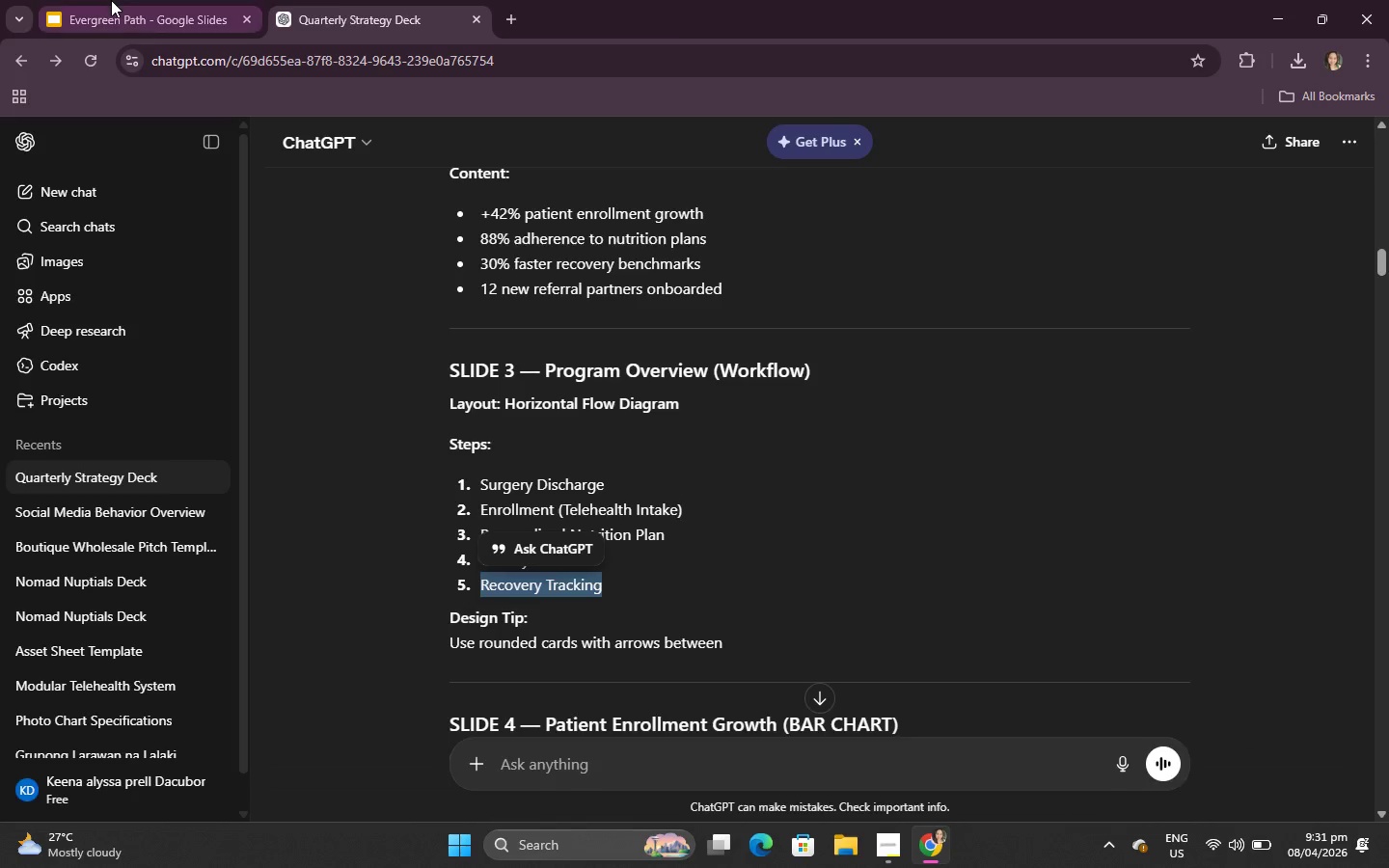 
left_click([111, 0])
 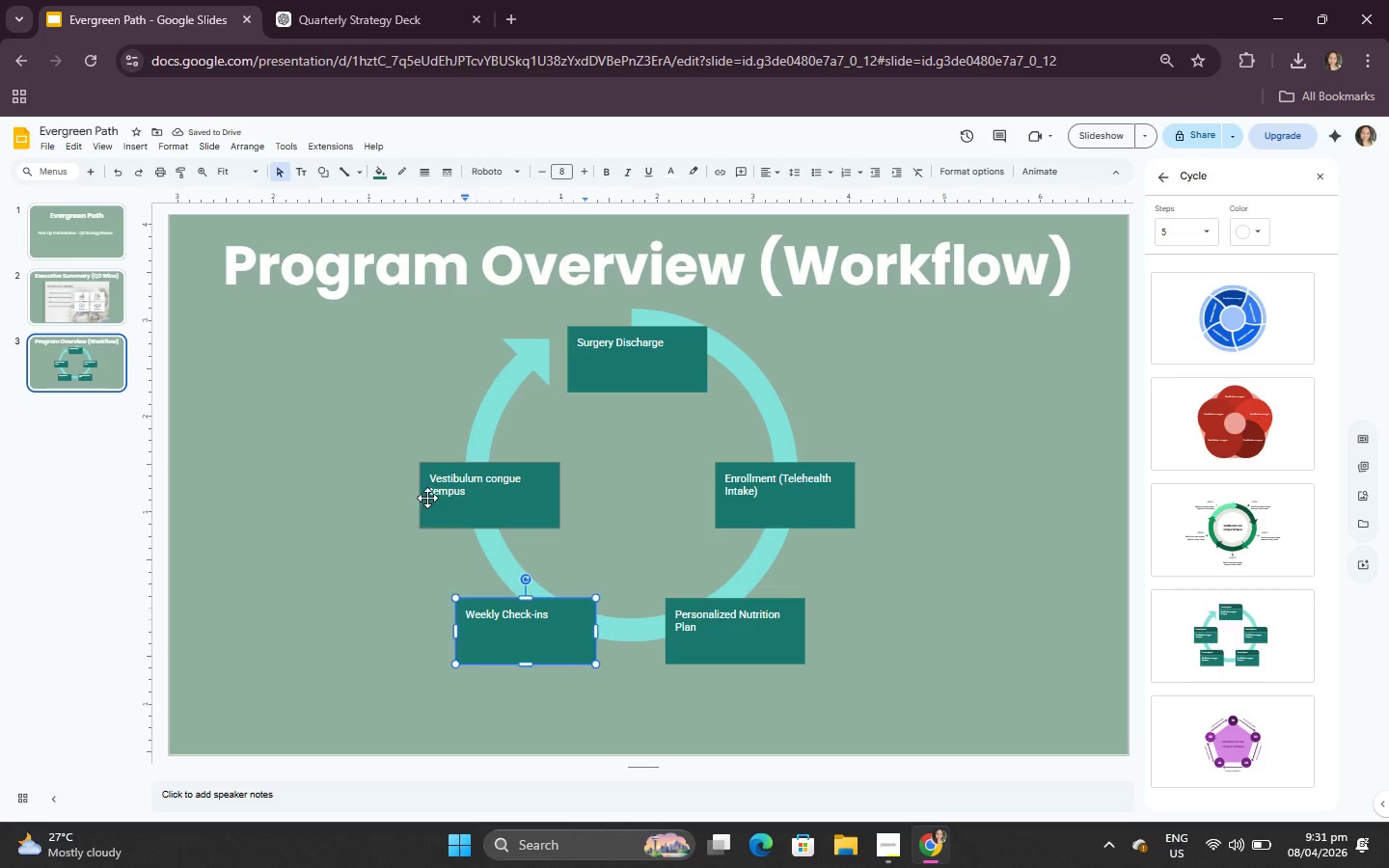 
double_click([440, 491])
 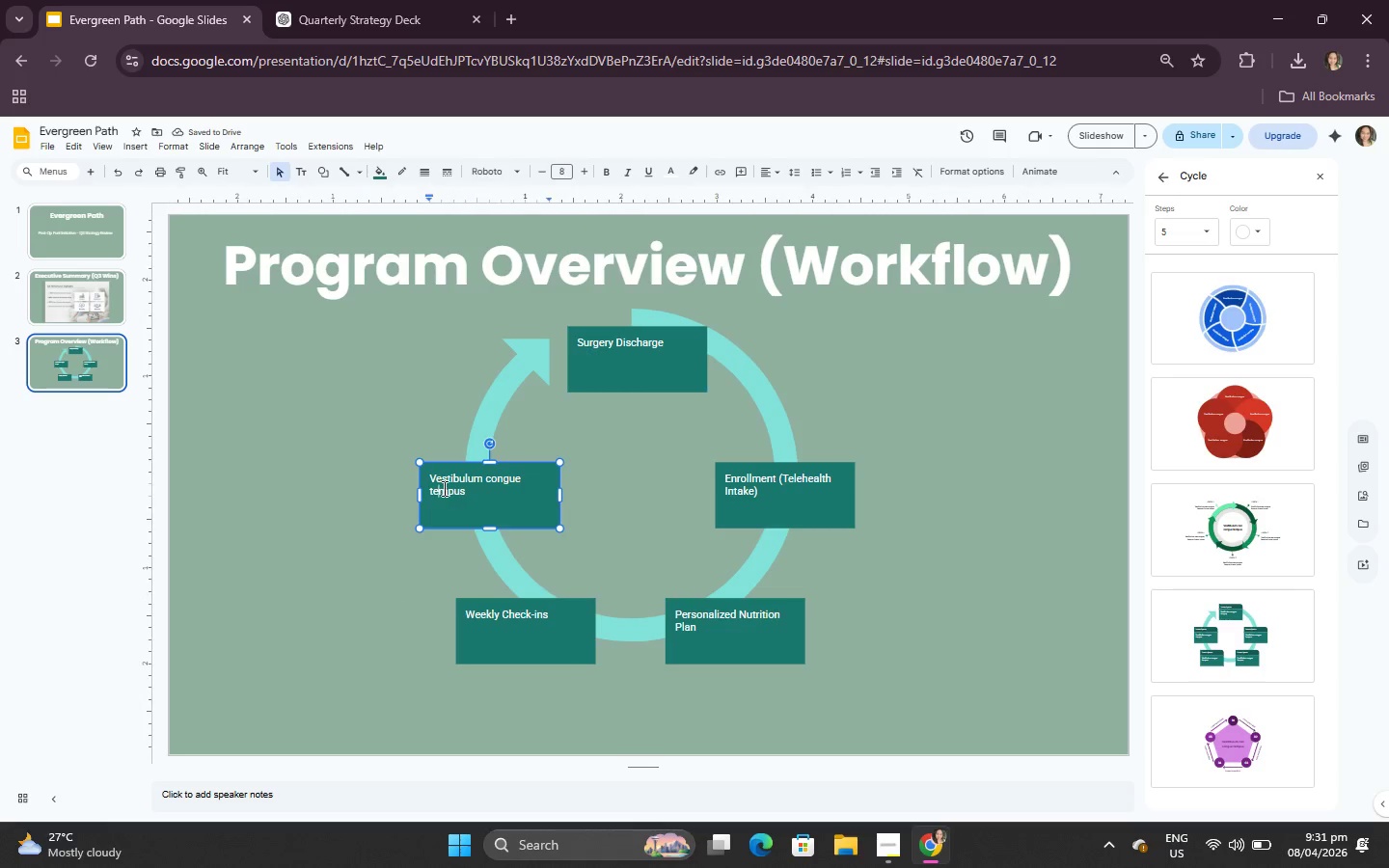 
triple_click([445, 487])
 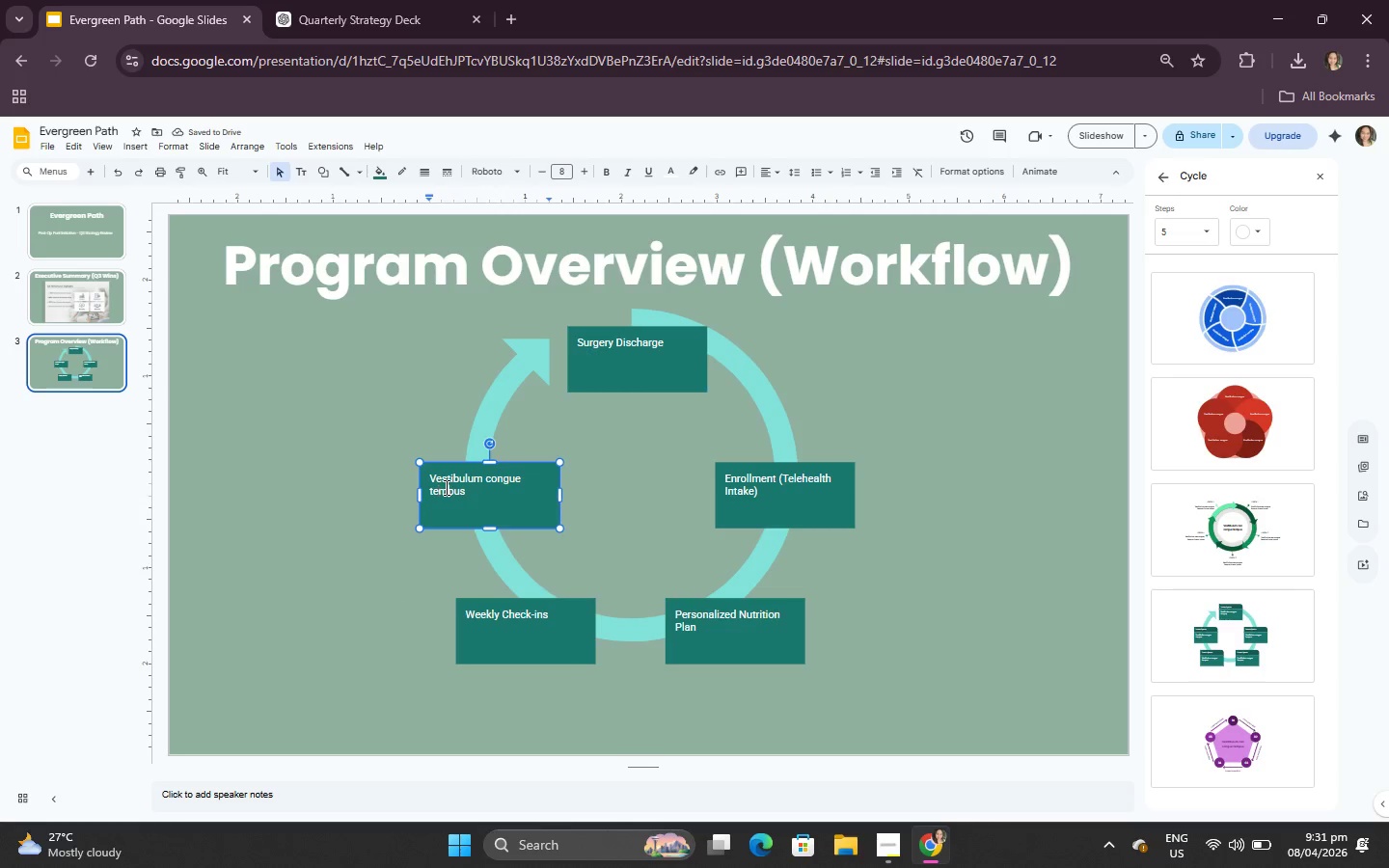 
triple_click([445, 487])
 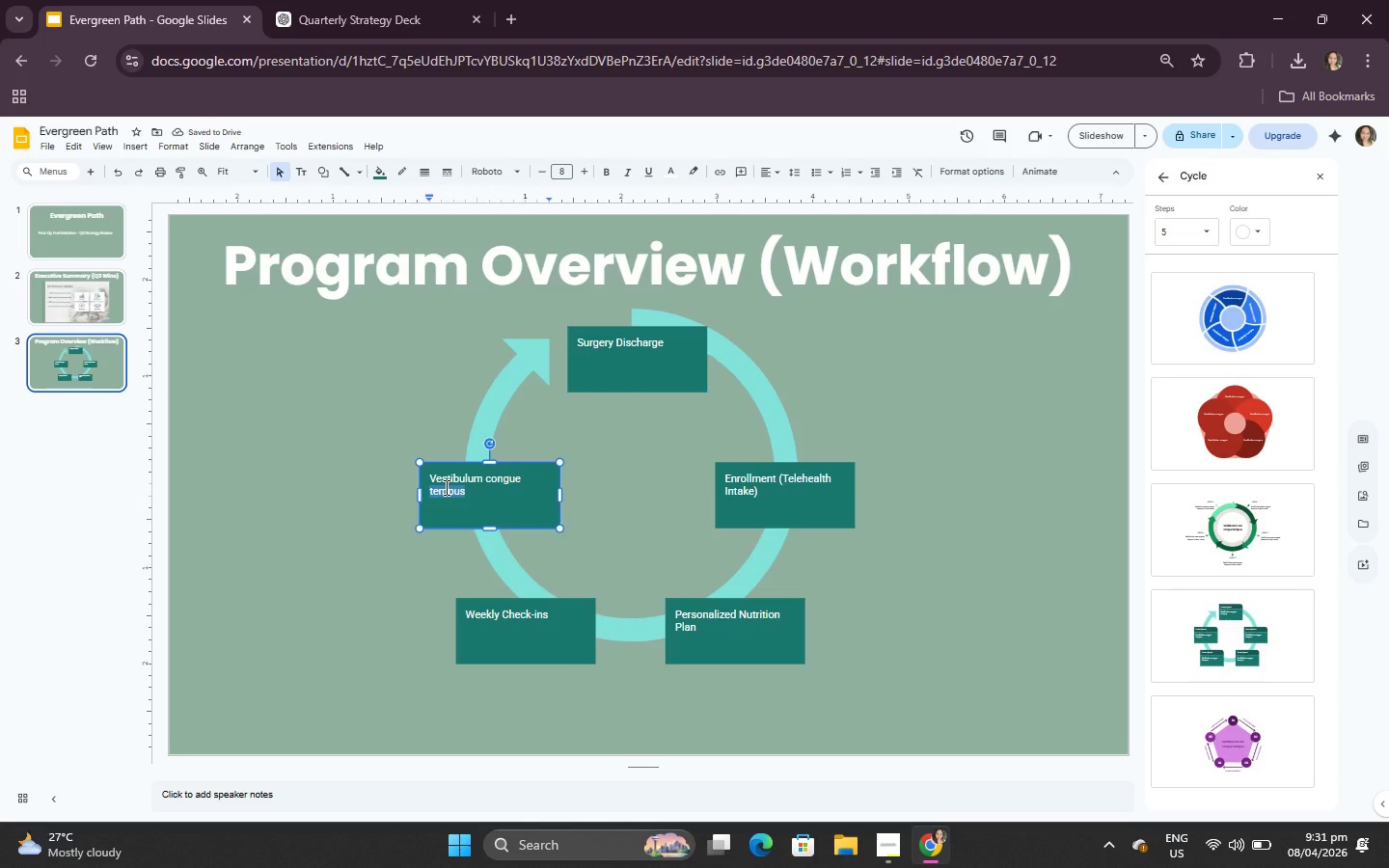 
key(Control+A)
 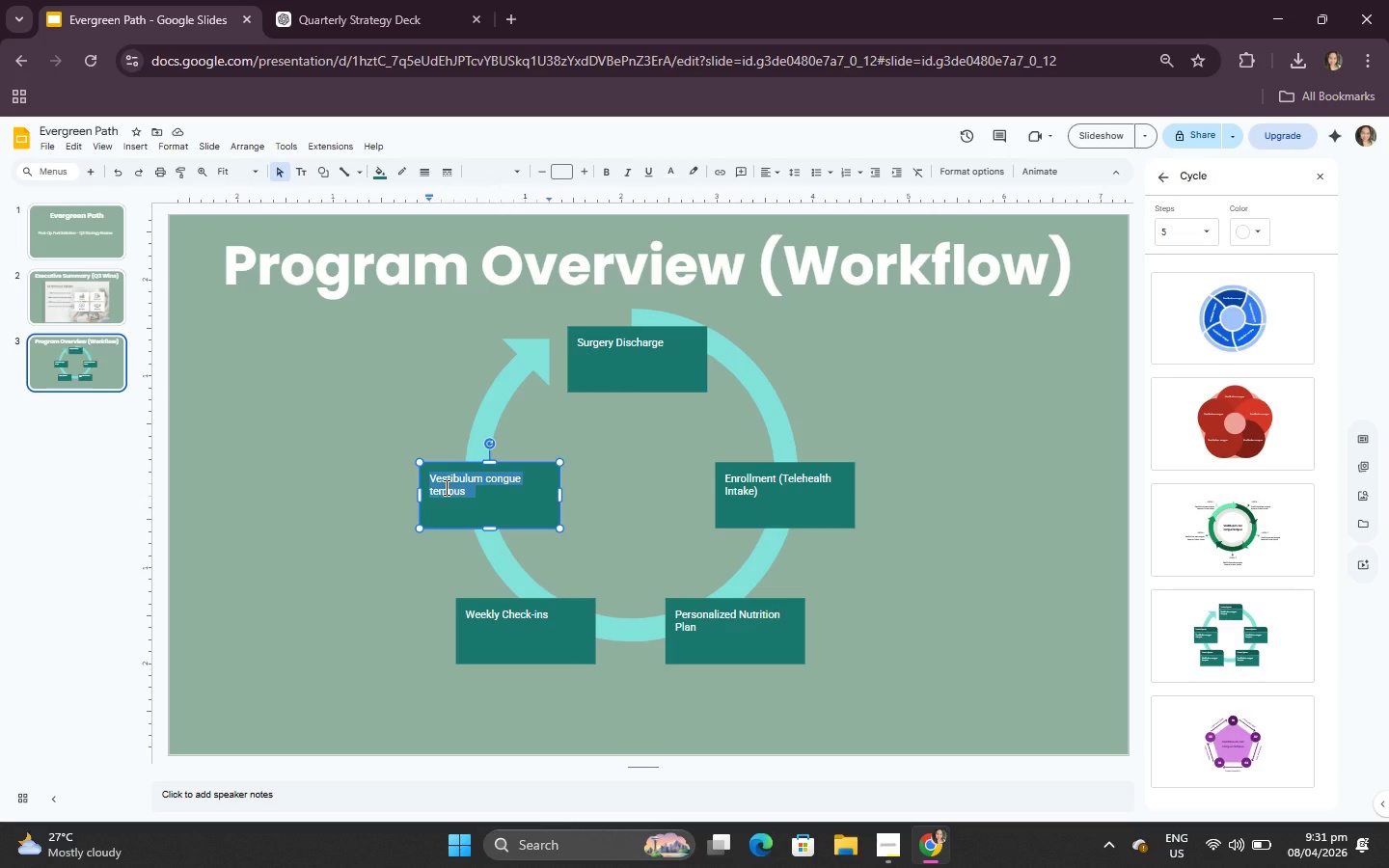 
type(Recovery Tracking)
 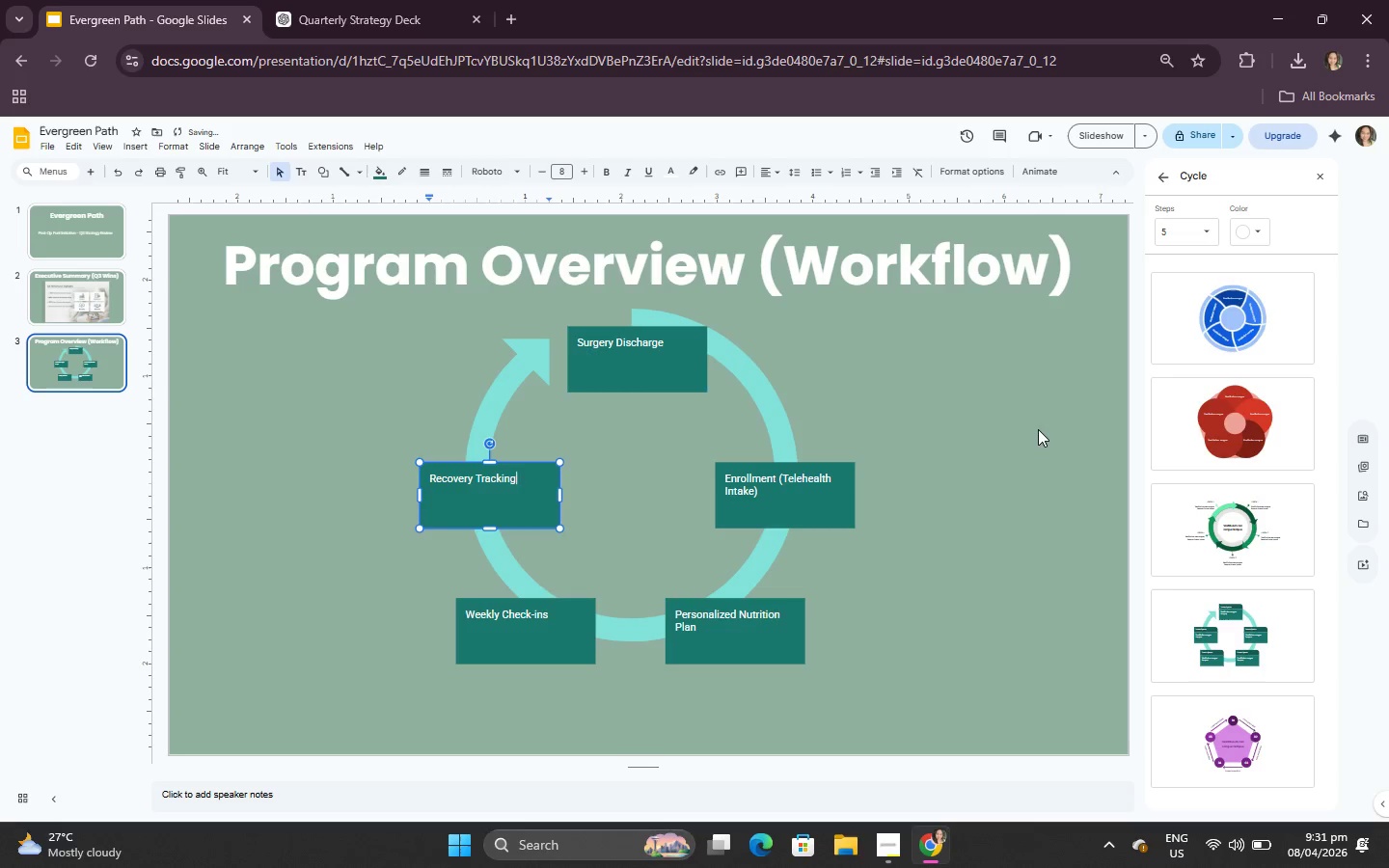 
left_click_drag(start_coordinate=[920, 365], to_coordinate=[926, 361])
 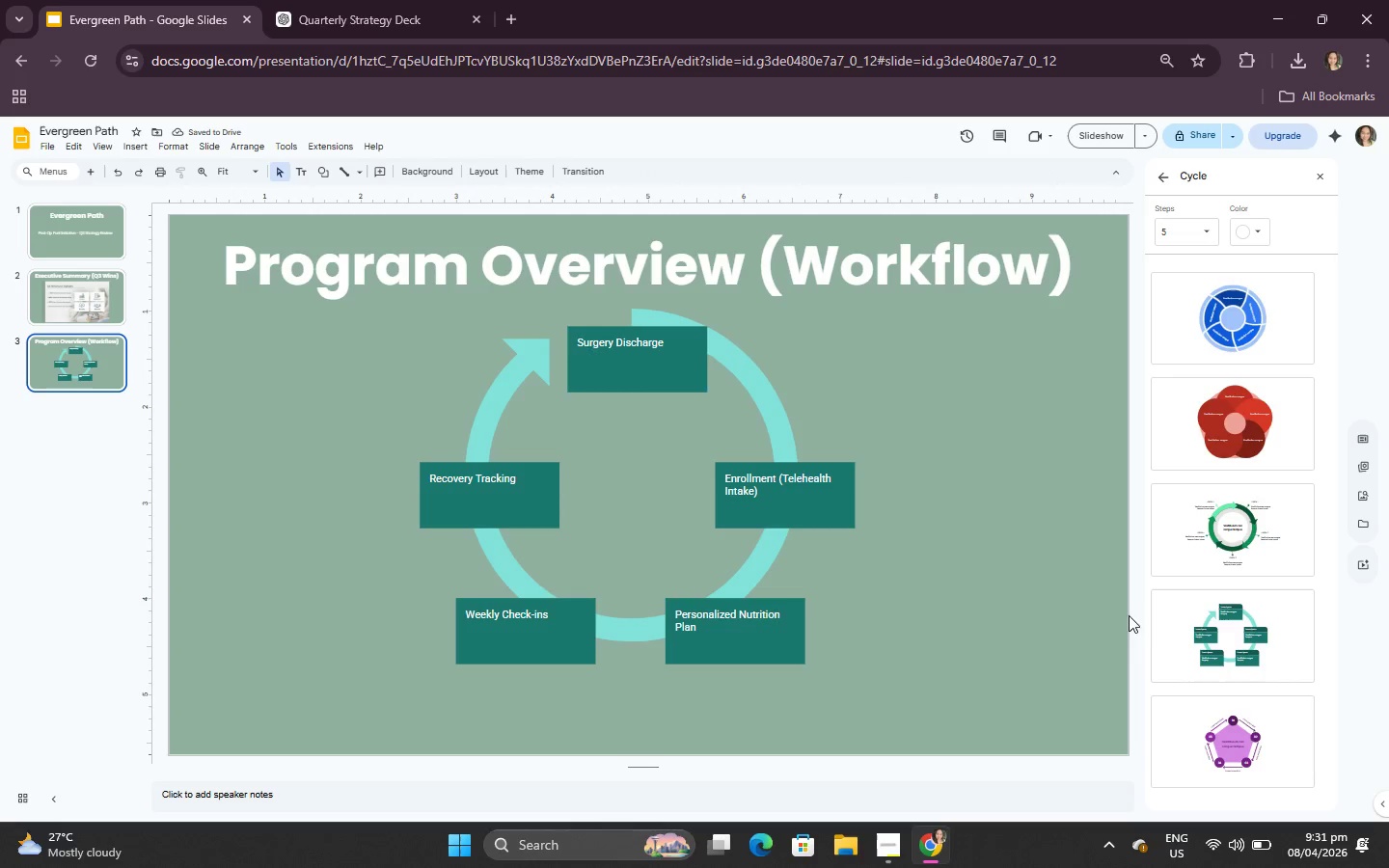 
scroll: coordinate [1274, 618], scroll_direction: down, amount: 3.0
 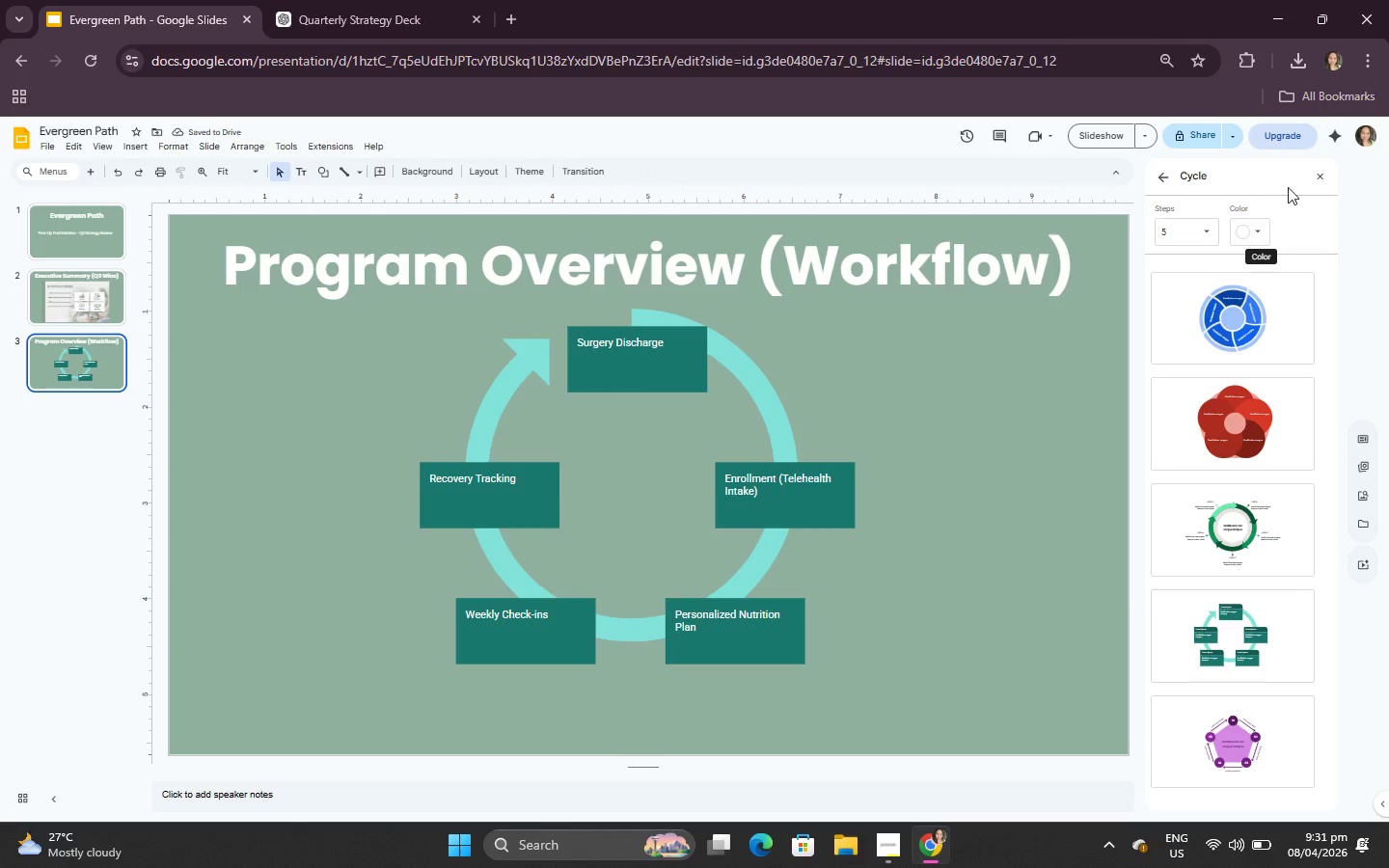 
left_click([1311, 175])
 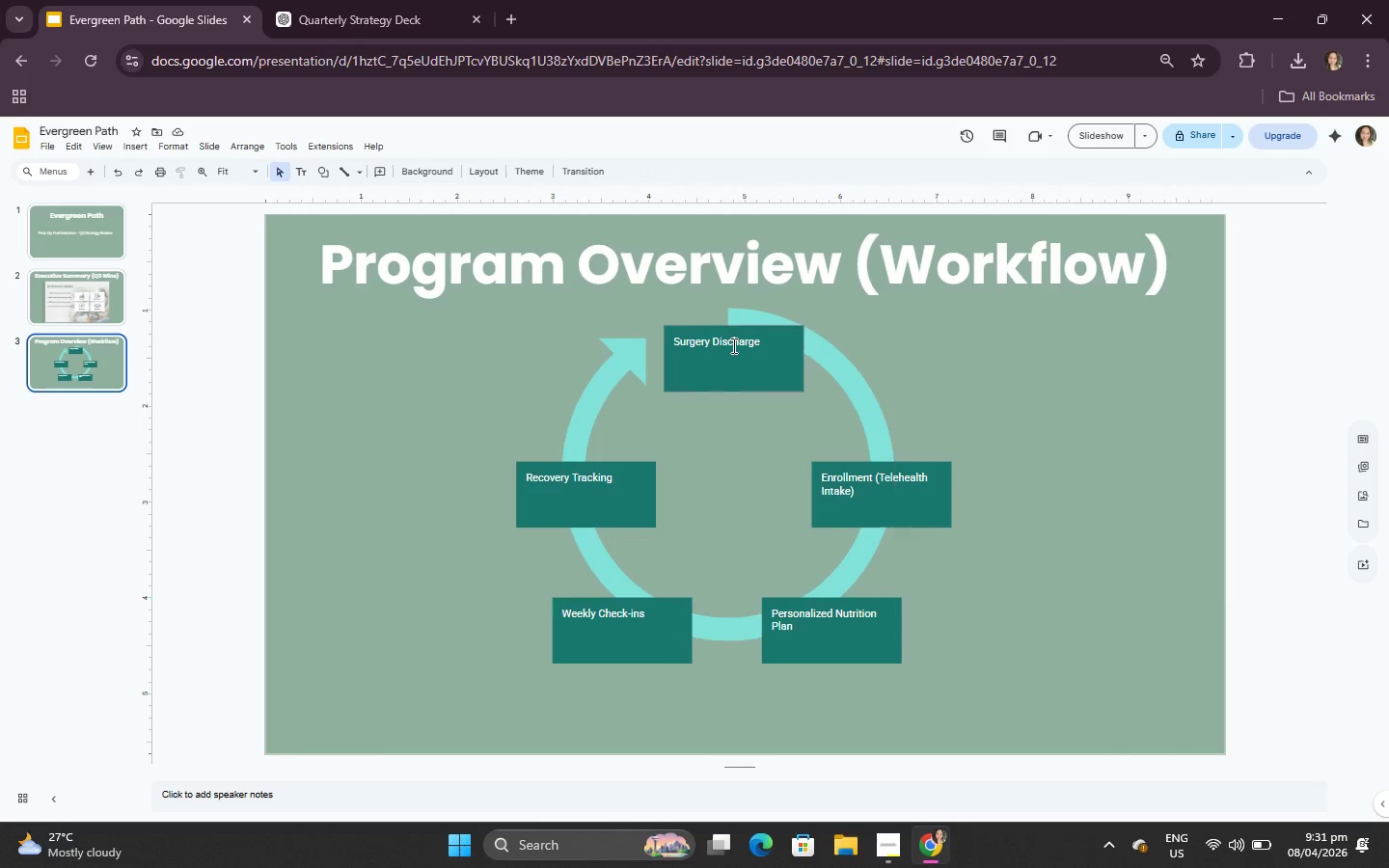 
left_click([732, 345])
 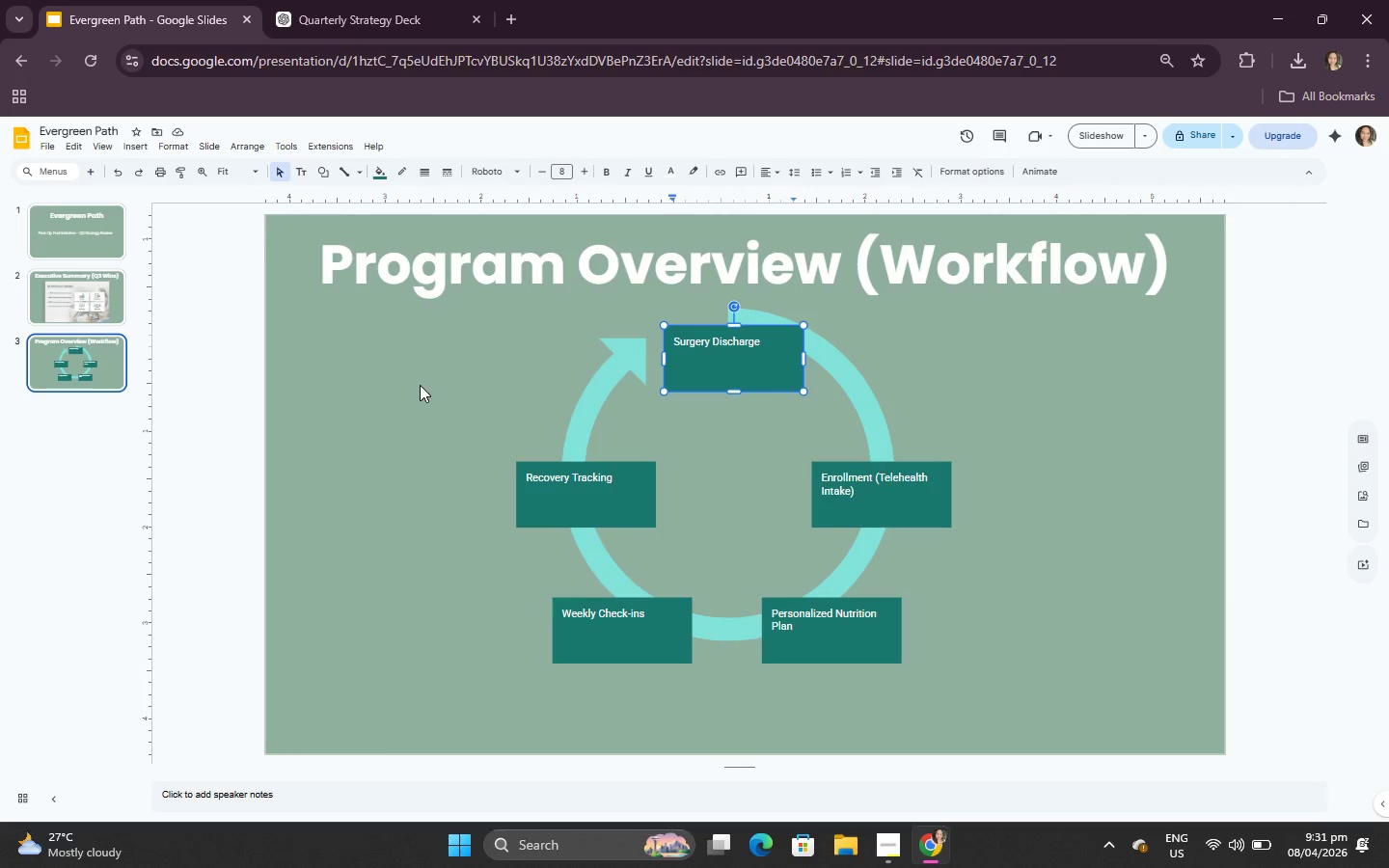 
left_click([422, 381])
 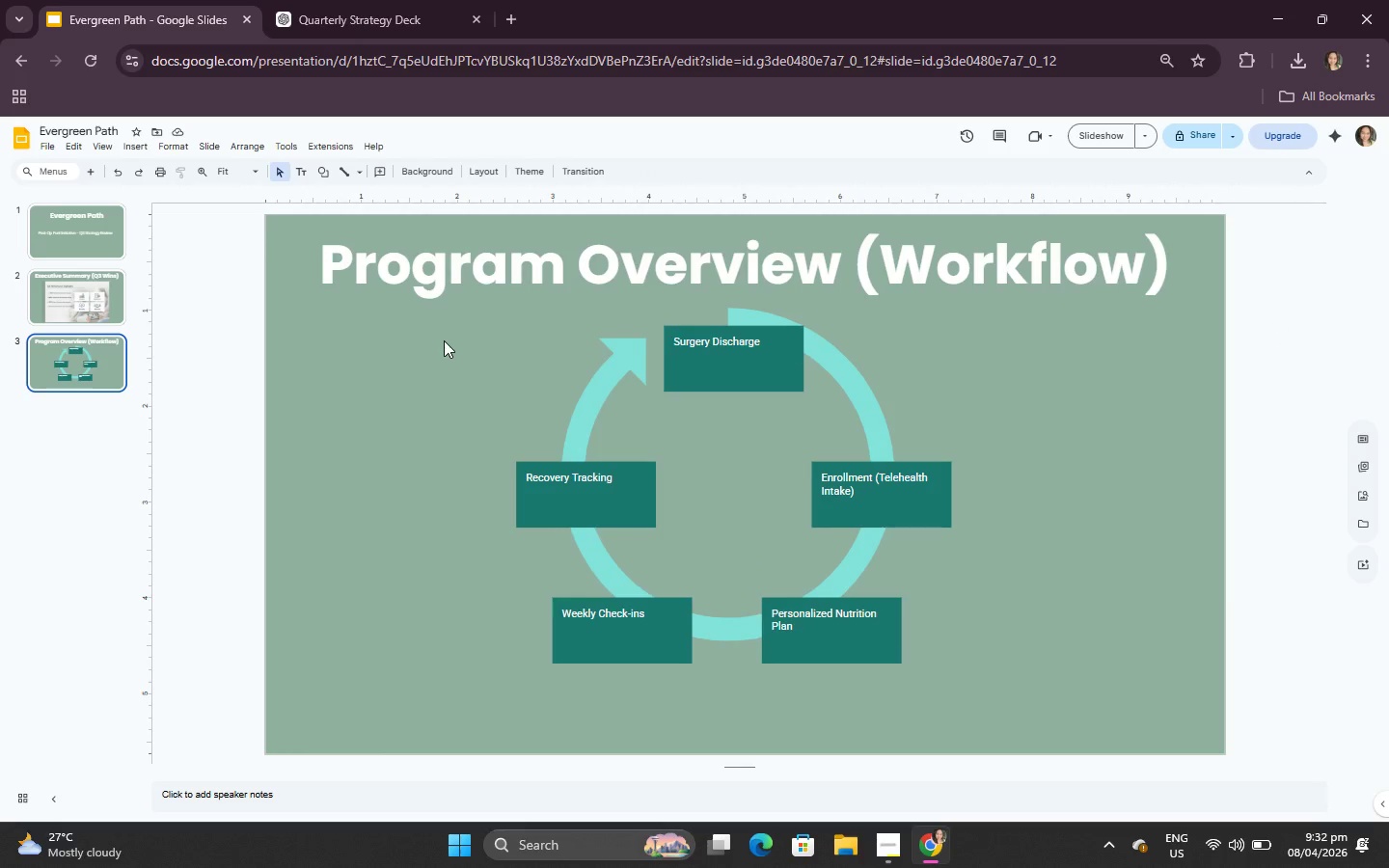 
left_click_drag(start_coordinate=[444, 340], to_coordinate=[975, 659])
 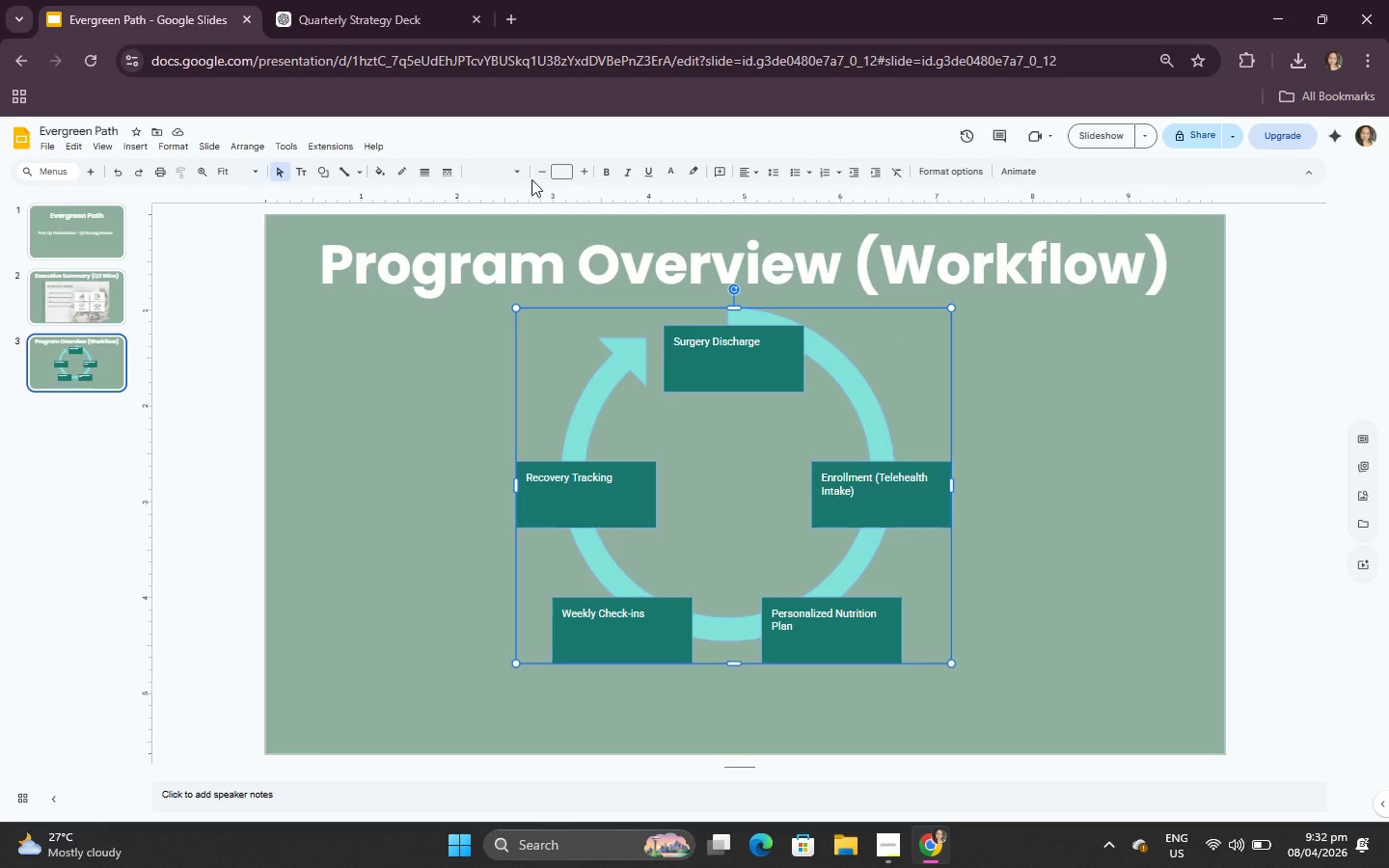 
left_click([503, 177])
 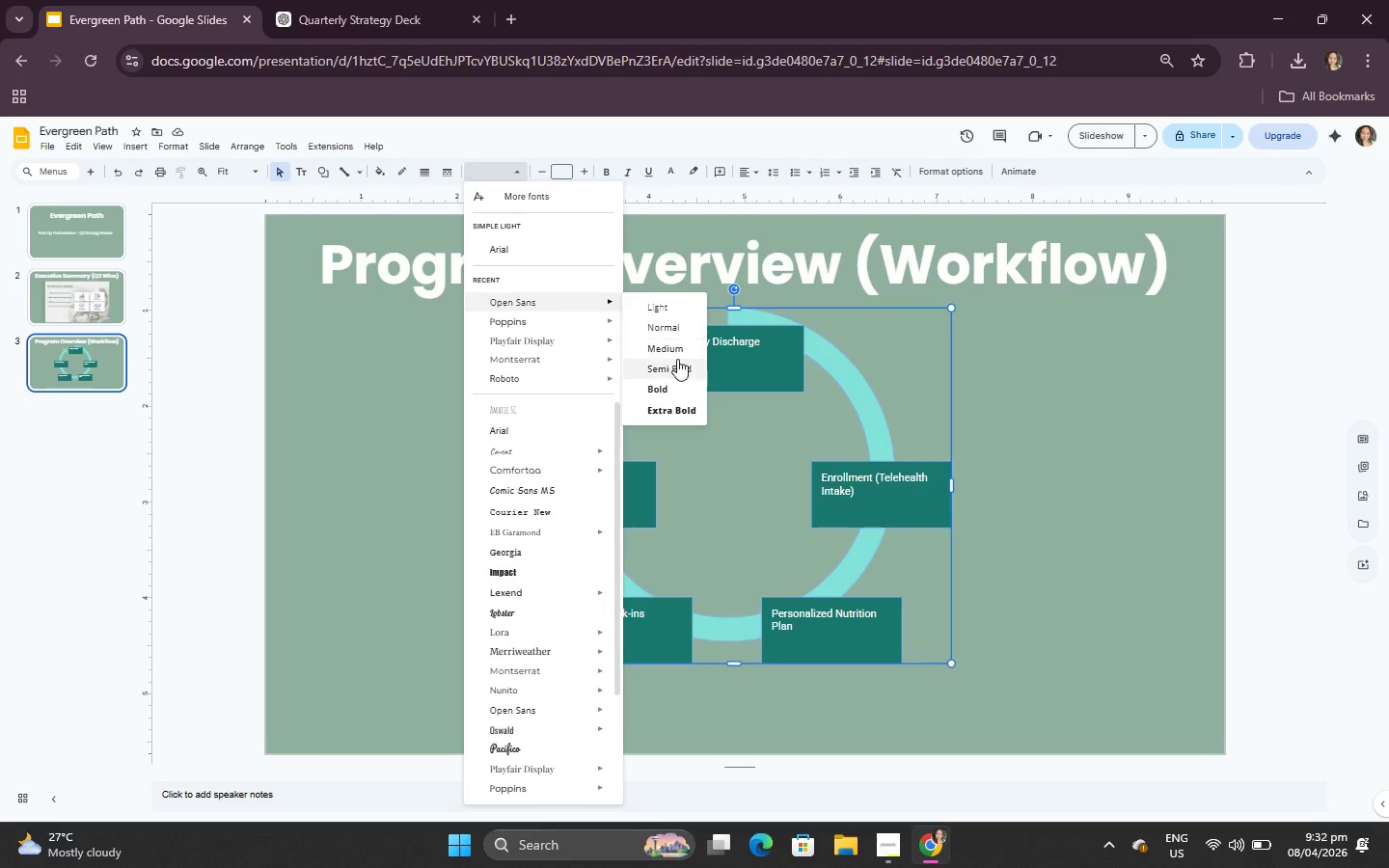 
left_click([677, 391])
 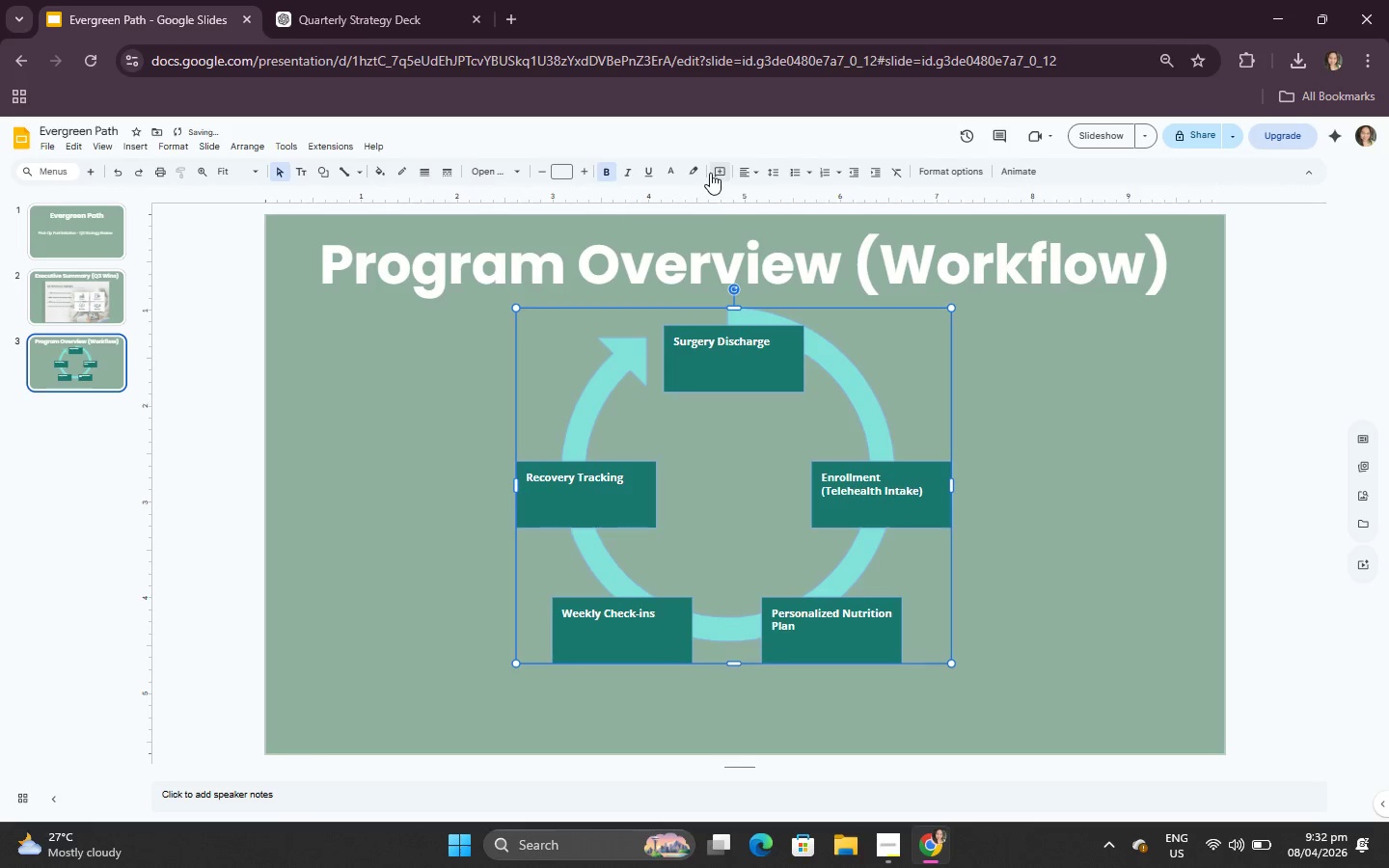 
left_click([742, 177])
 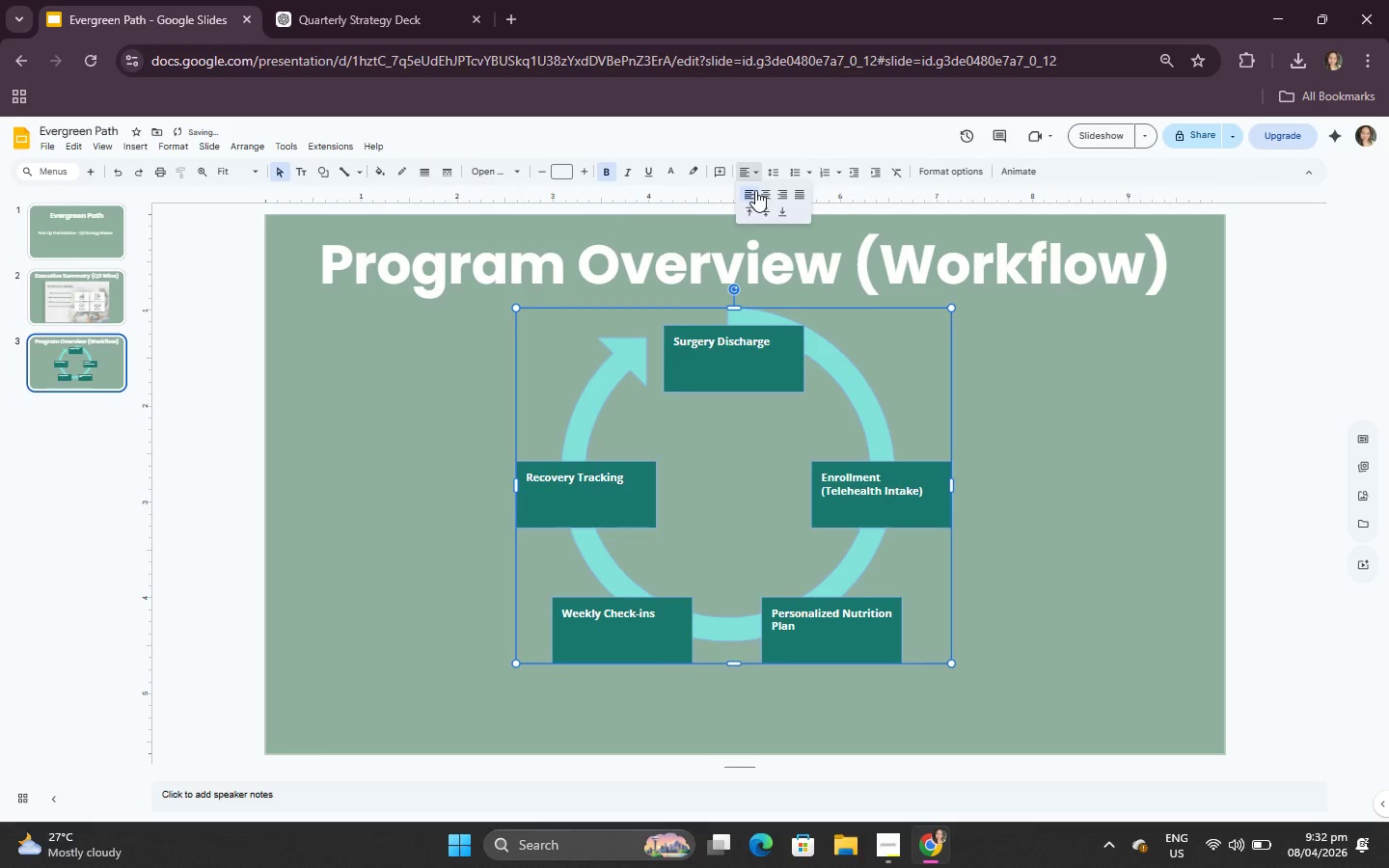 
left_click([760, 190])
 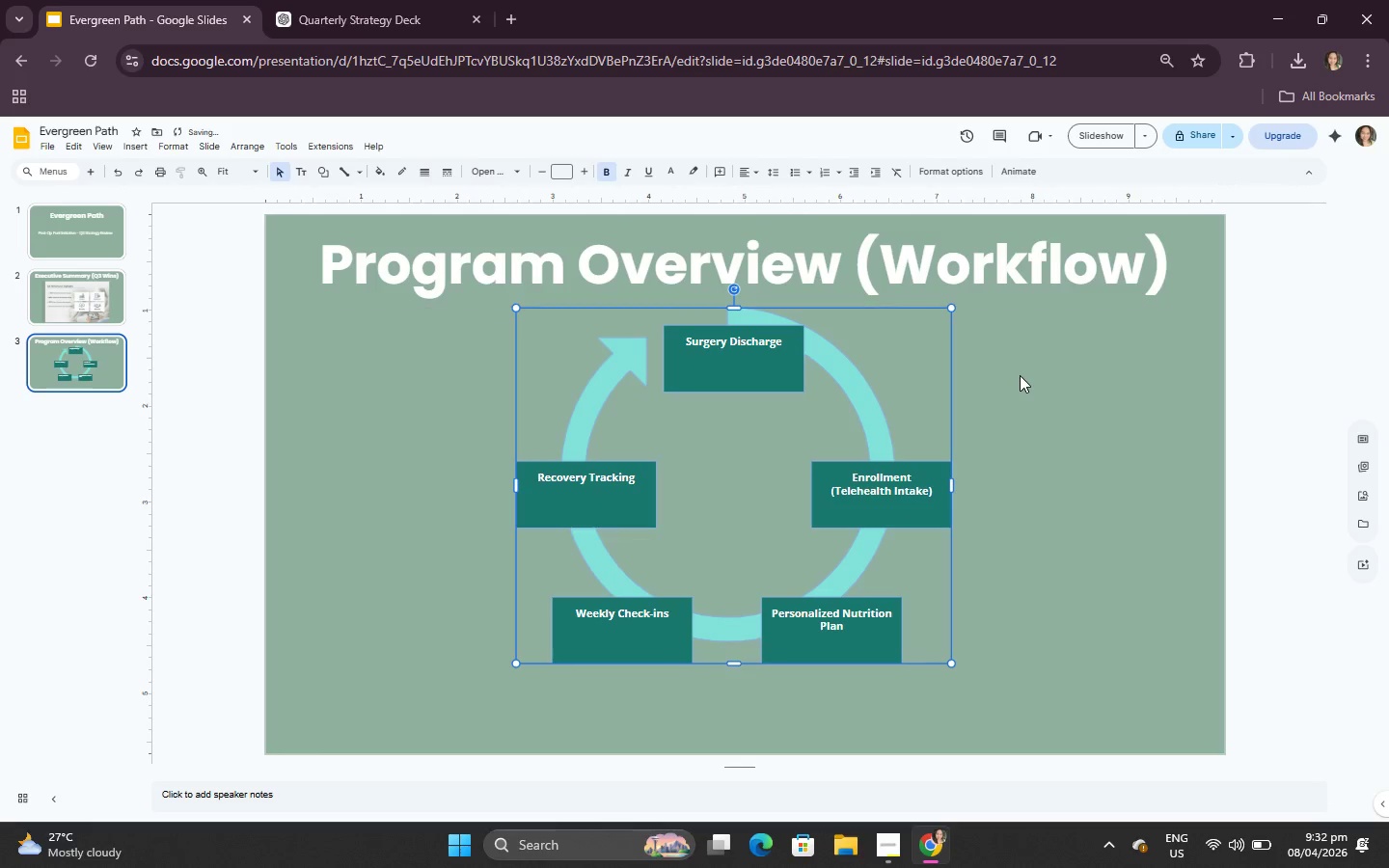 
left_click([1020, 375])
 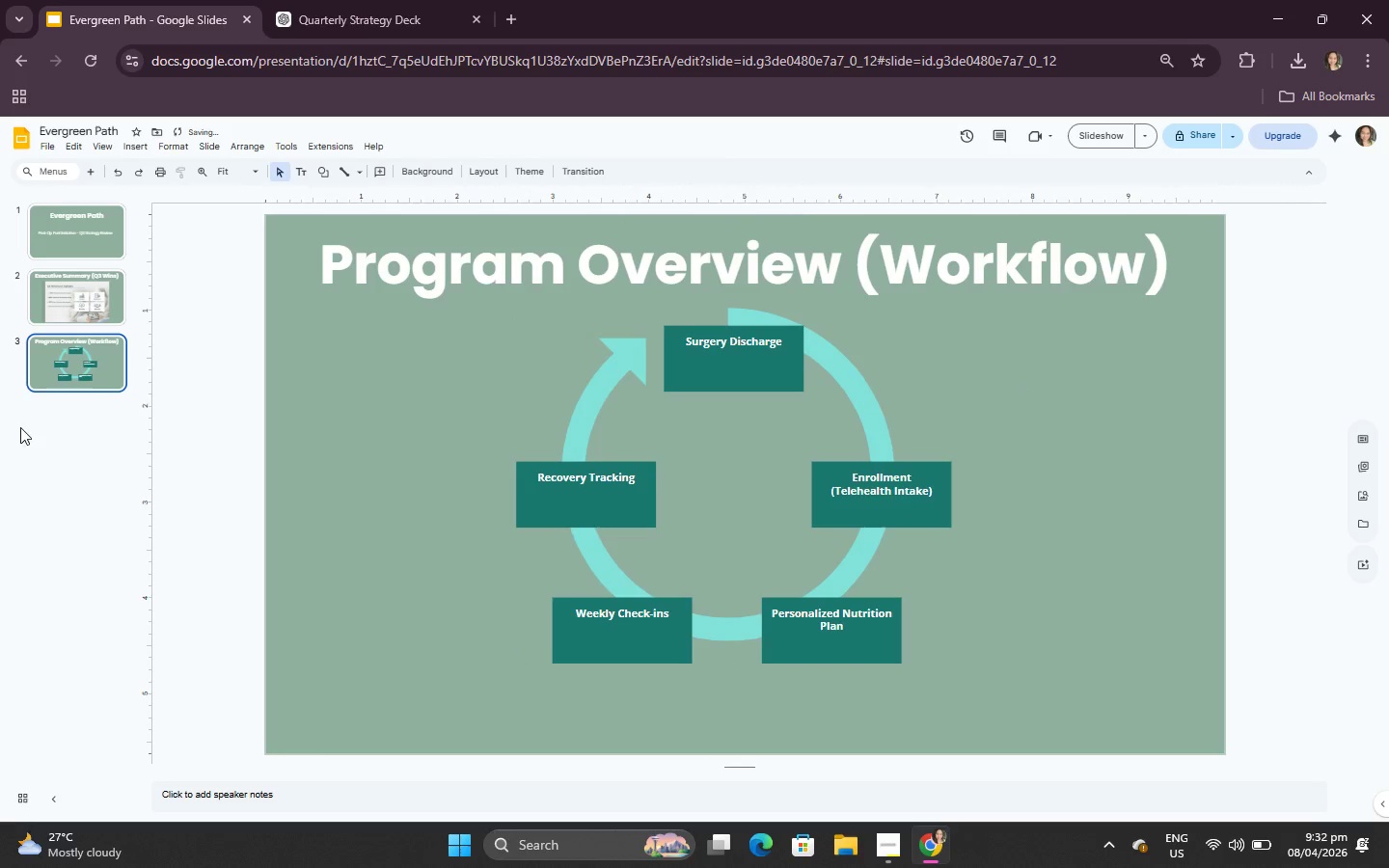 
left_click([95, 400])
 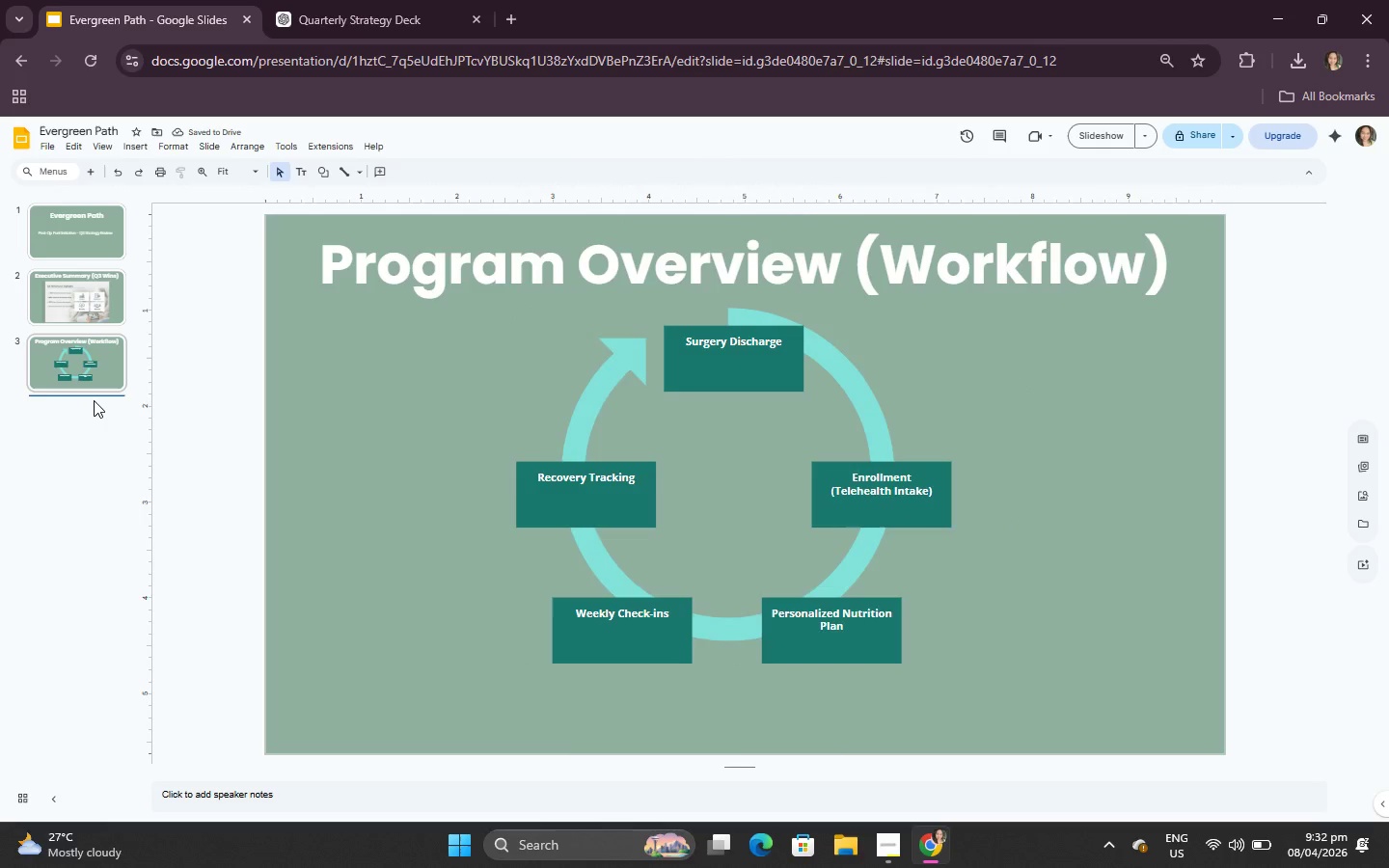 
key(Enter)
 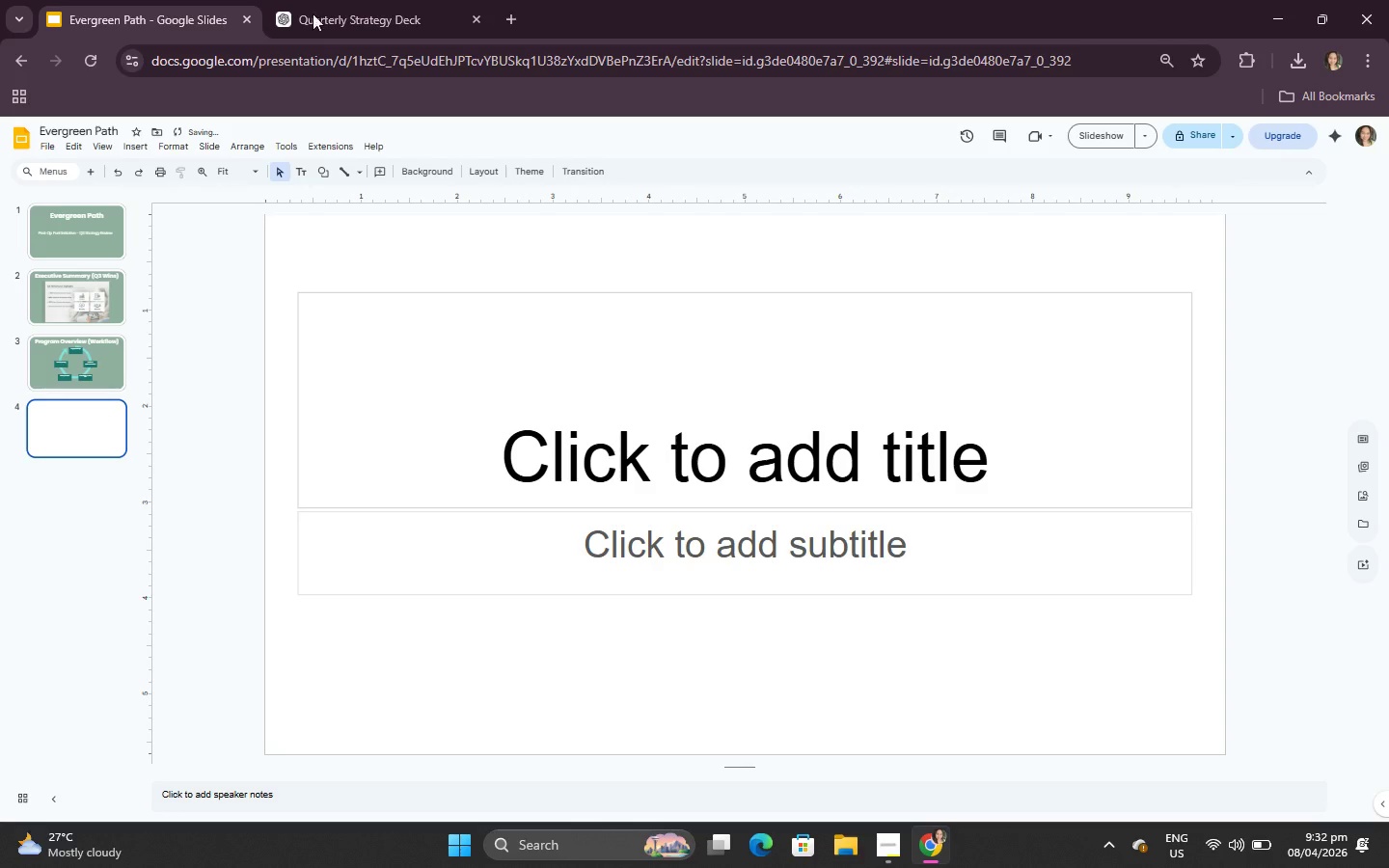 
left_click([354, 0])
 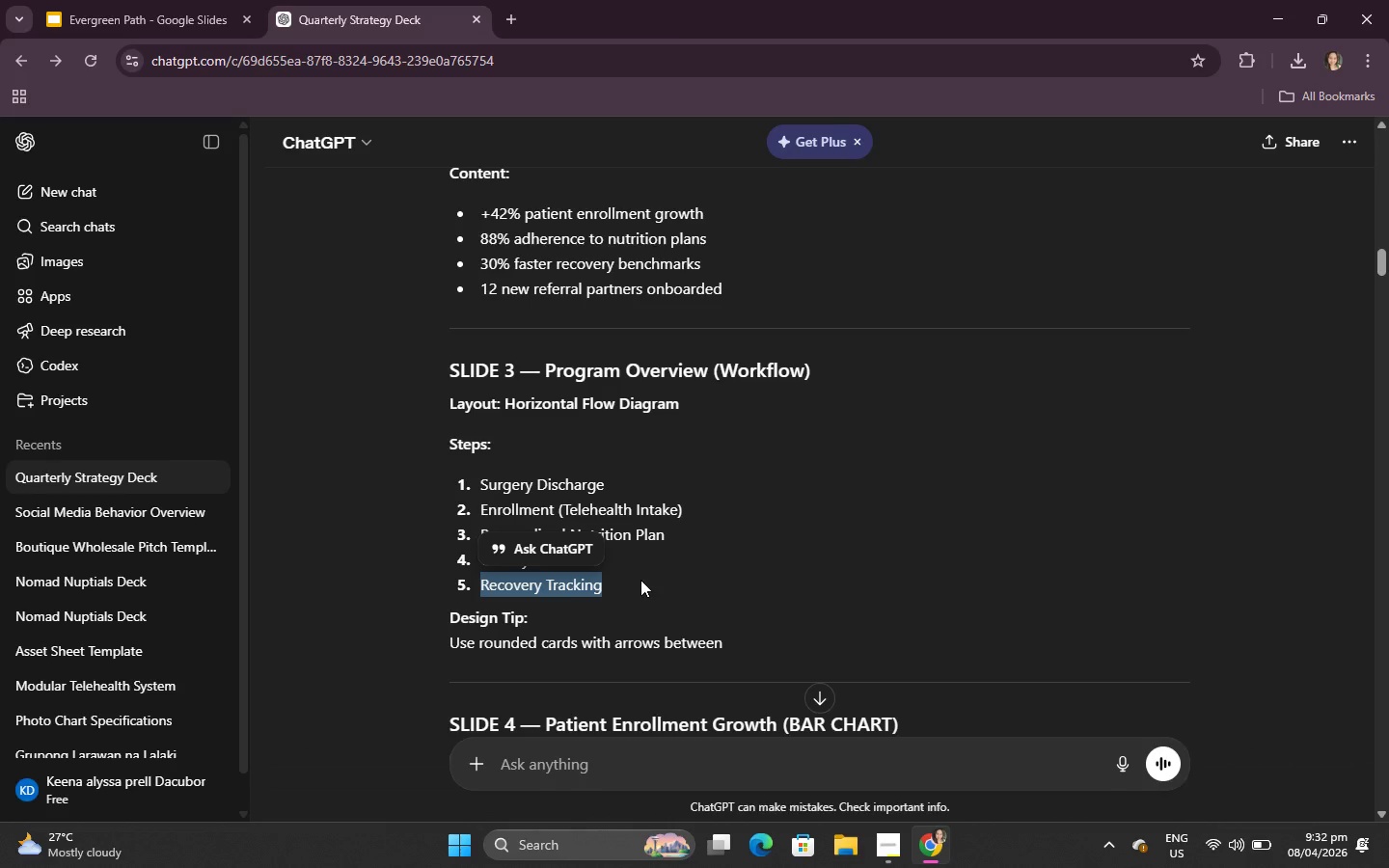 
scroll: coordinate [635, 583], scroll_direction: down, amount: 3.0
 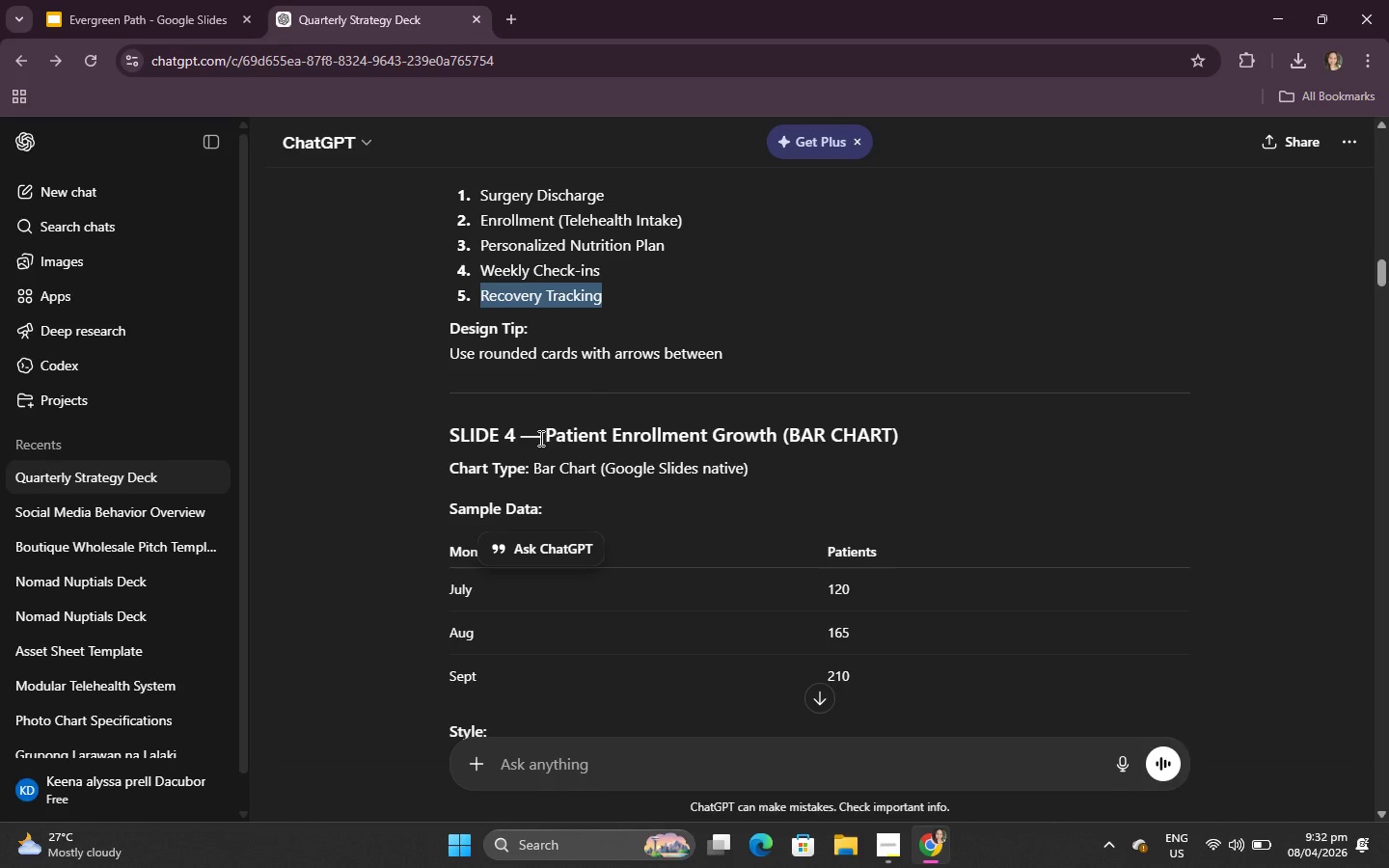 
left_click_drag(start_coordinate=[539, 438], to_coordinate=[913, 439])
 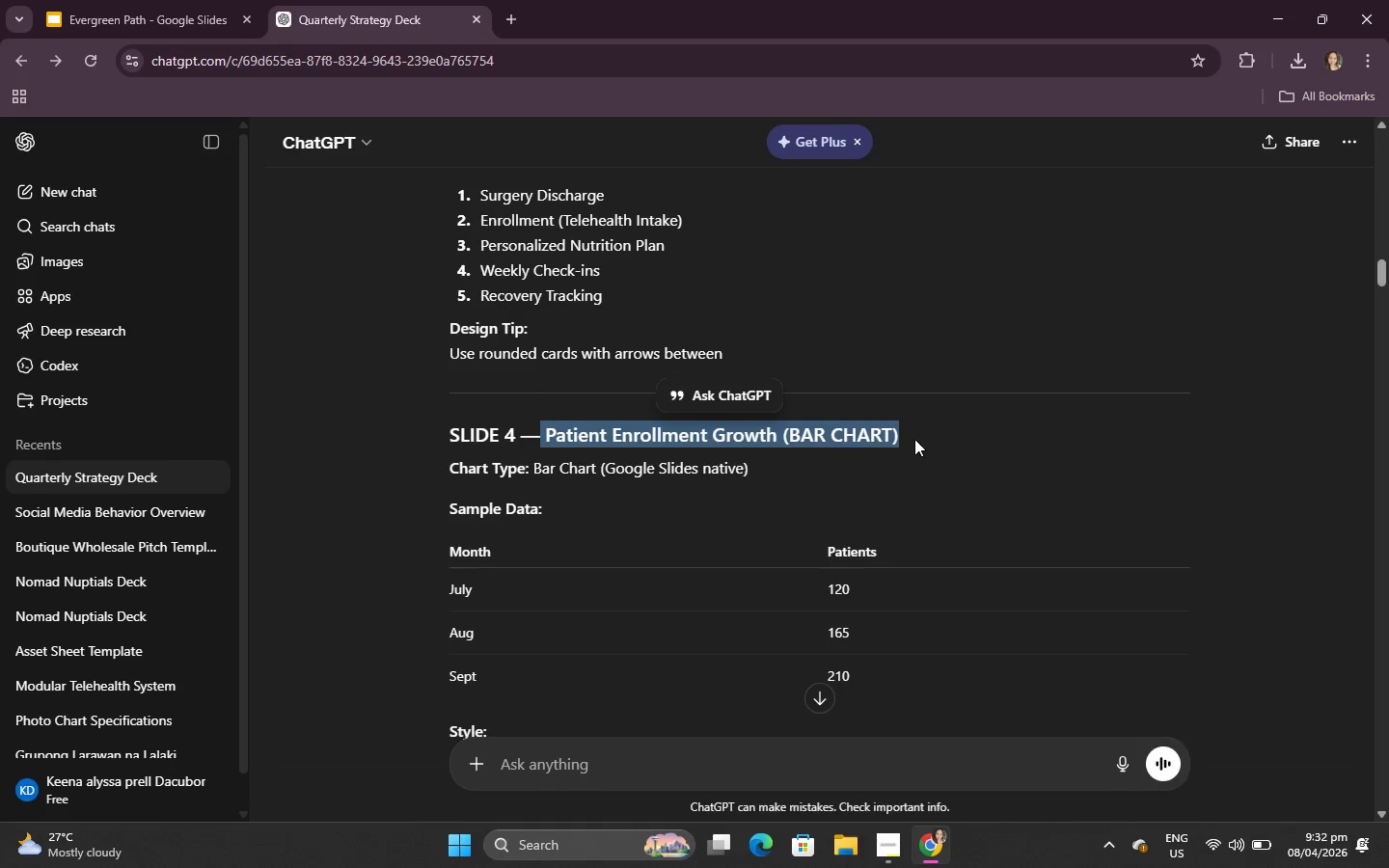 
key(Control+V)
 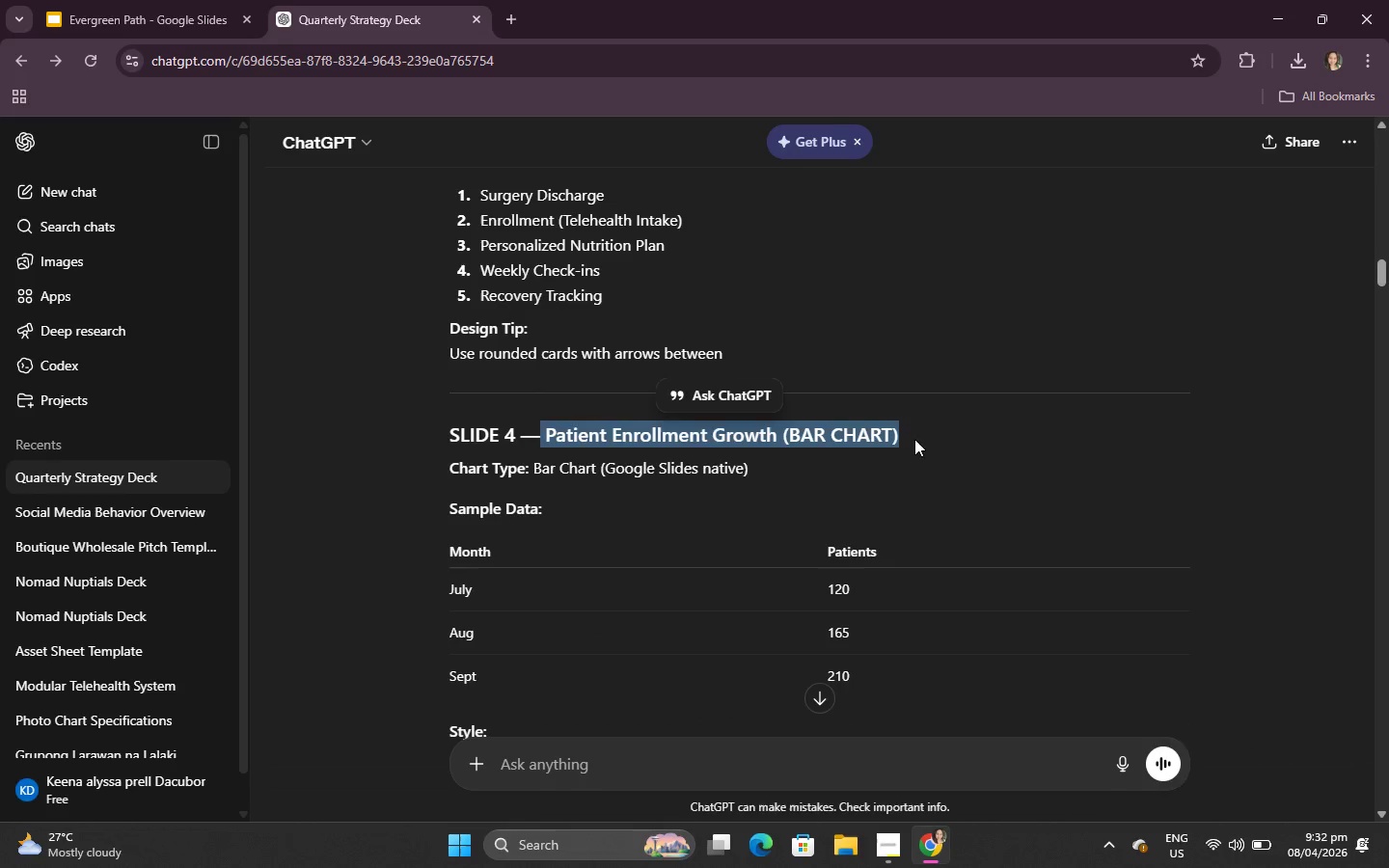 
left_click([914, 439])
 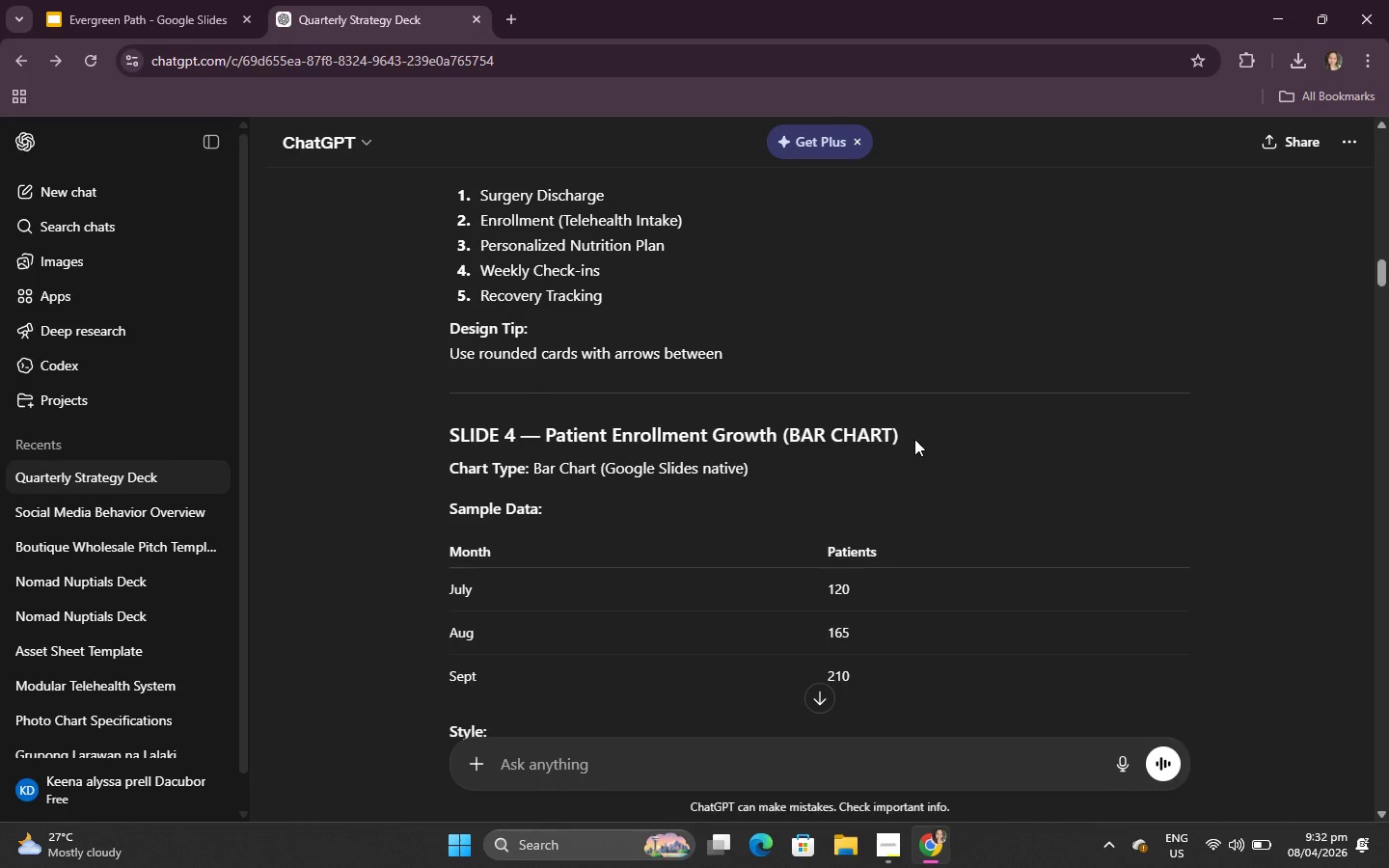 
hold_key(key=ControlLeft, duration=0.41)
 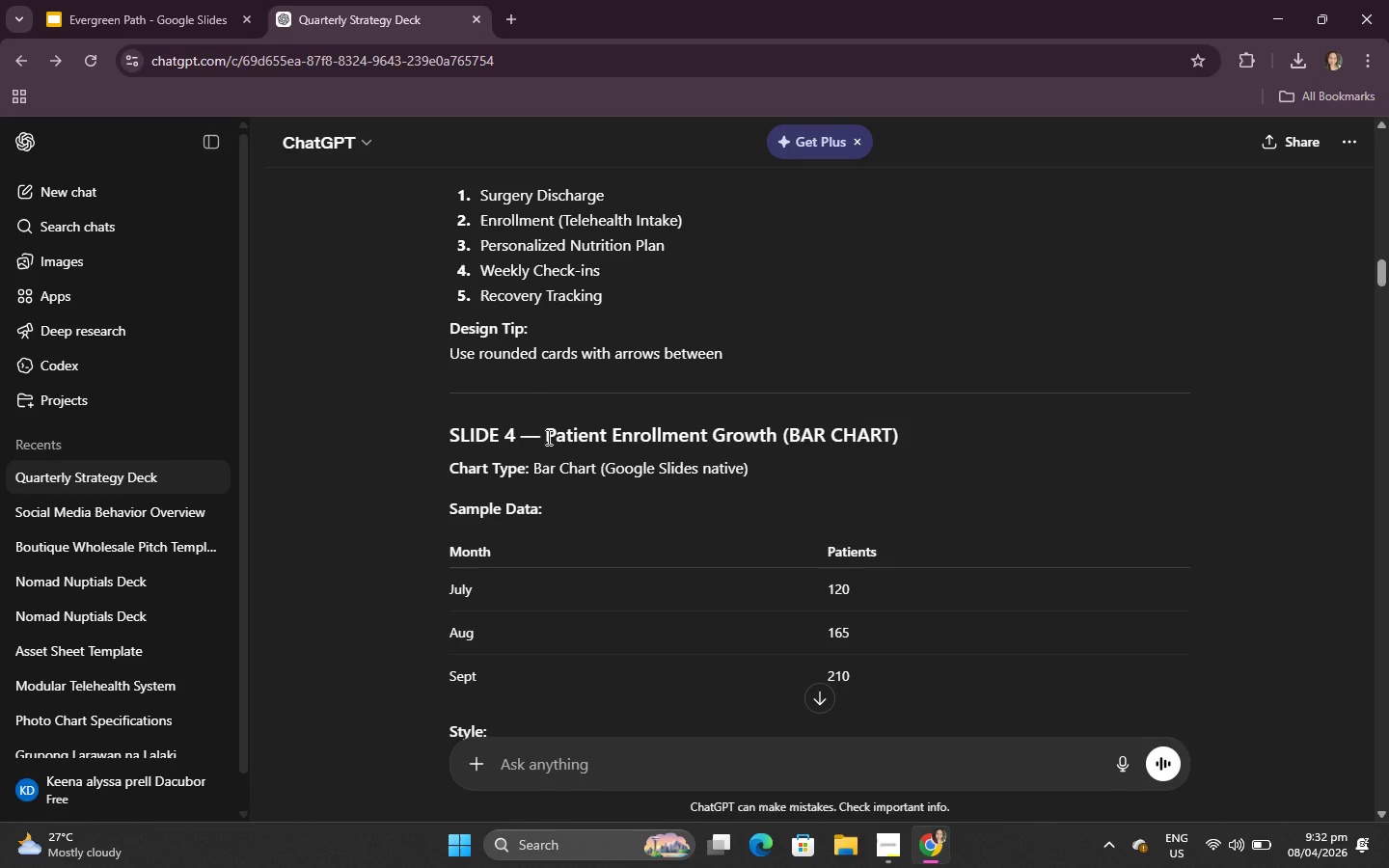 
left_click_drag(start_coordinate=[547, 437], to_coordinate=[952, 437])
 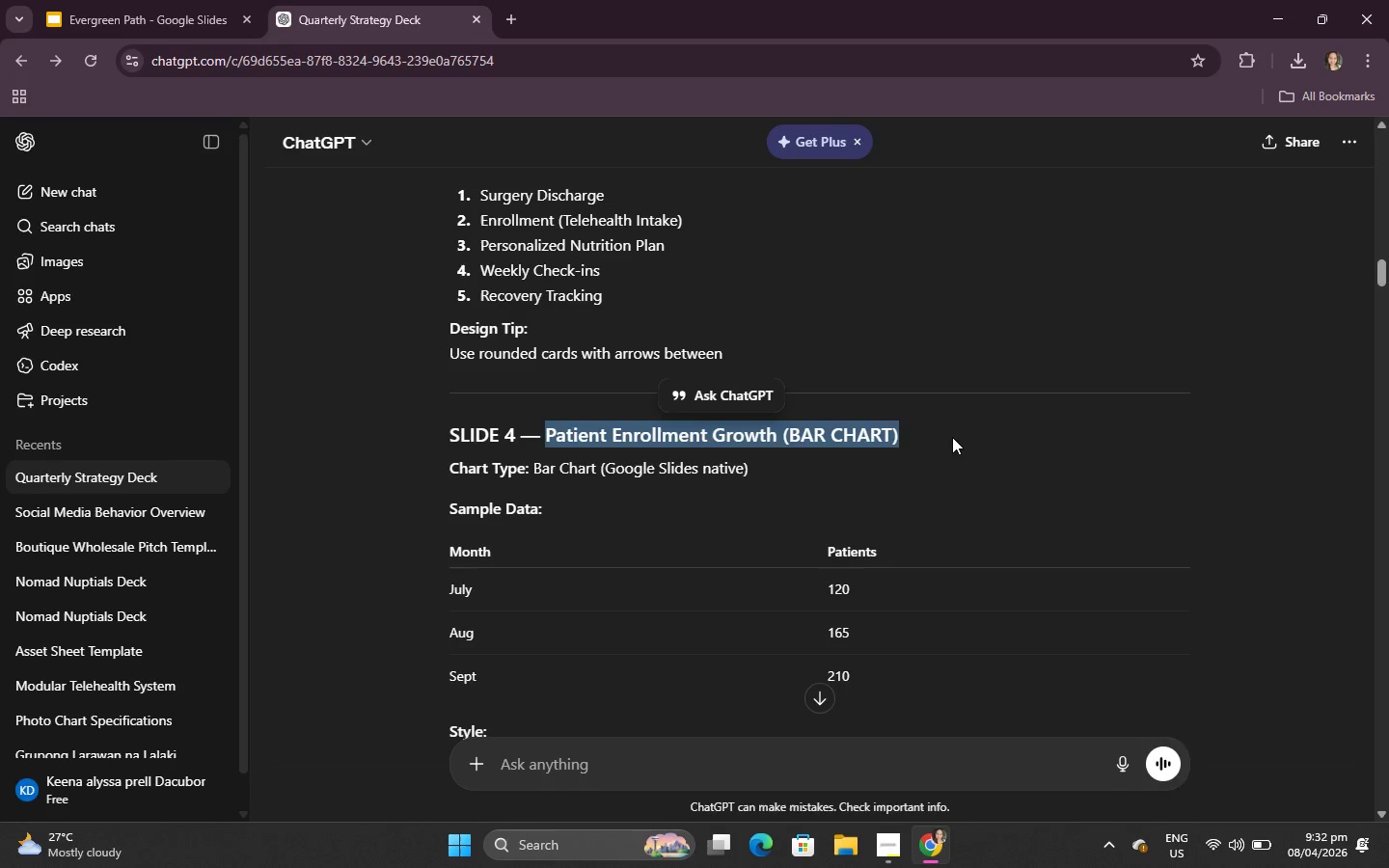 
key(Control+C)
 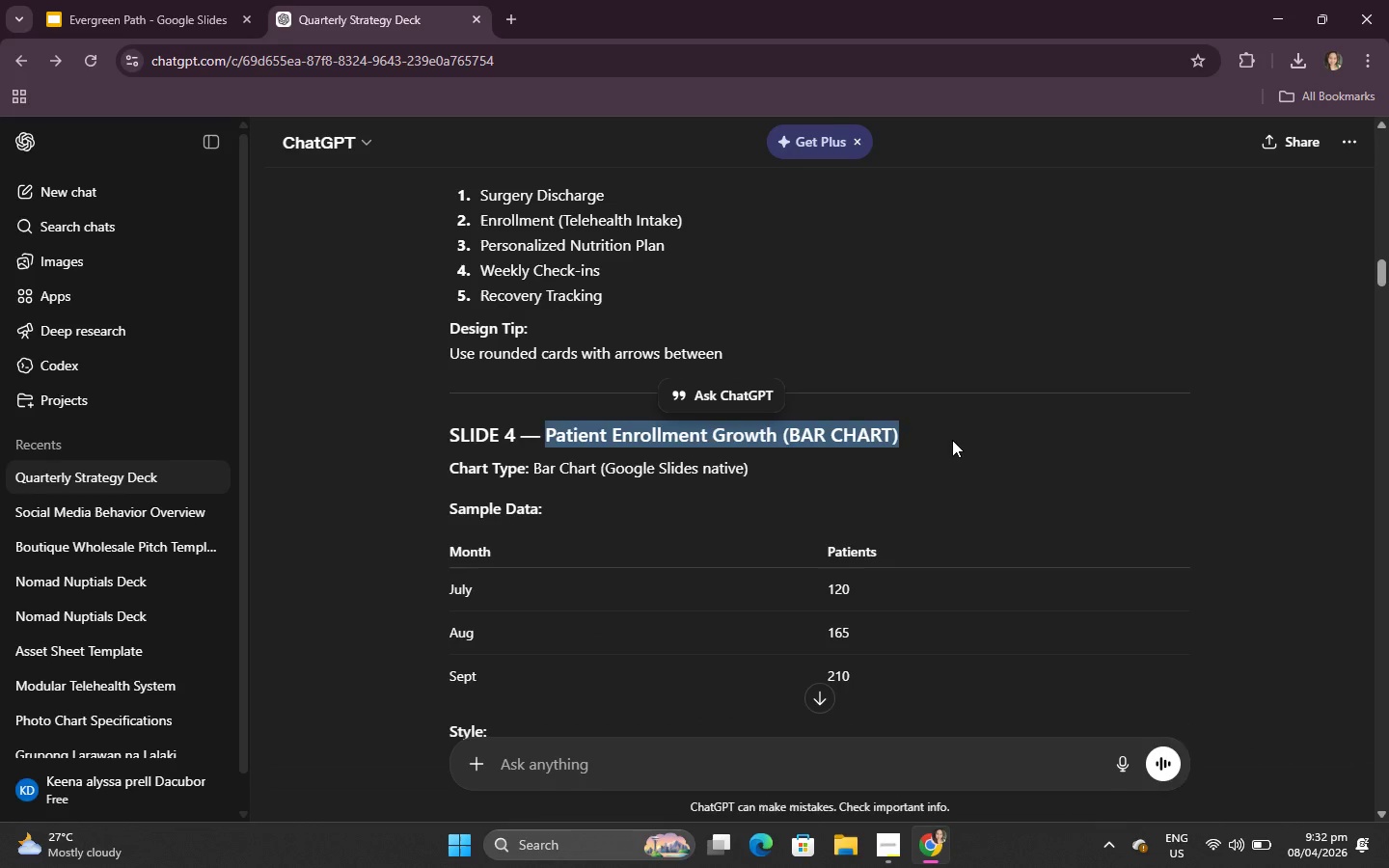 
left_click([952, 437])
 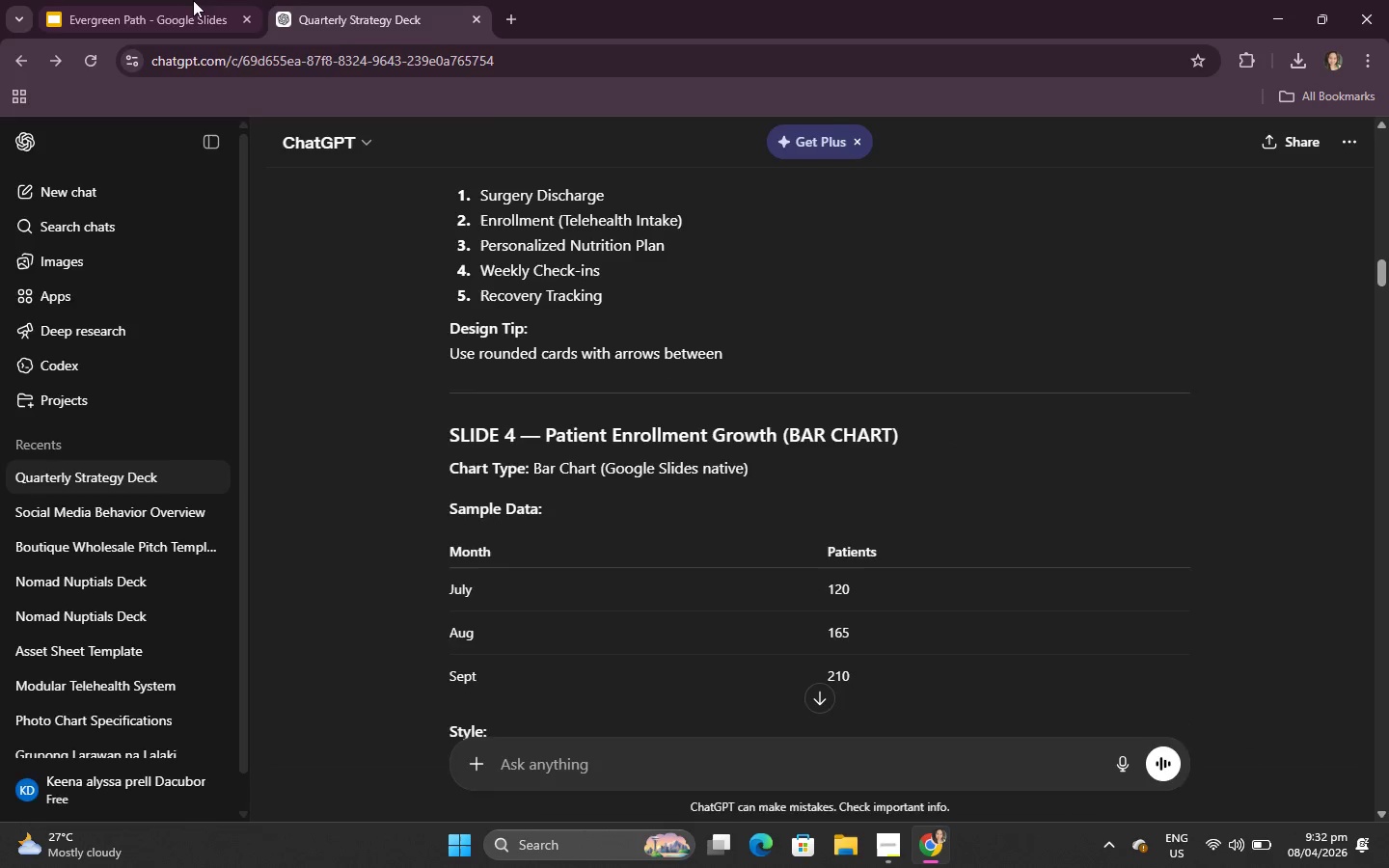 
left_click([135, 0])
 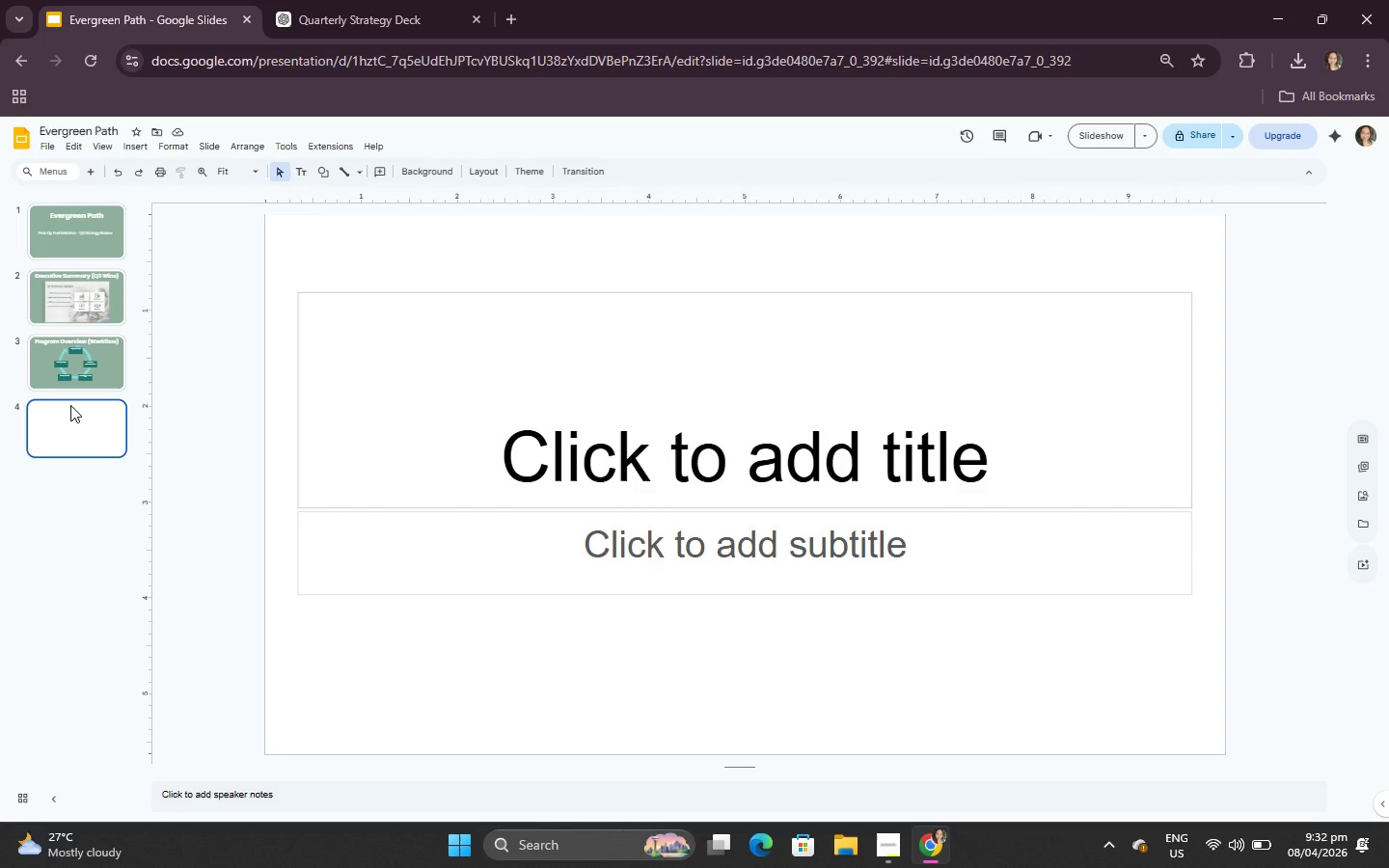 
key(Backspace)
 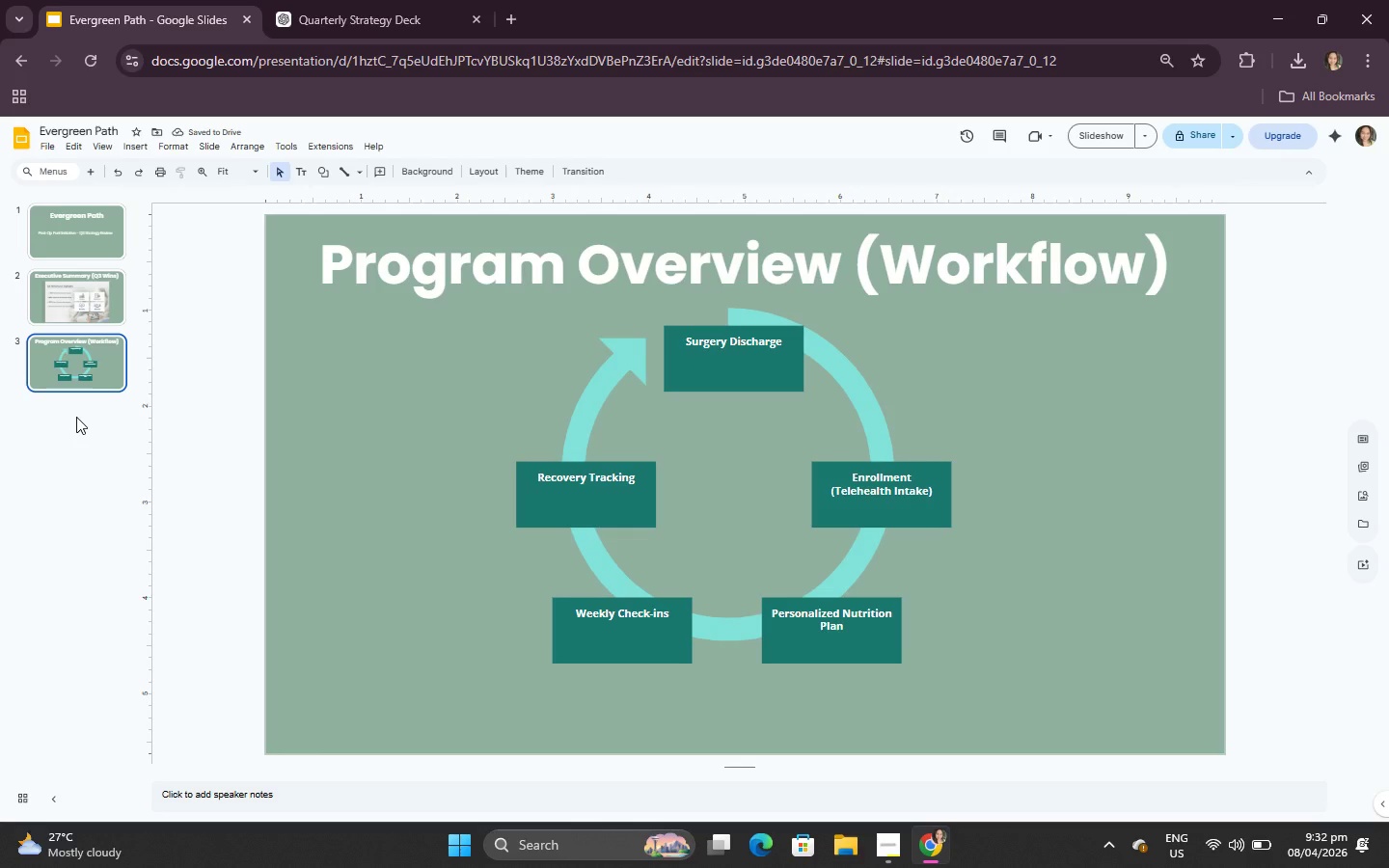 
key(Backslash)
 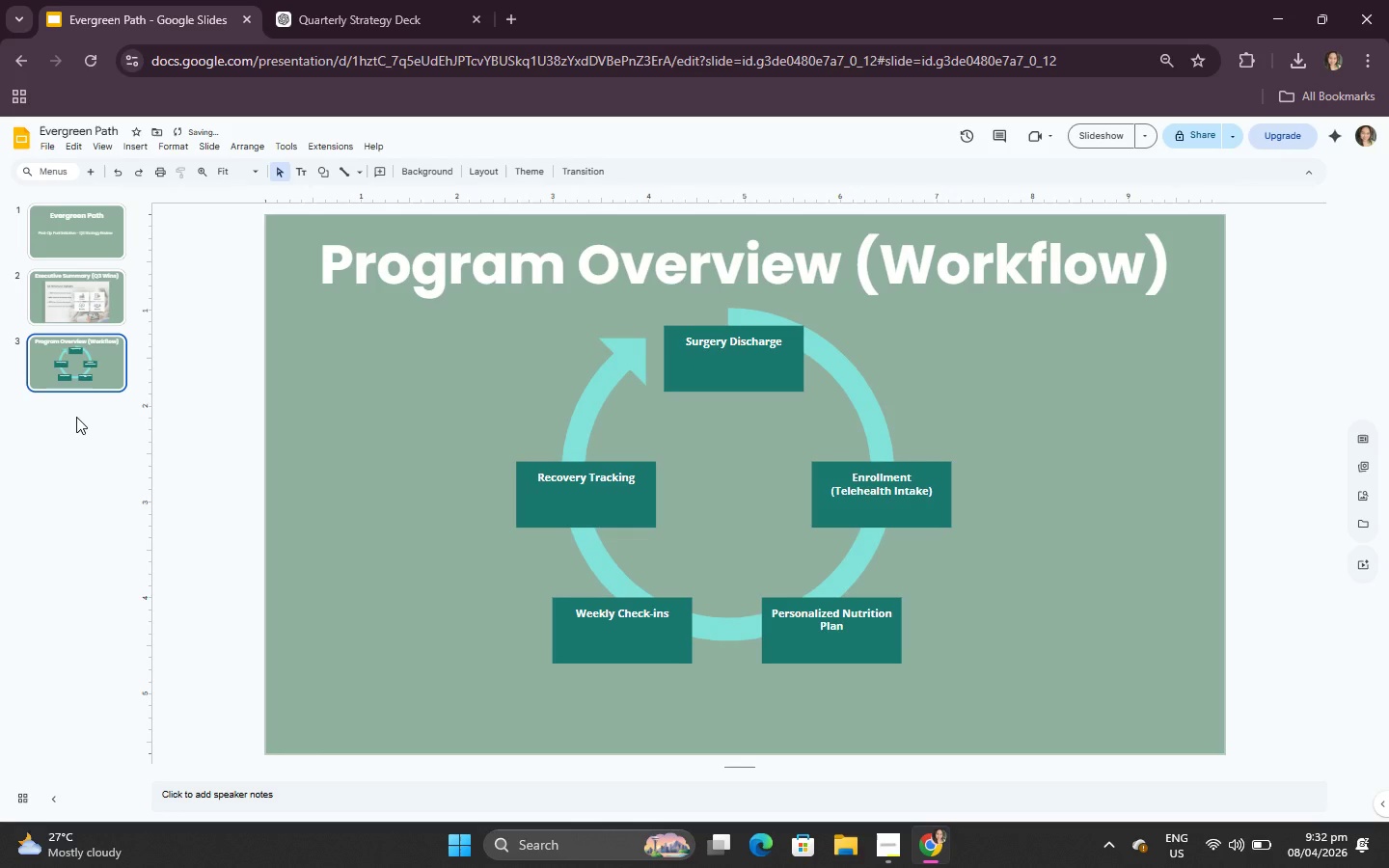 
wait(6.05)
 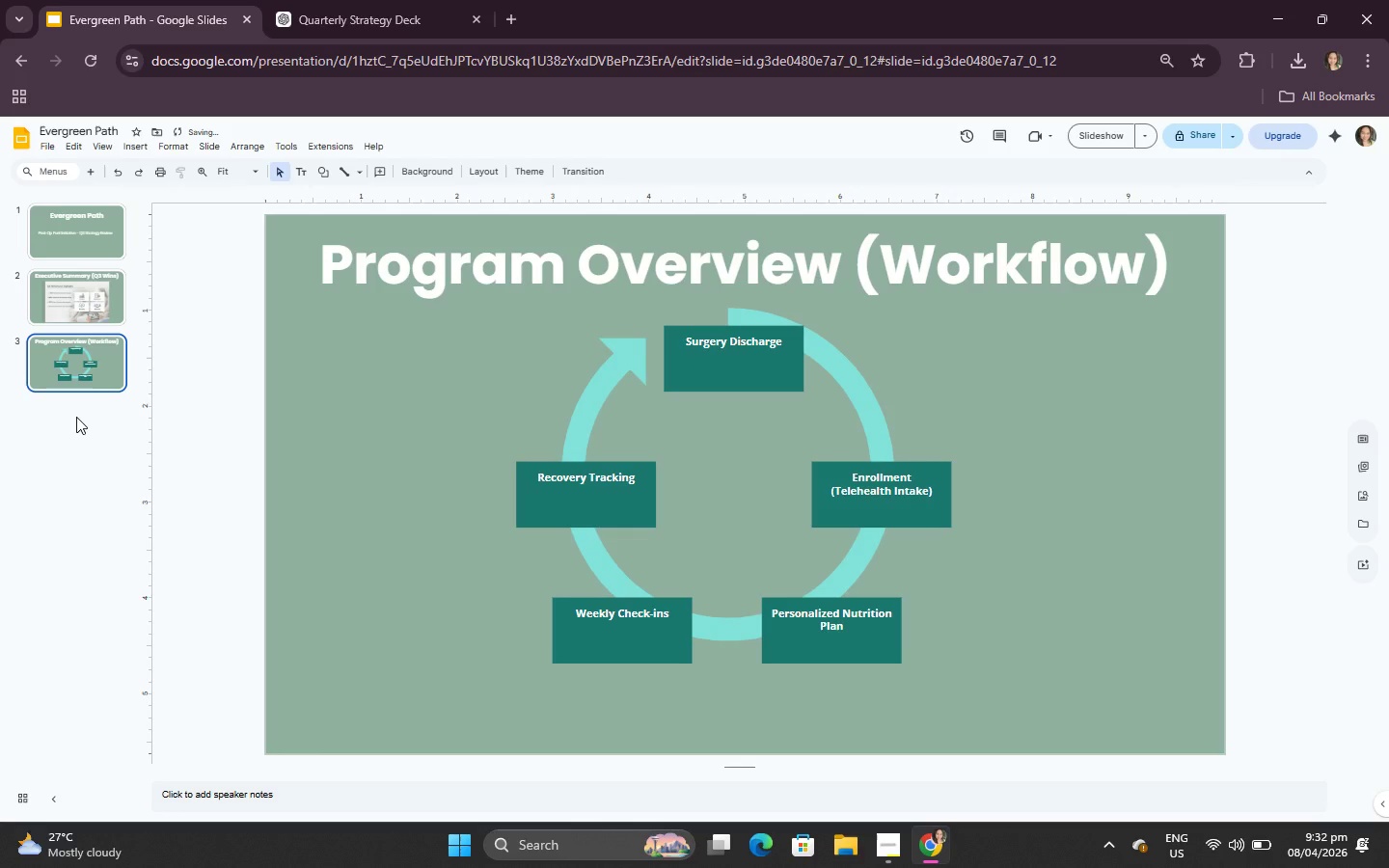 
left_click([83, 417])
 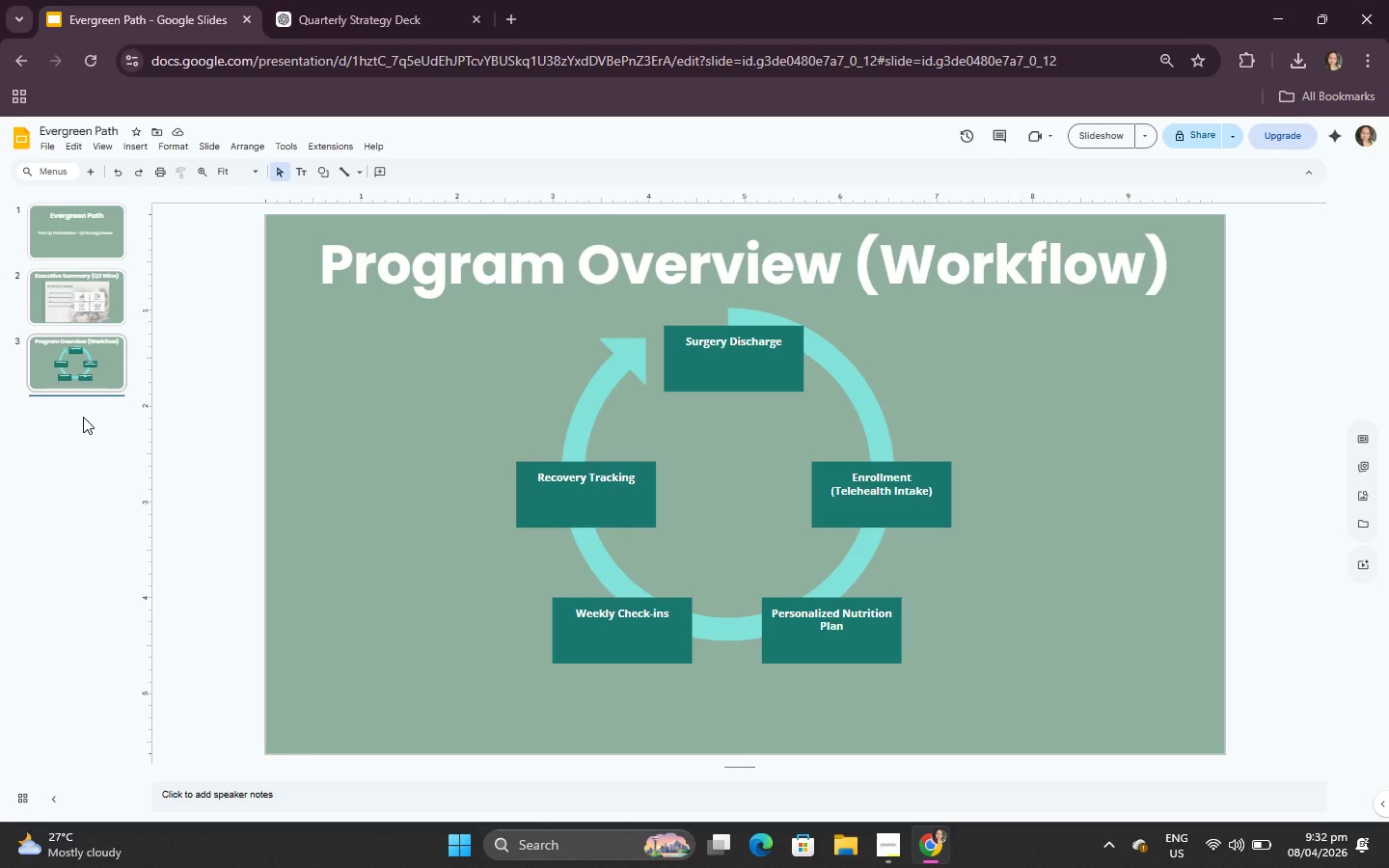 
right_click([83, 417])
 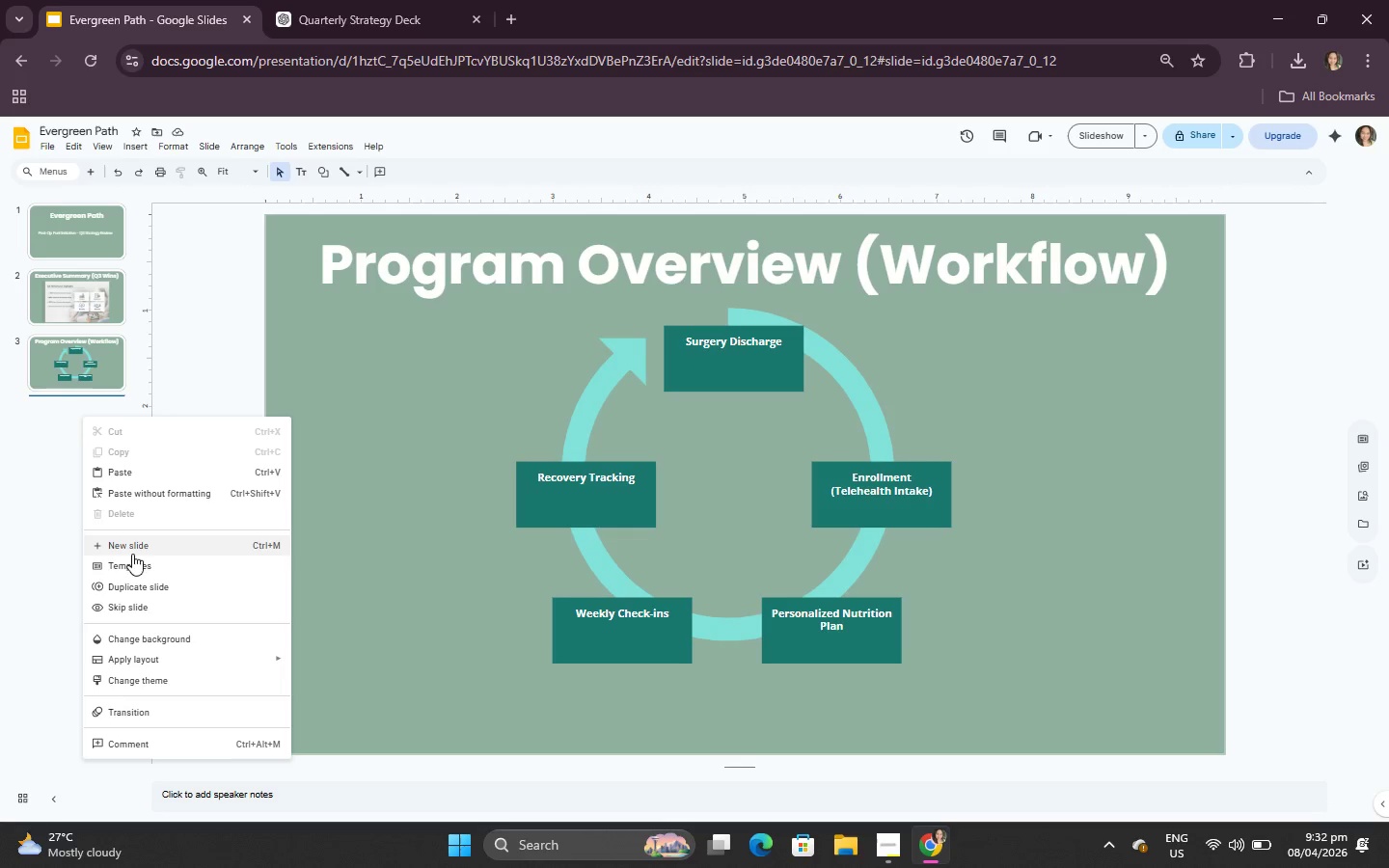 
left_click([143, 583])
 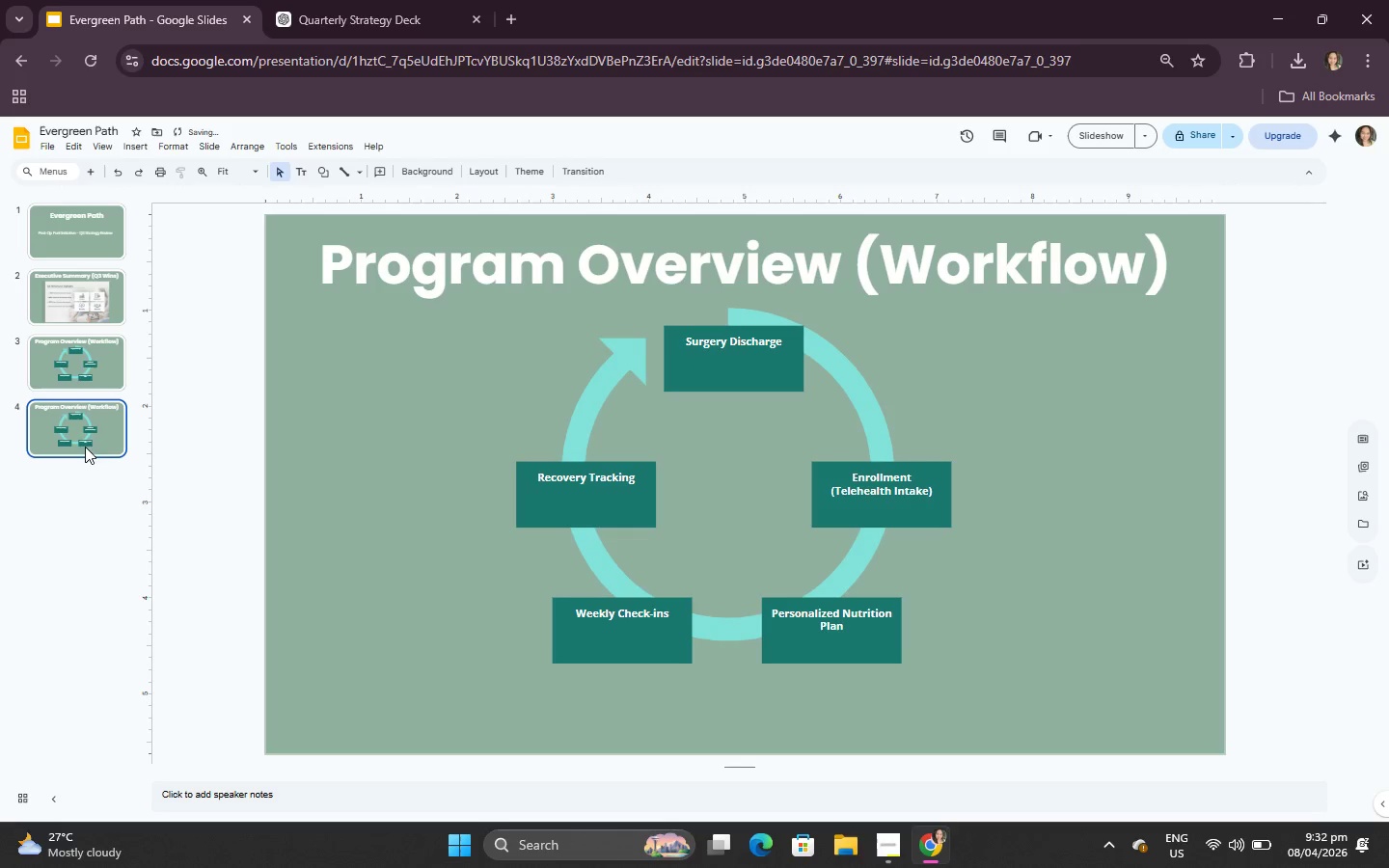 
left_click([90, 428])
 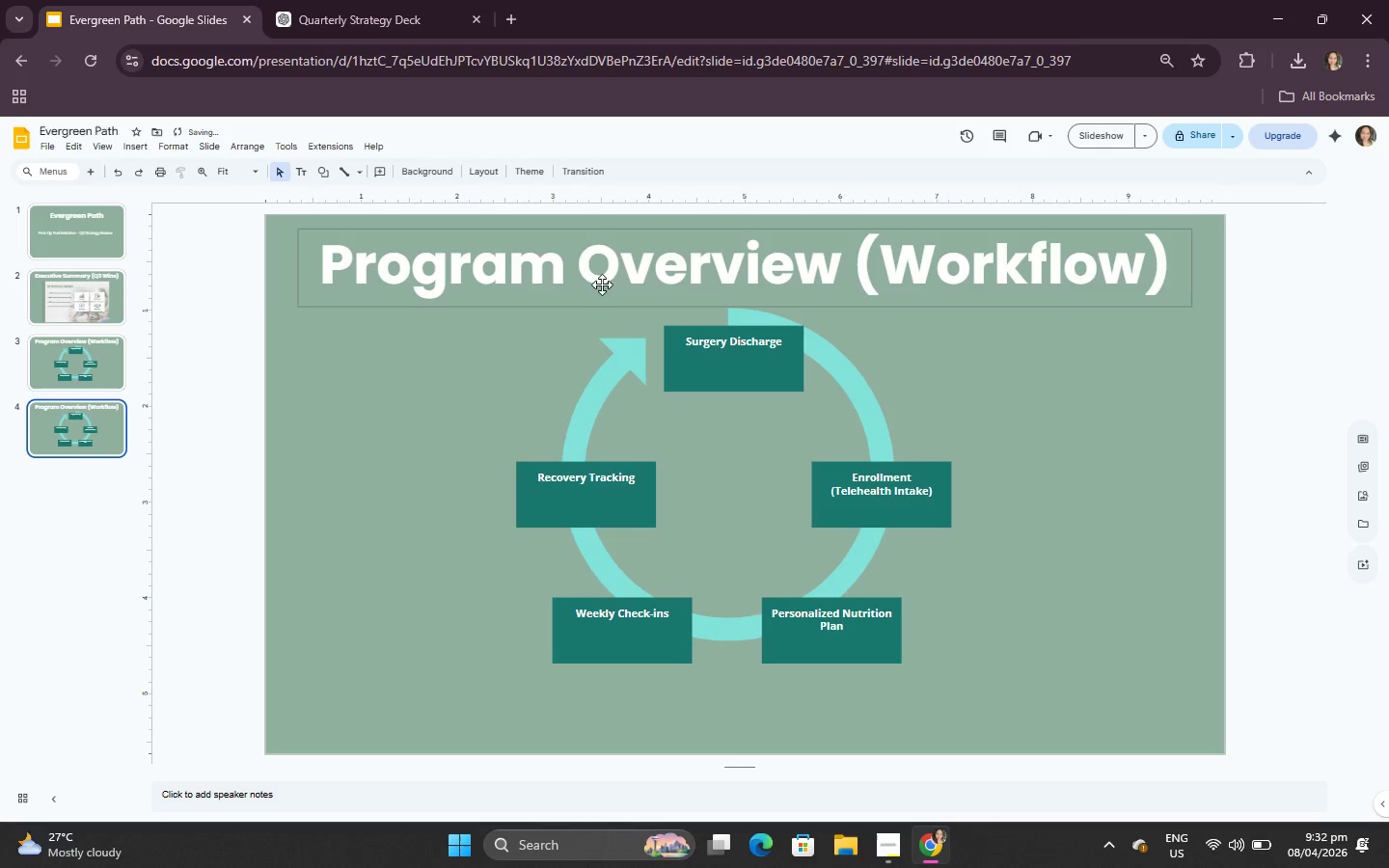 
left_click([600, 273])
 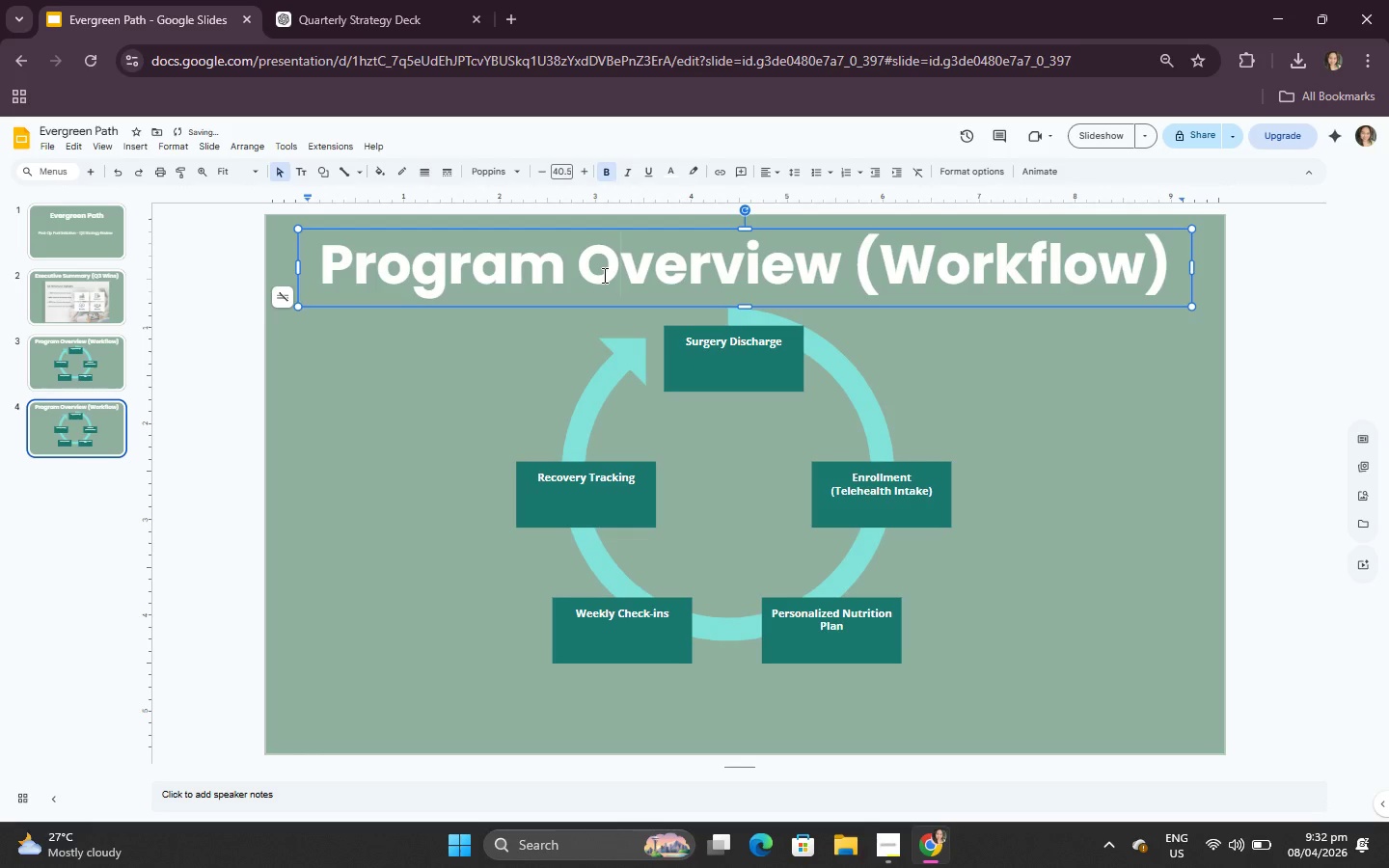 
key(Control+A)
 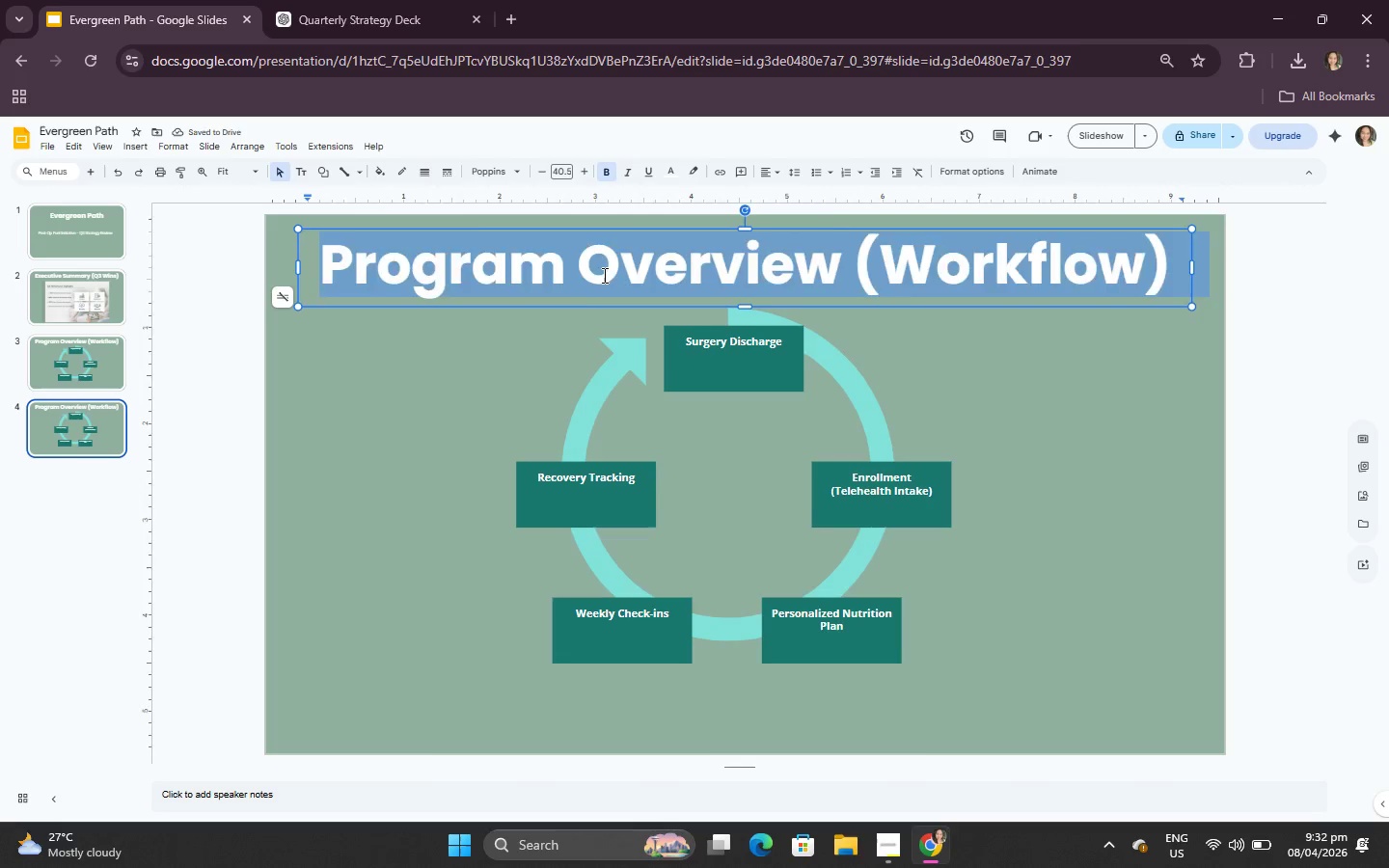 
key(Control+V)
 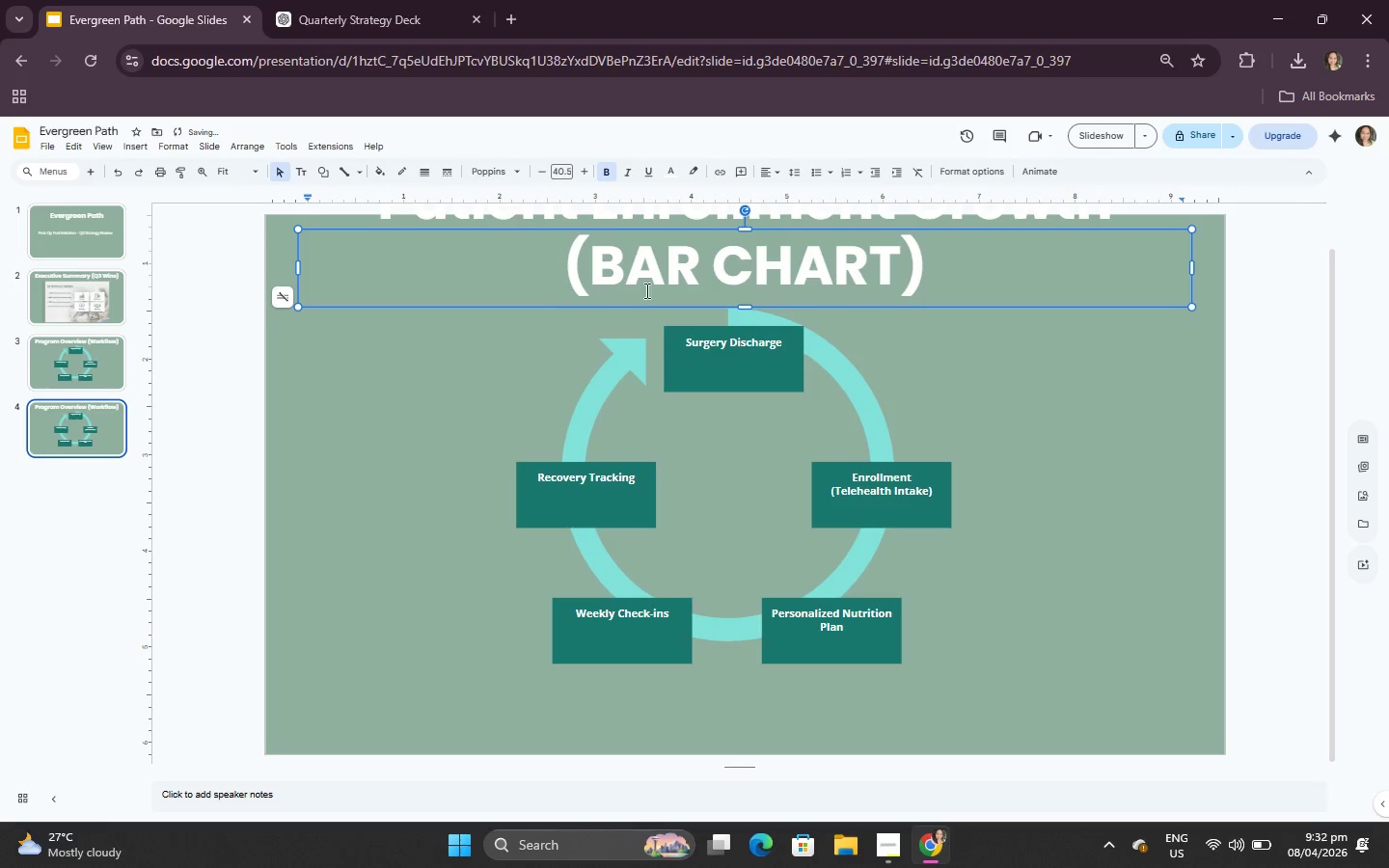 
left_click_drag(start_coordinate=[952, 261], to_coordinate=[567, 262])
 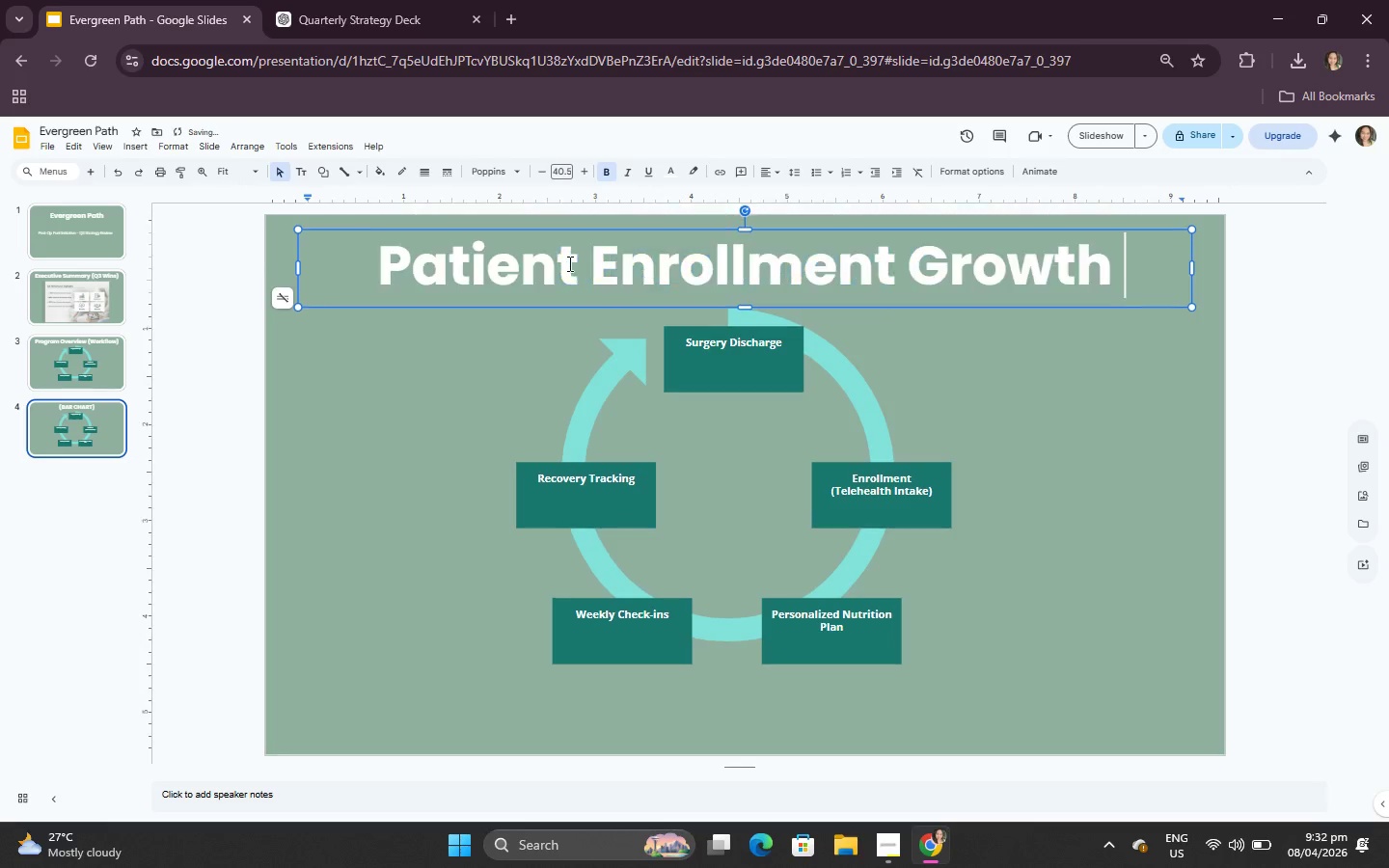 
key(Backspace)
 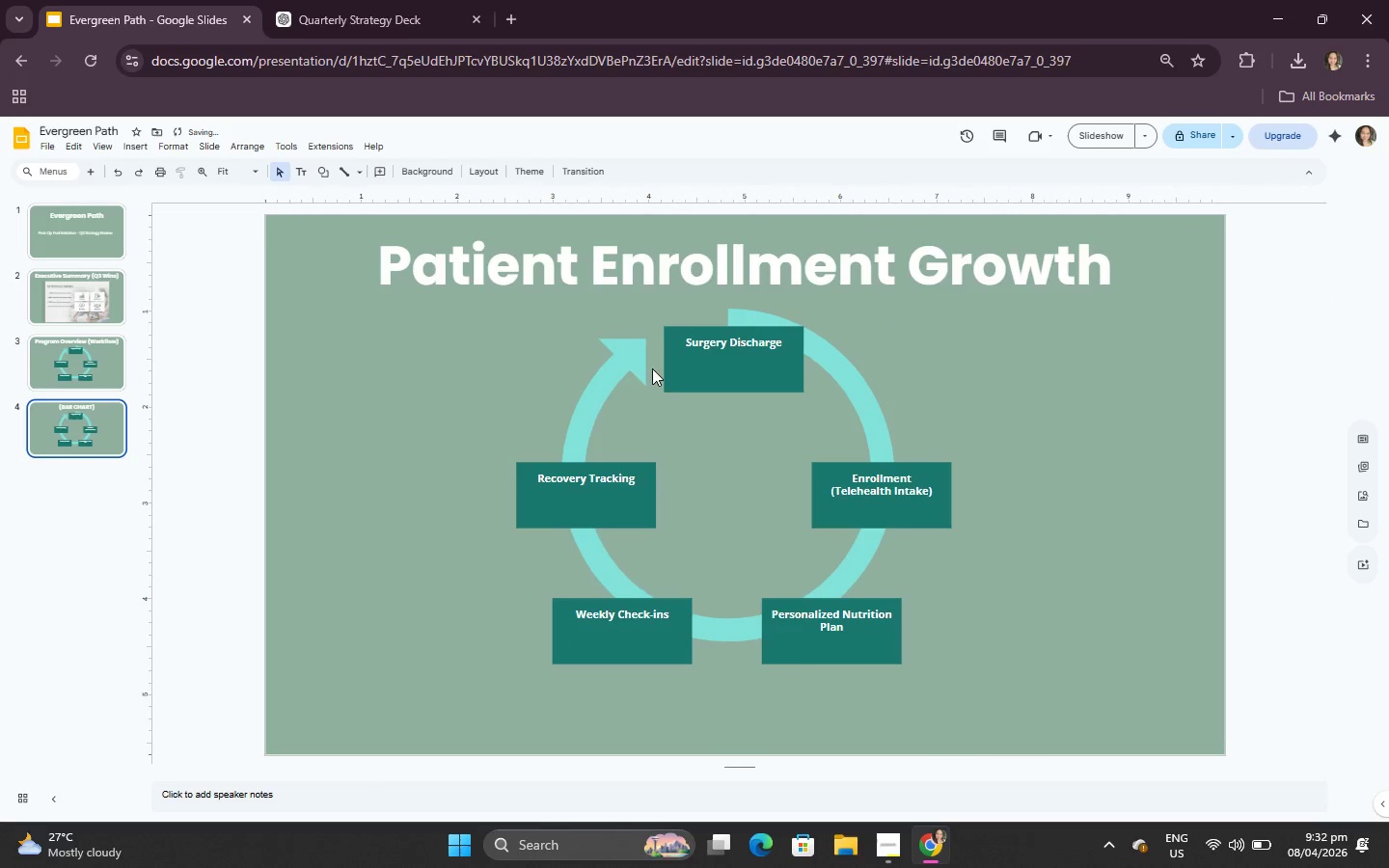 
double_click([566, 349])
 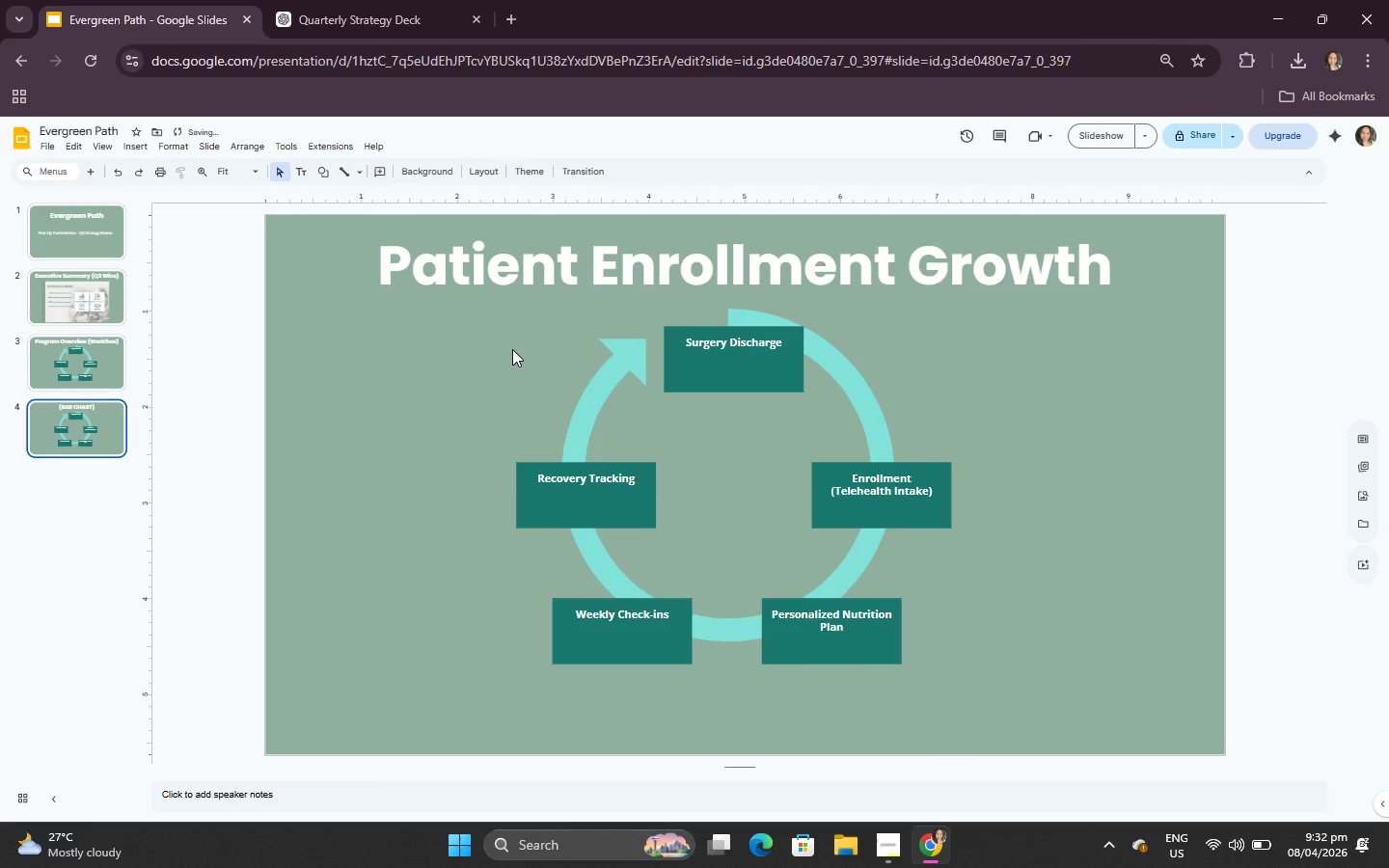 
left_click_drag(start_coordinate=[512, 346], to_coordinate=[1000, 710])
 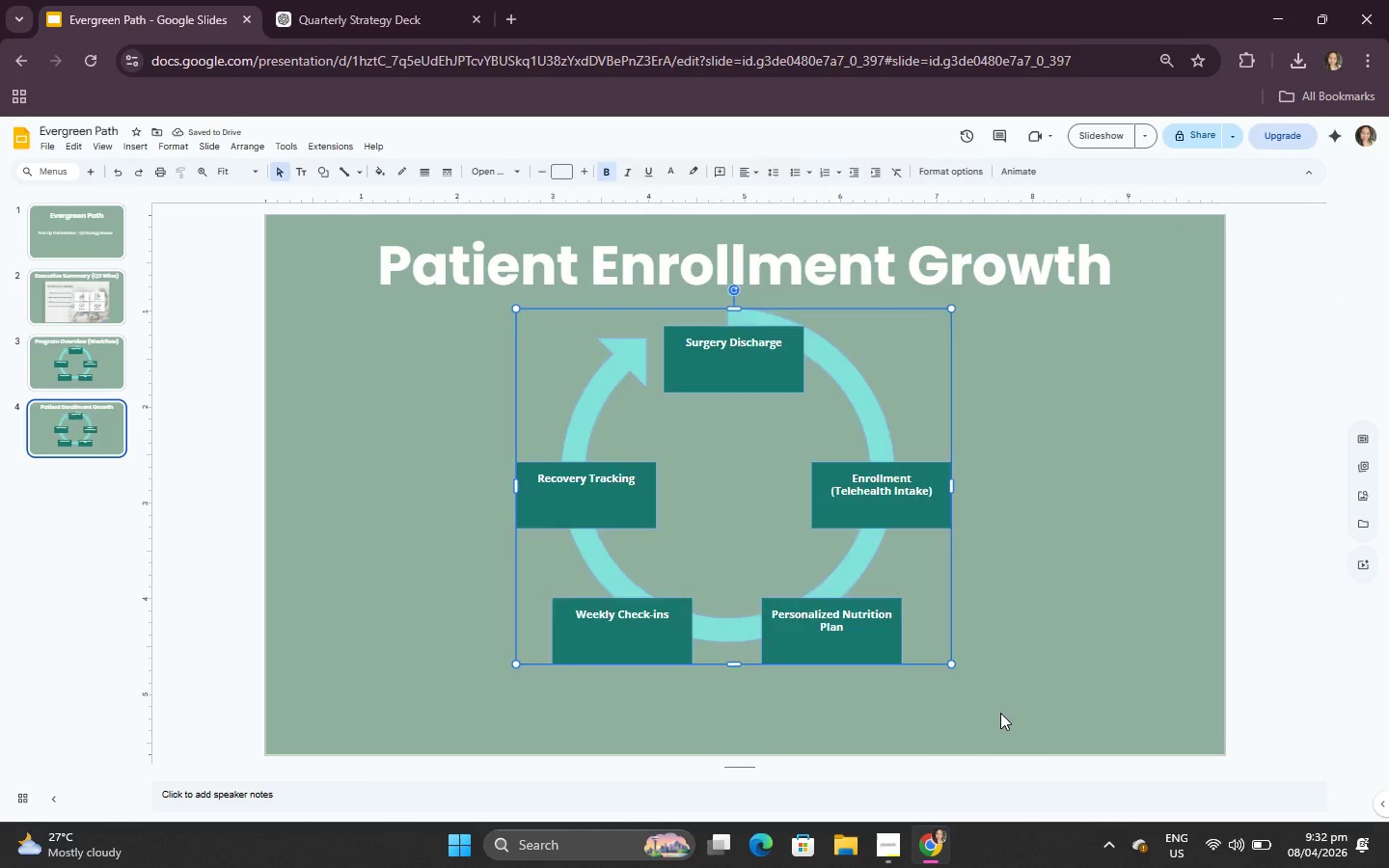 
key(Backspace)
 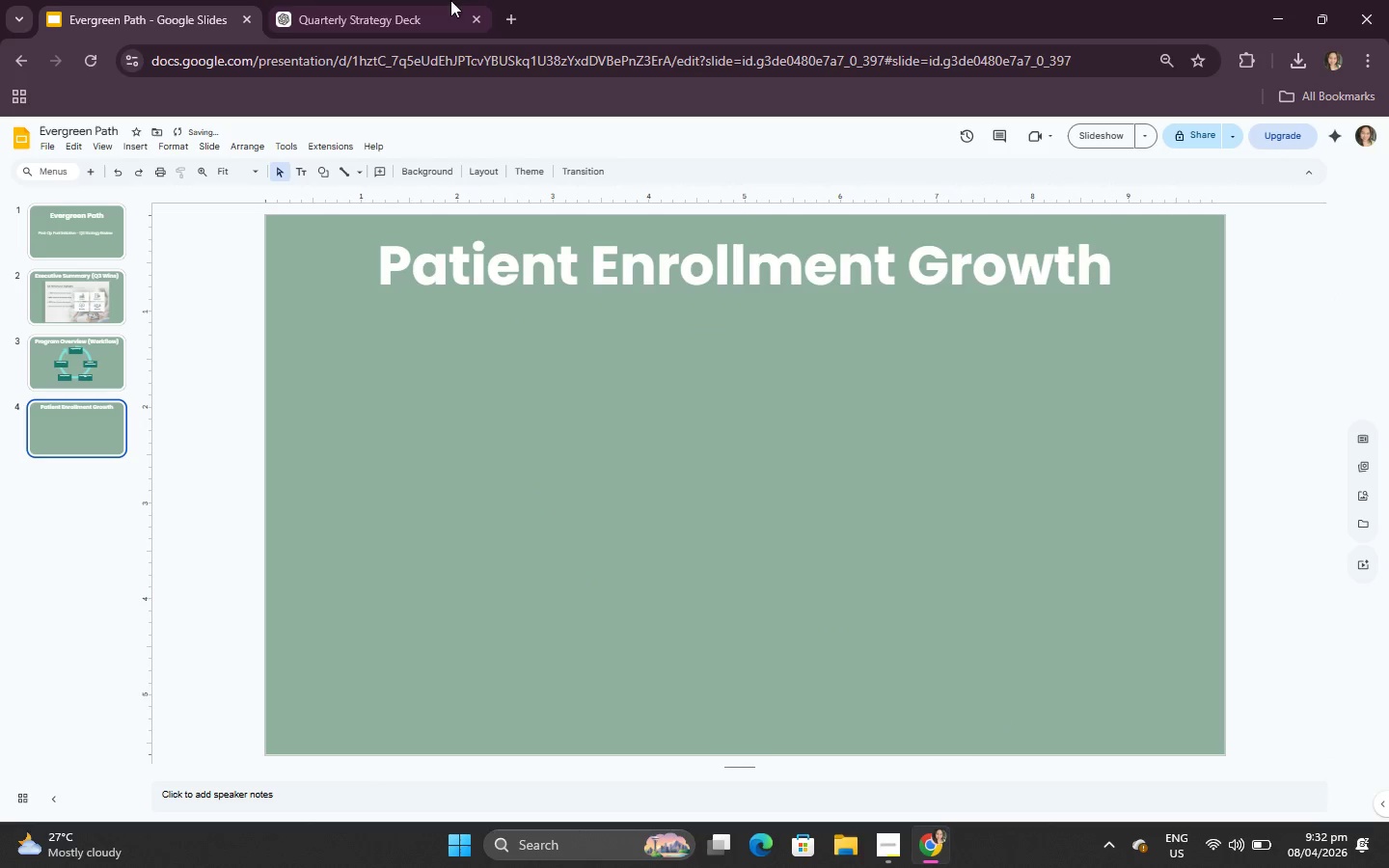 
left_click([287, 0])
 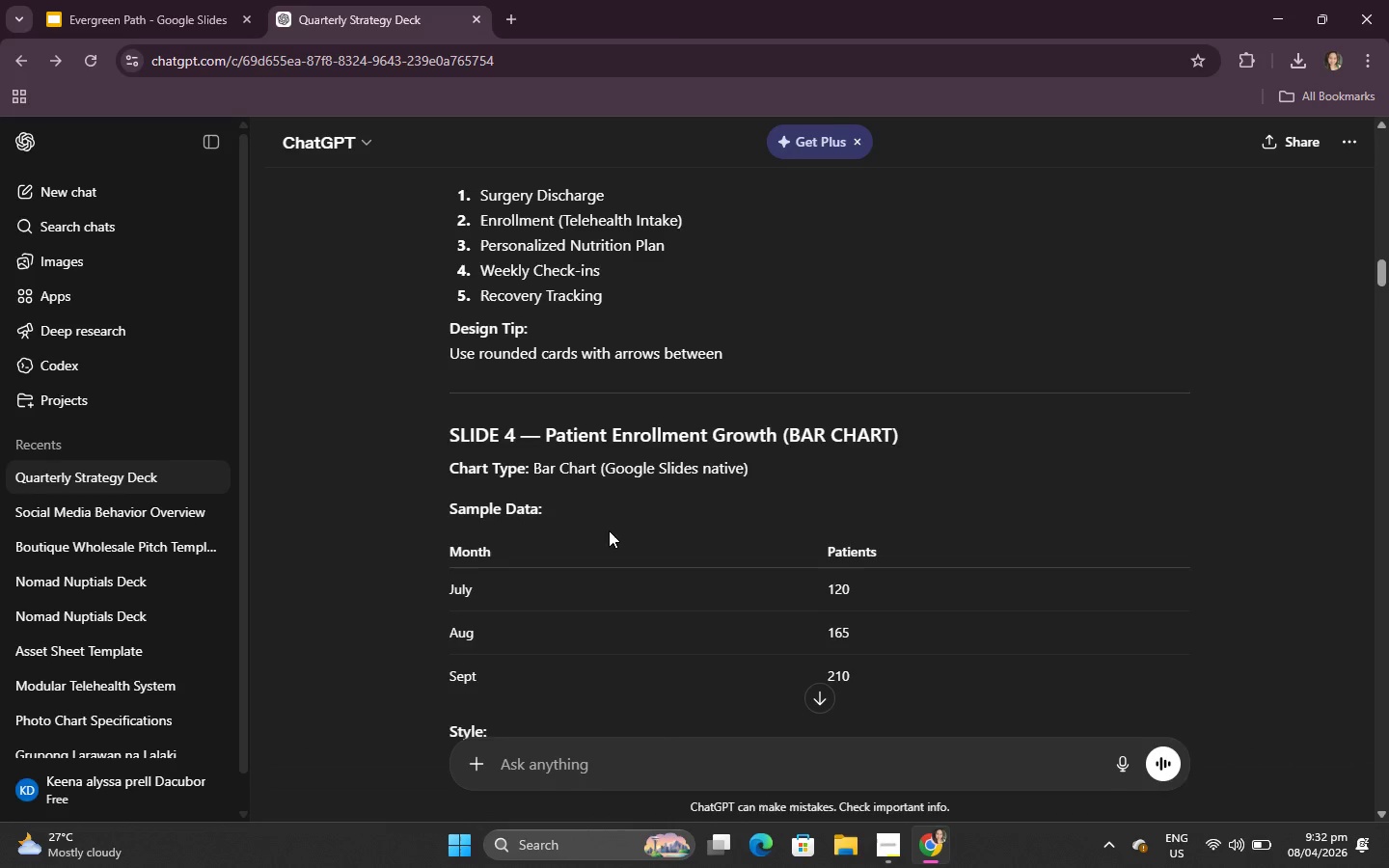 
scroll: coordinate [609, 530], scroll_direction: down, amount: 1.0
 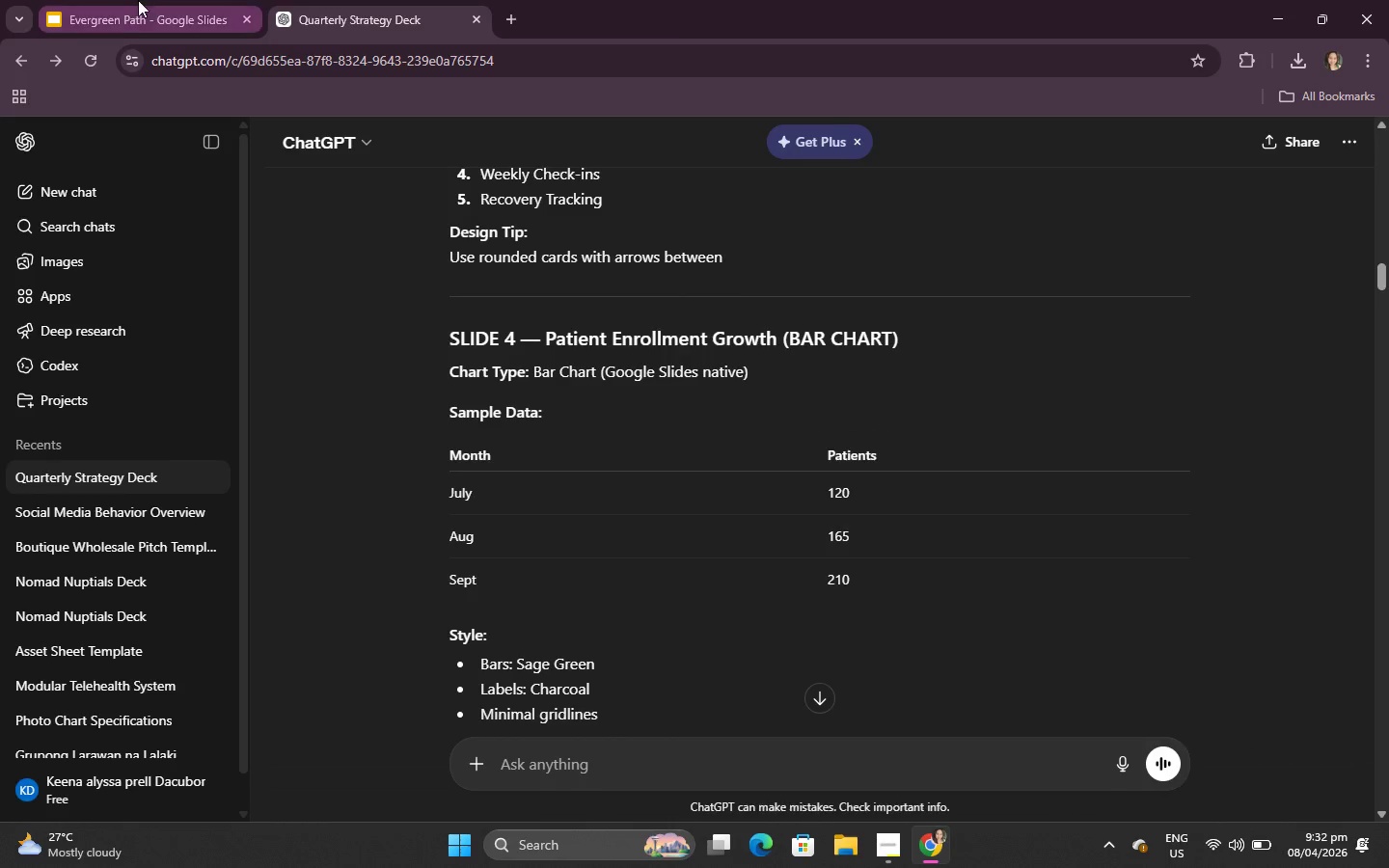 
left_click([136, 0])
 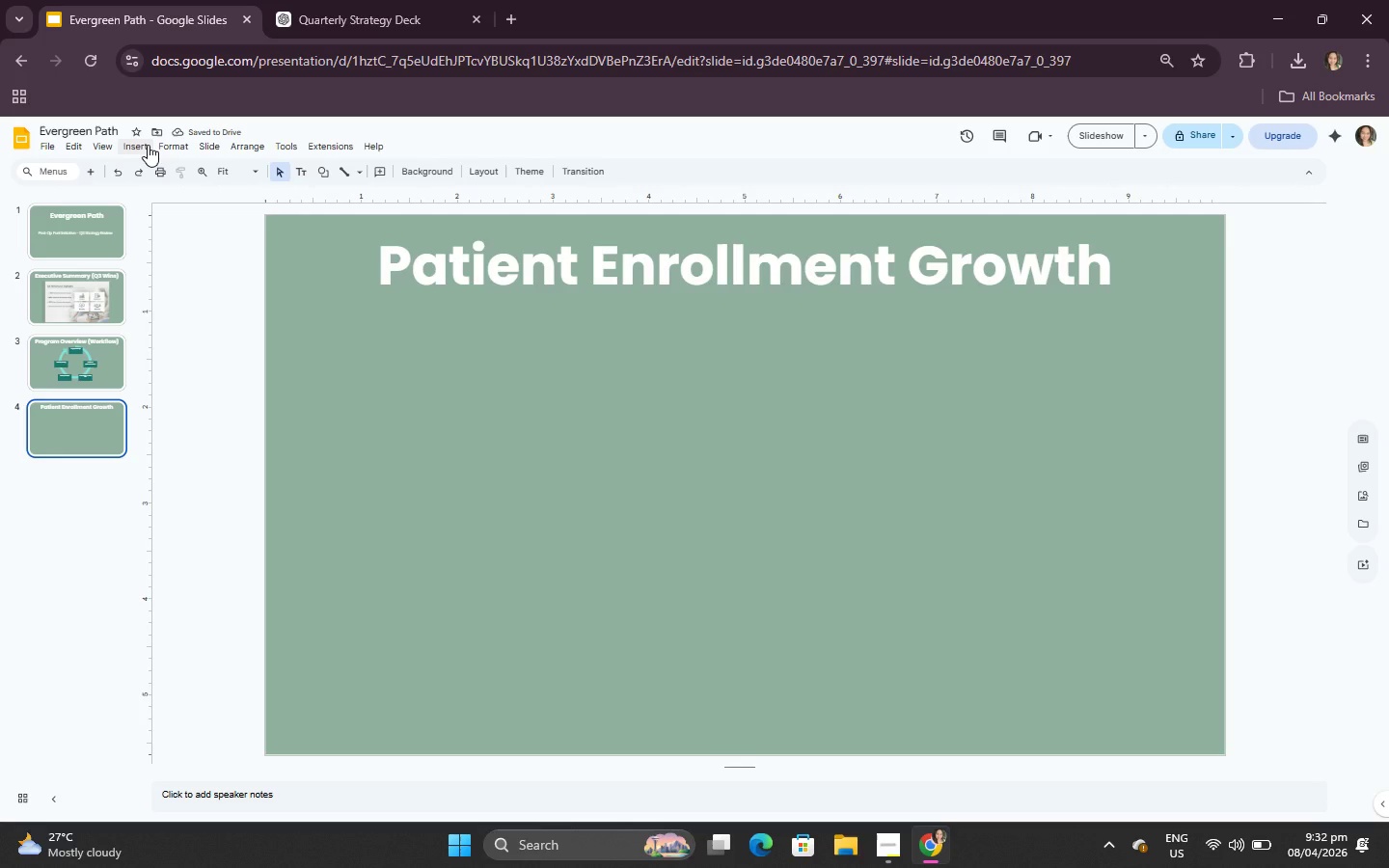 
left_click([148, 145])
 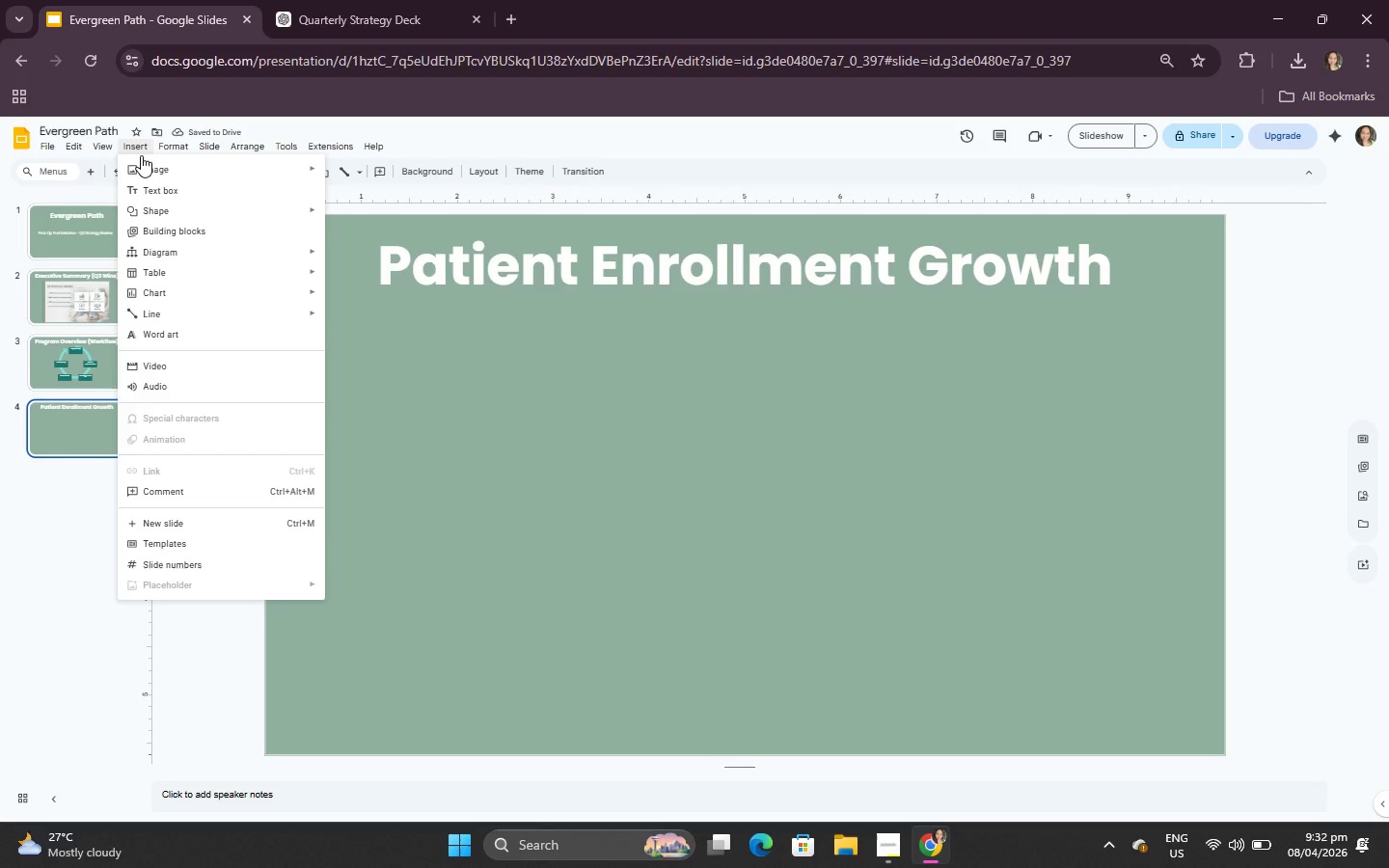 
mouse_move([185, 248])
 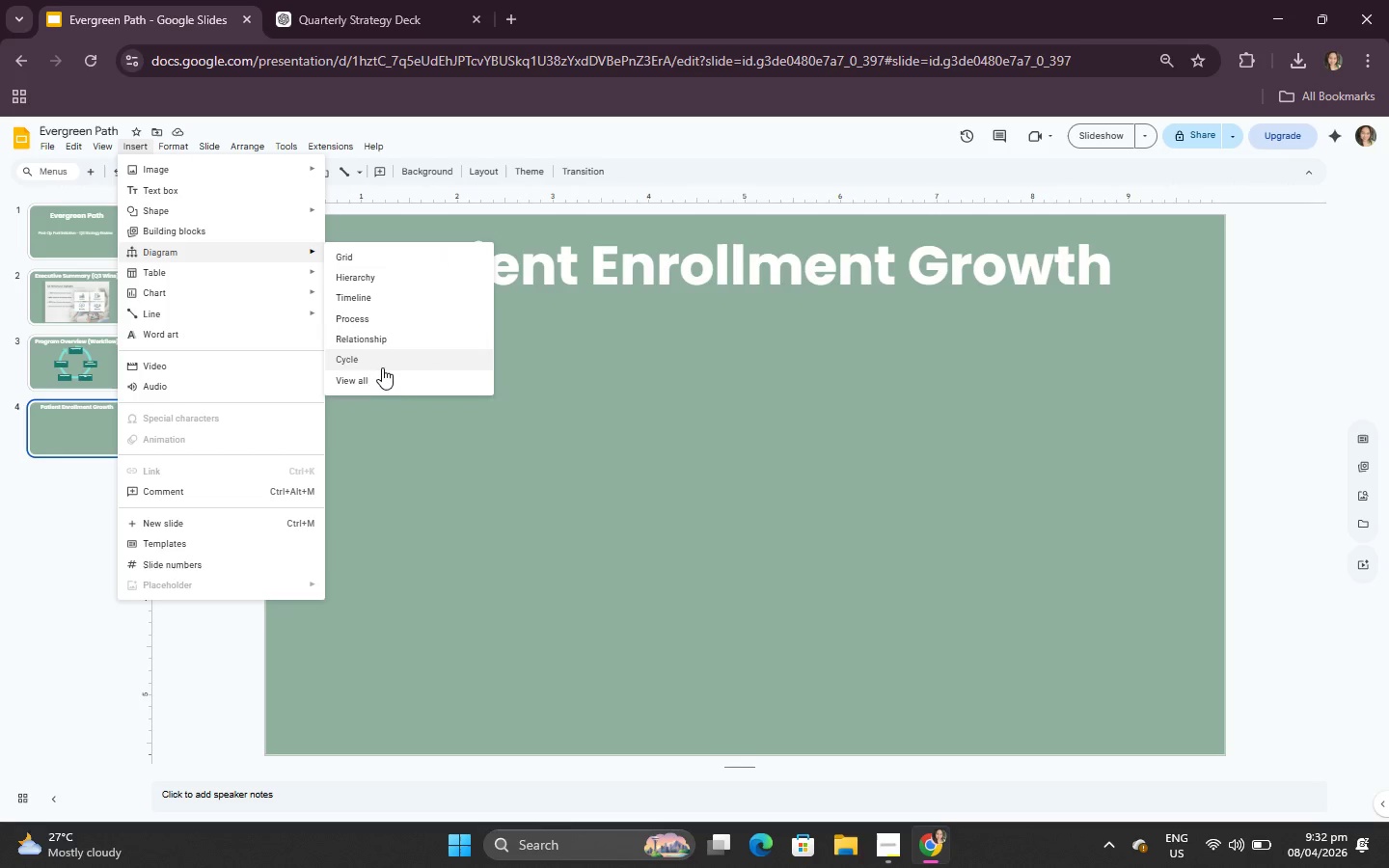 
left_click([382, 376])
 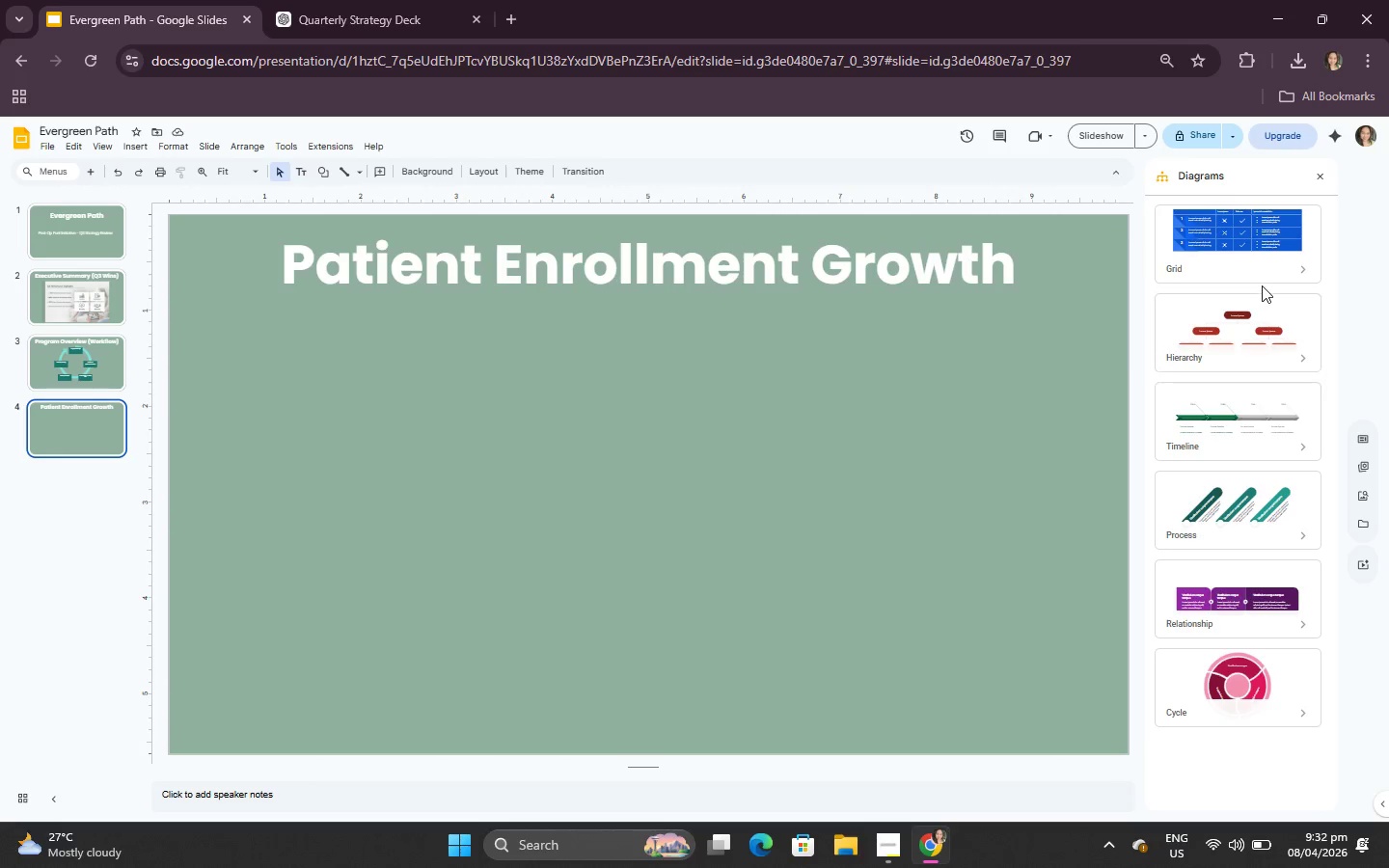 
scroll: coordinate [1254, 538], scroll_direction: up, amount: 1.0
 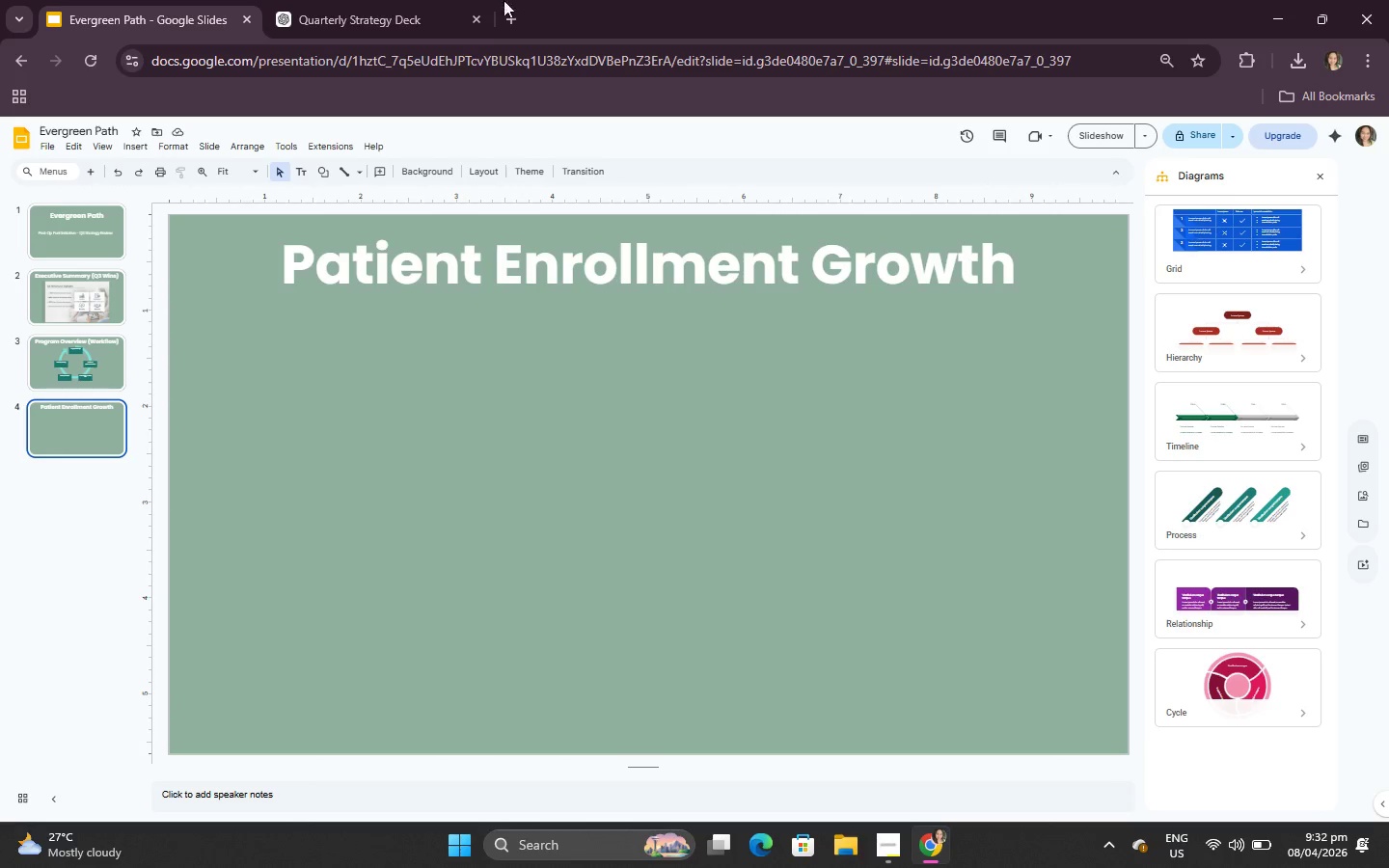 
left_click([455, 0])
 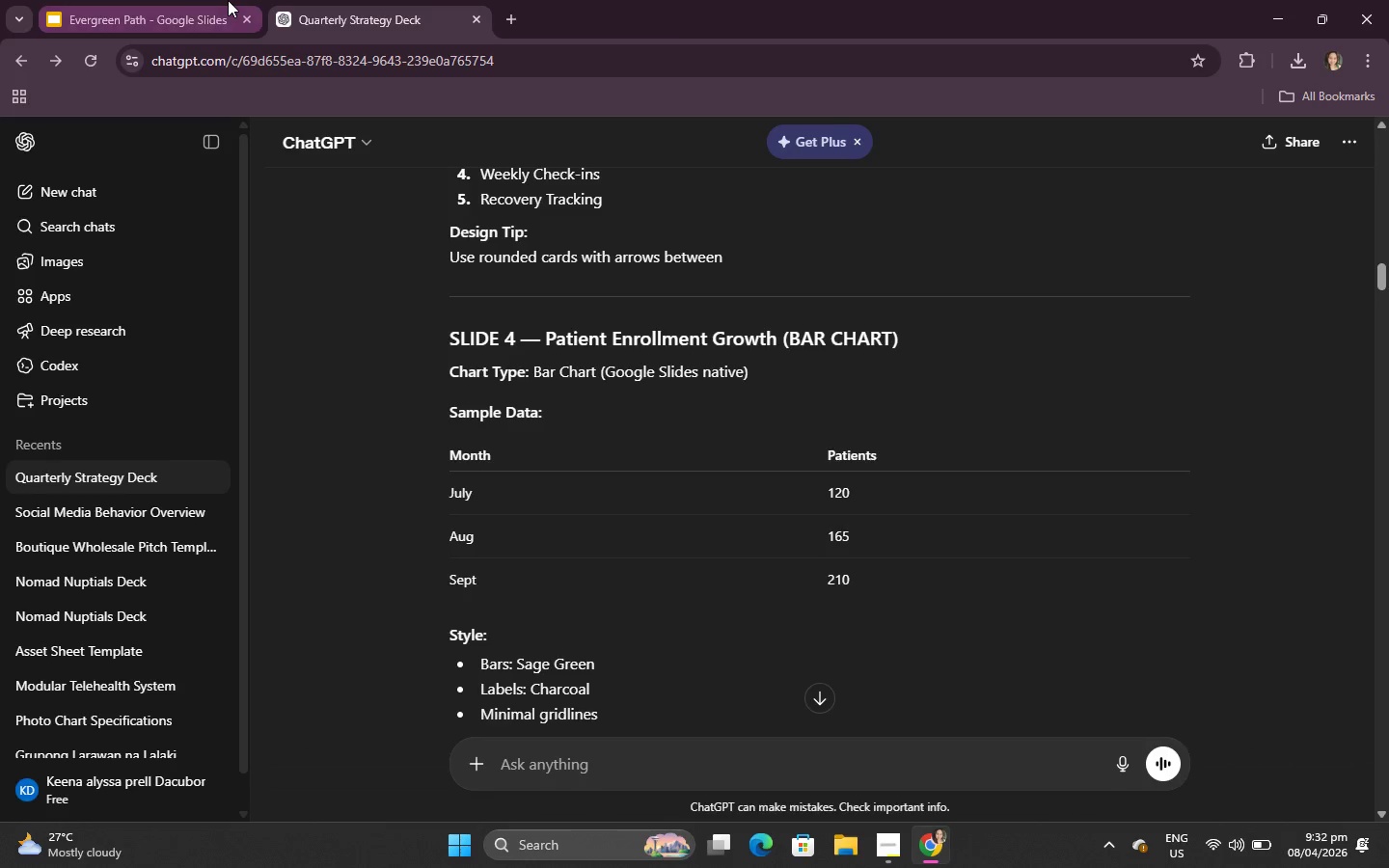 
left_click([228, 0])
 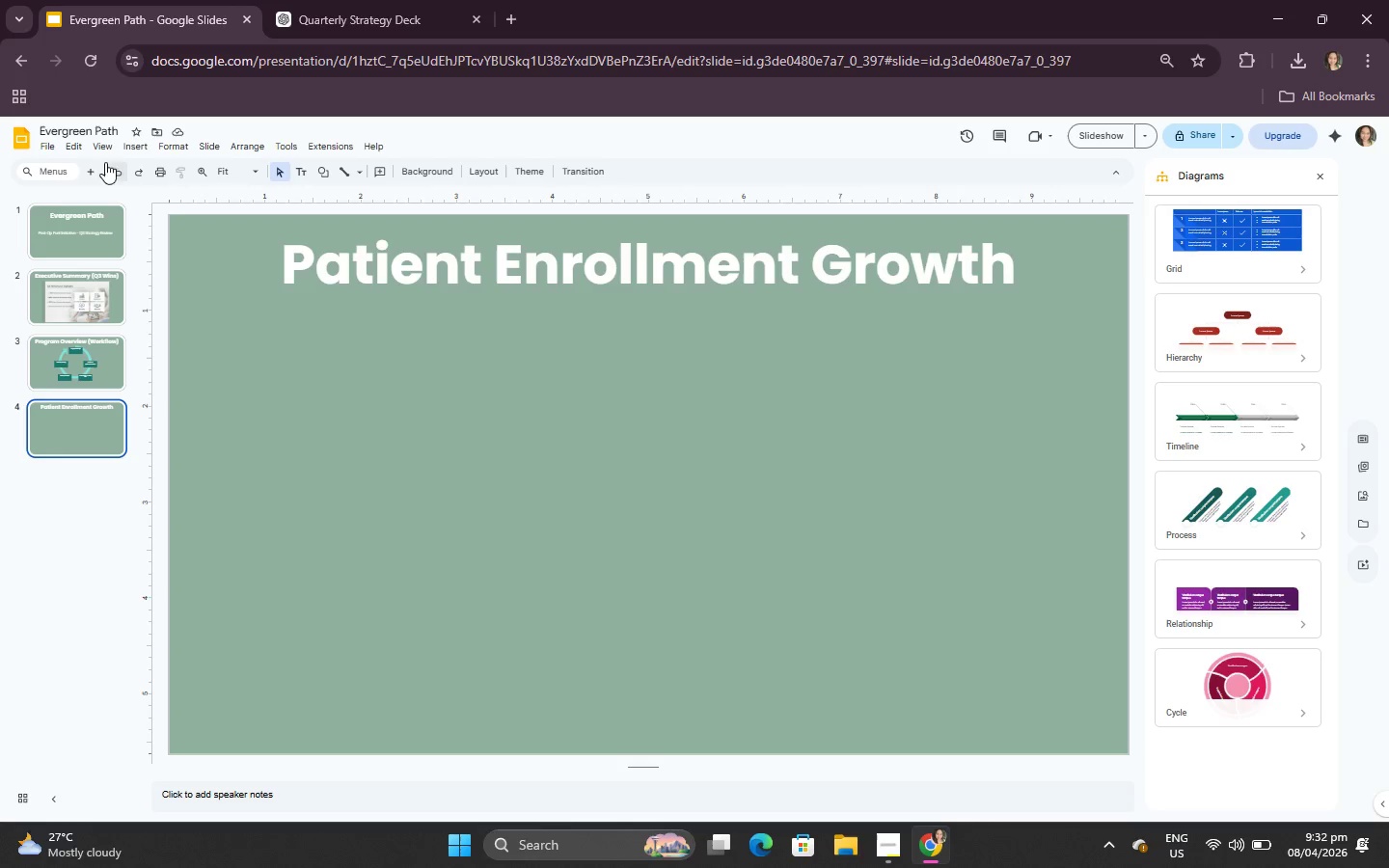 
left_click_drag(start_coordinate=[68, 171], to_coordinate=[72, 168])
 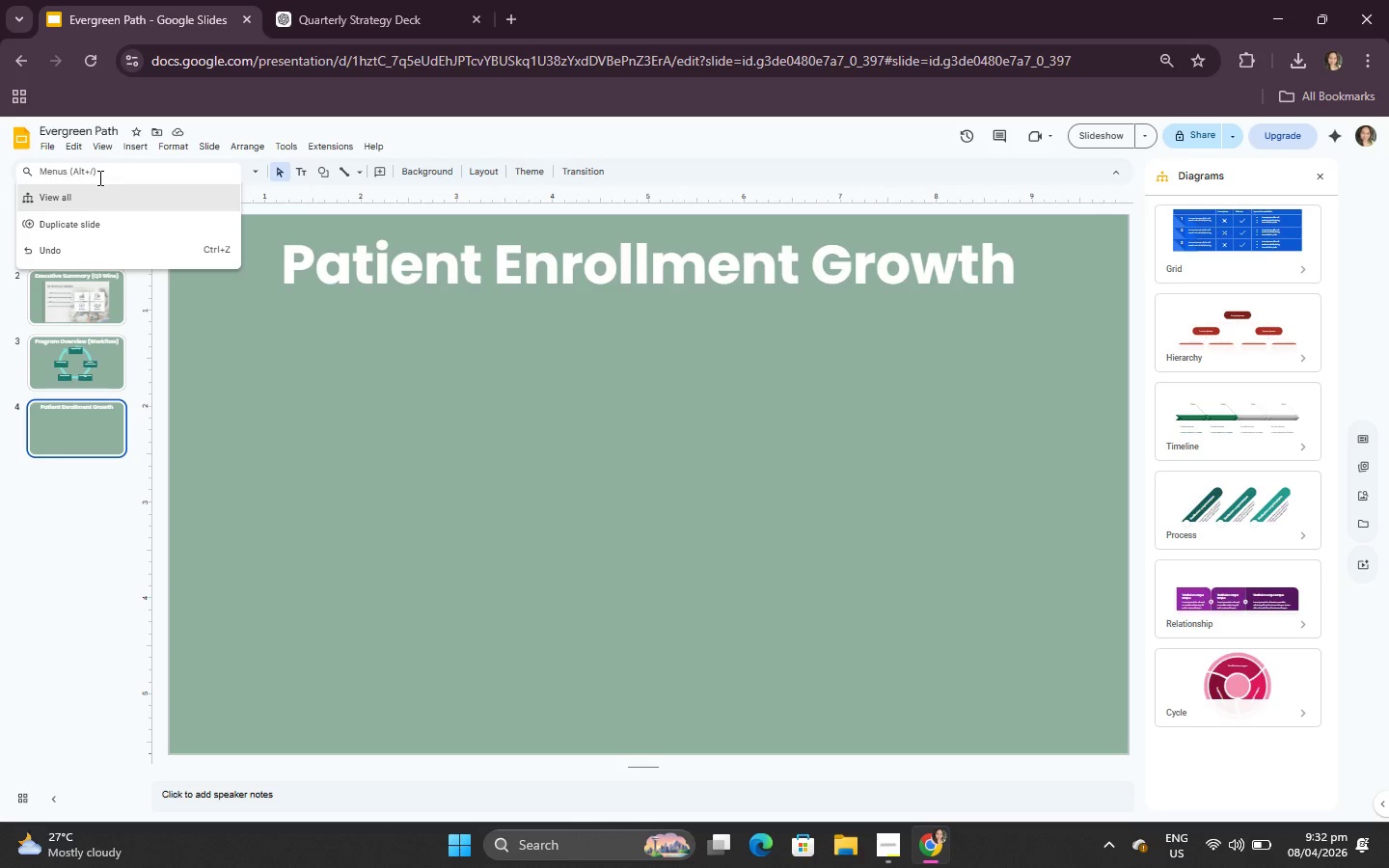 
type(bar)
 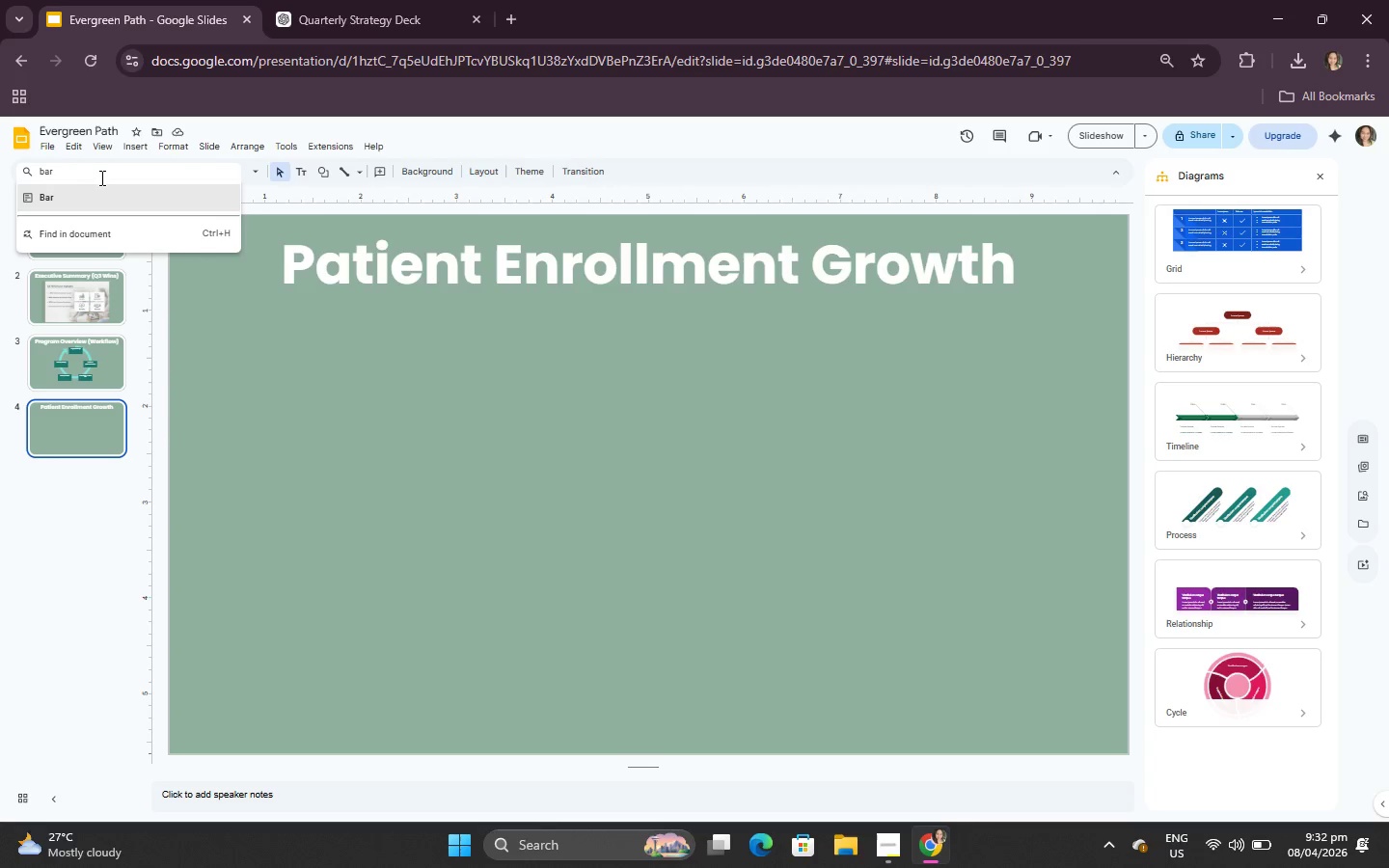 
type( xhar)
key(Backspace)
key(Backspace)
key(Backspace)
type(c)
key(Backspace)
key(Backspace)
type(chart)
 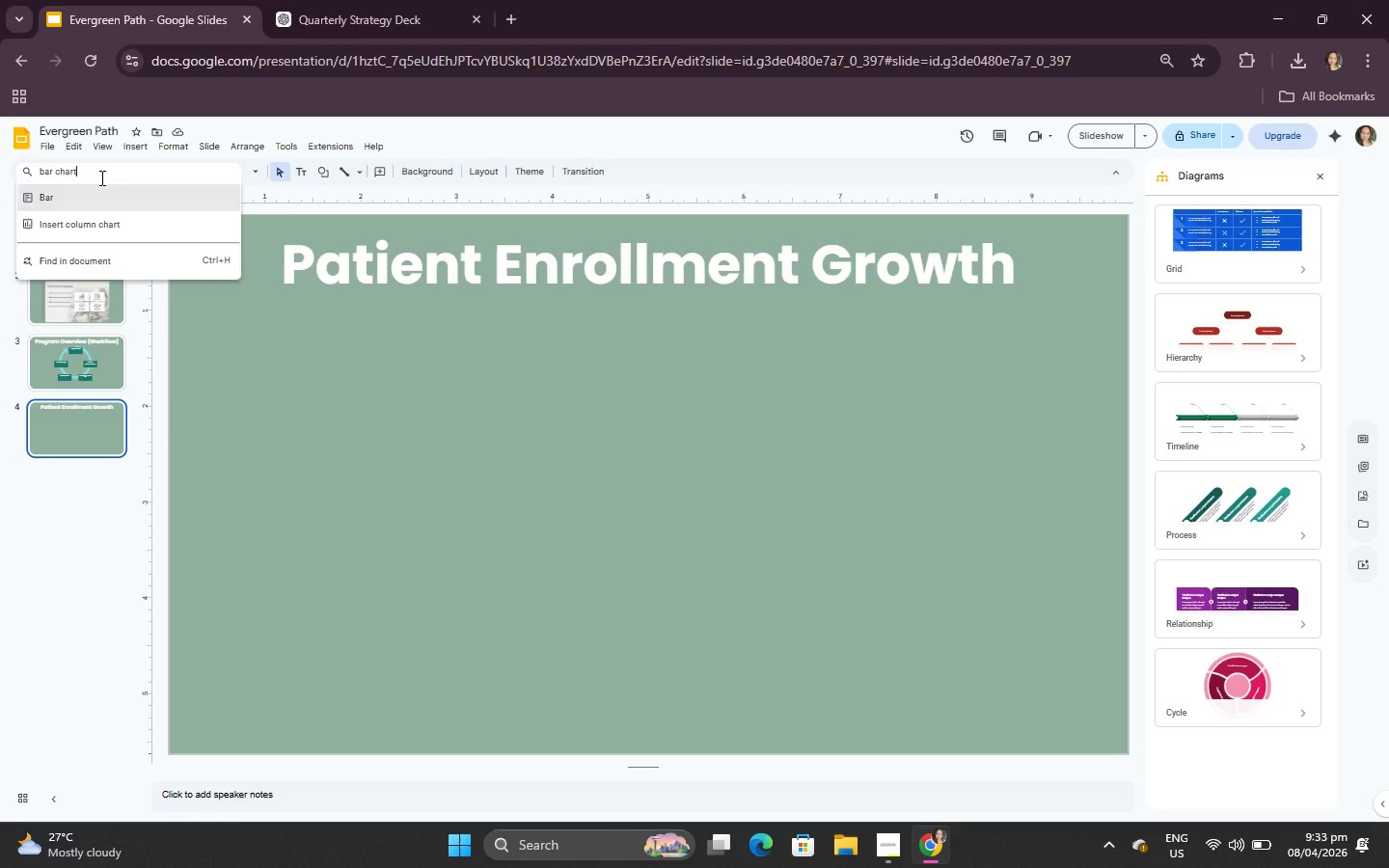 
key(Enter)
 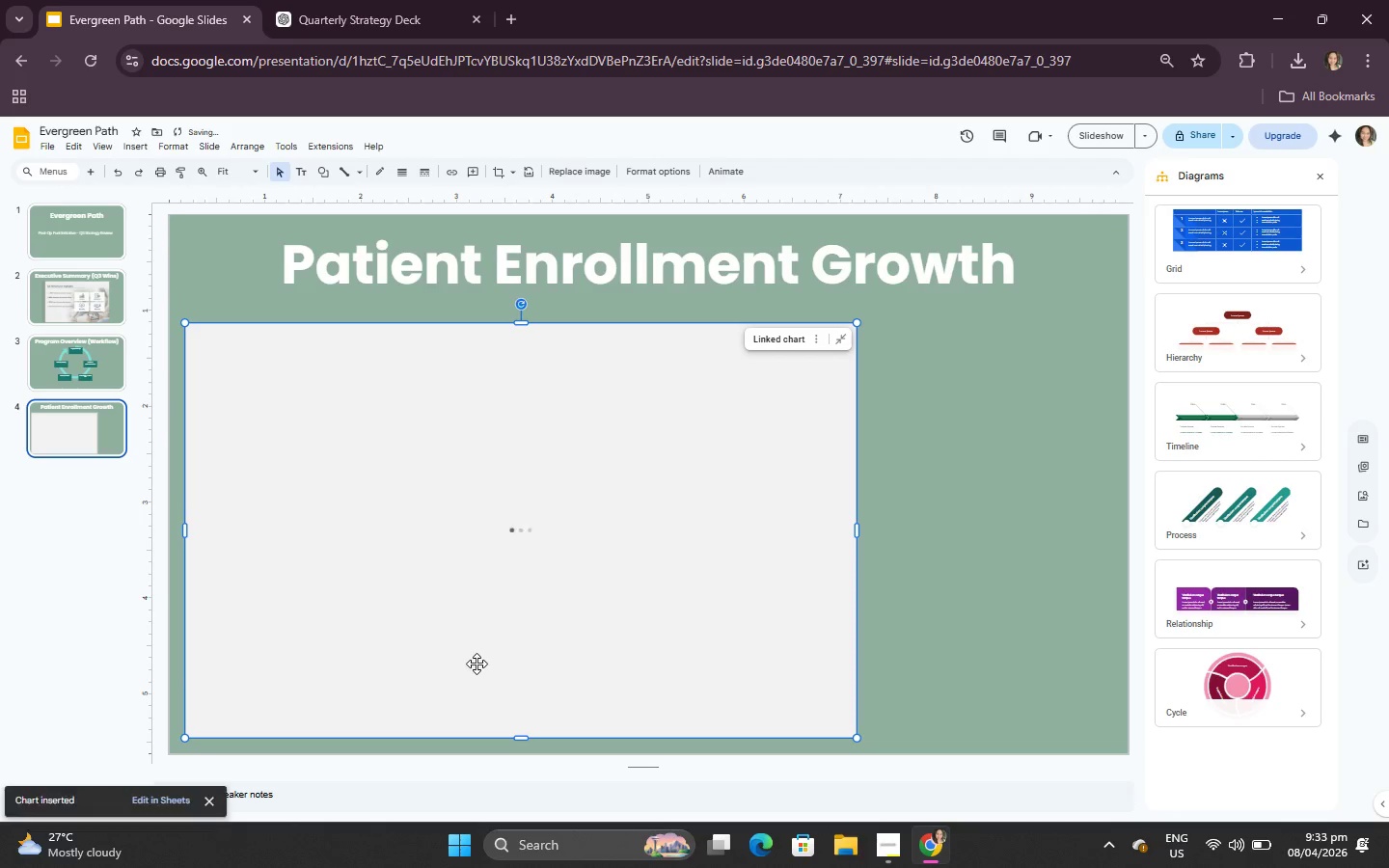 
left_click_drag(start_coordinate=[493, 603], to_coordinate=[678, 596])
 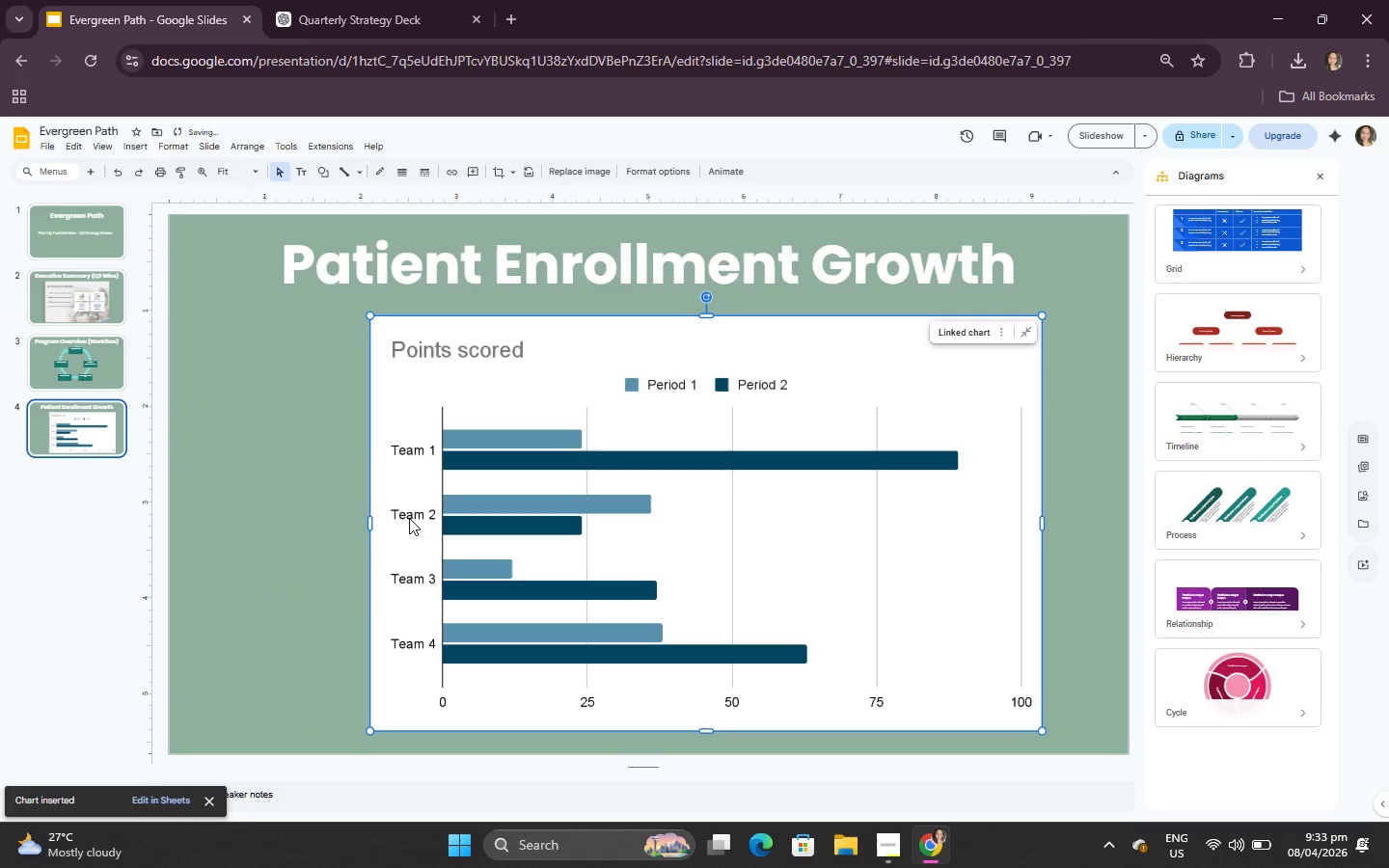 
left_click([390, 442])
 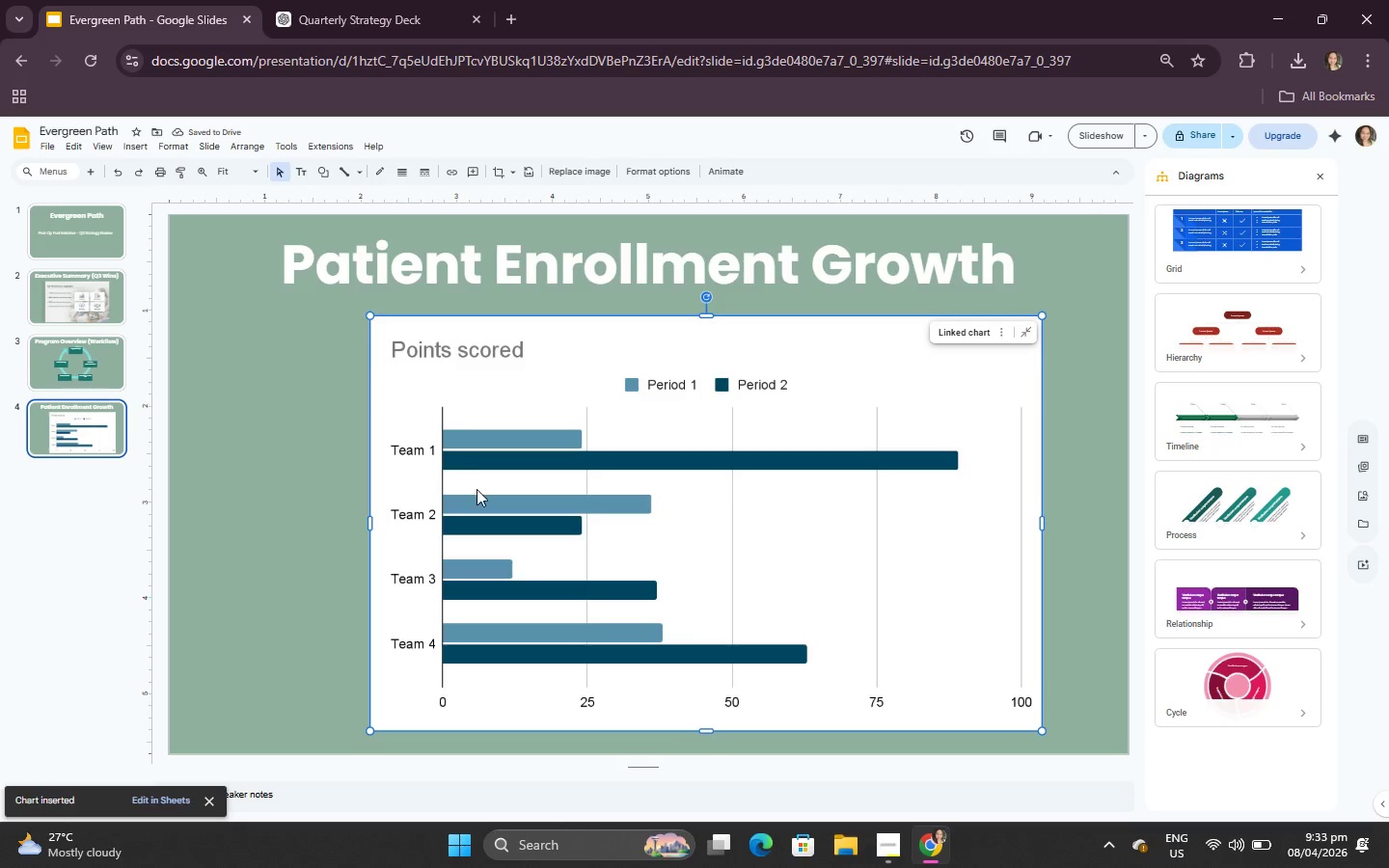 
mouse_move([490, 484])
 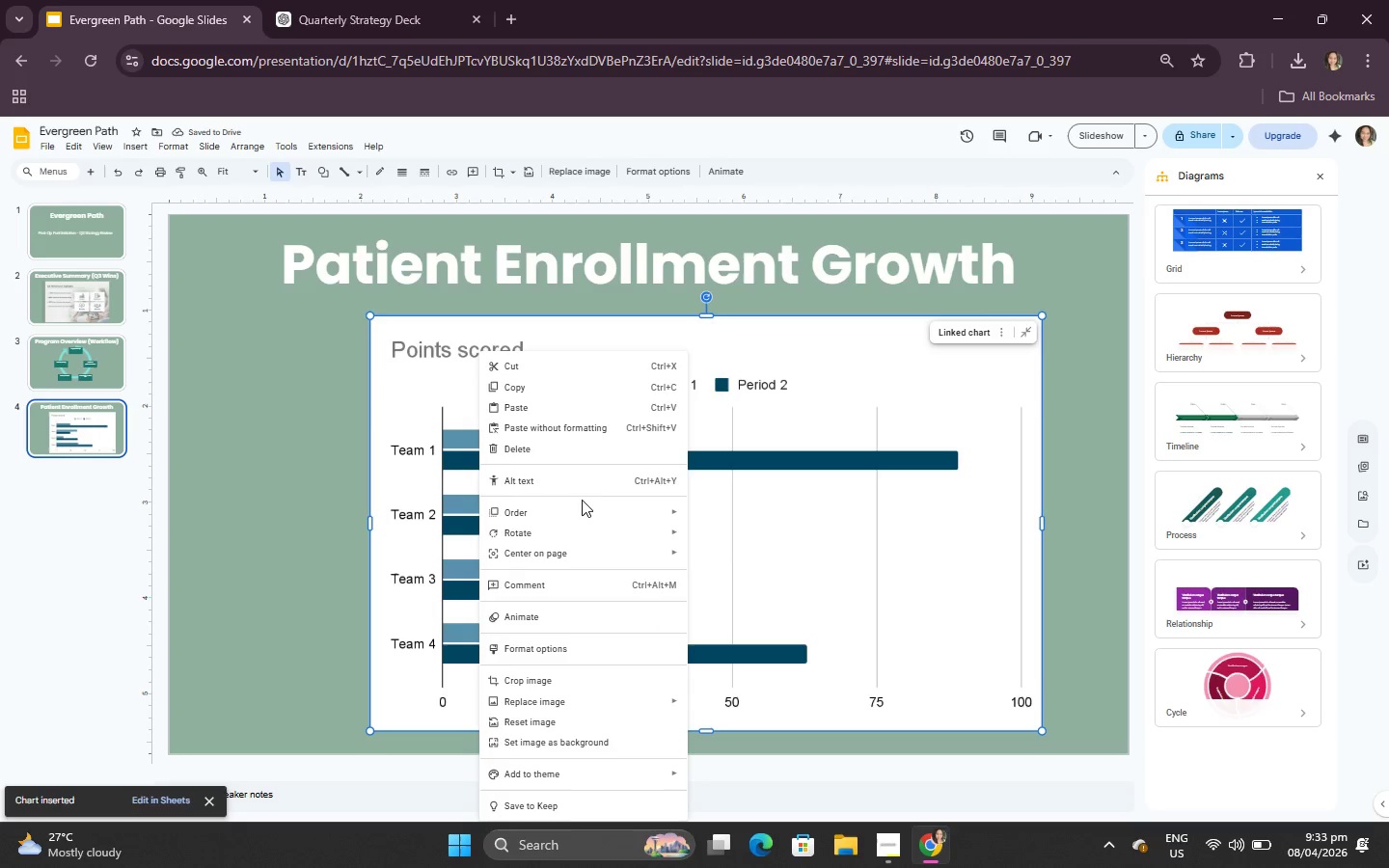 
mouse_move([584, 531])
 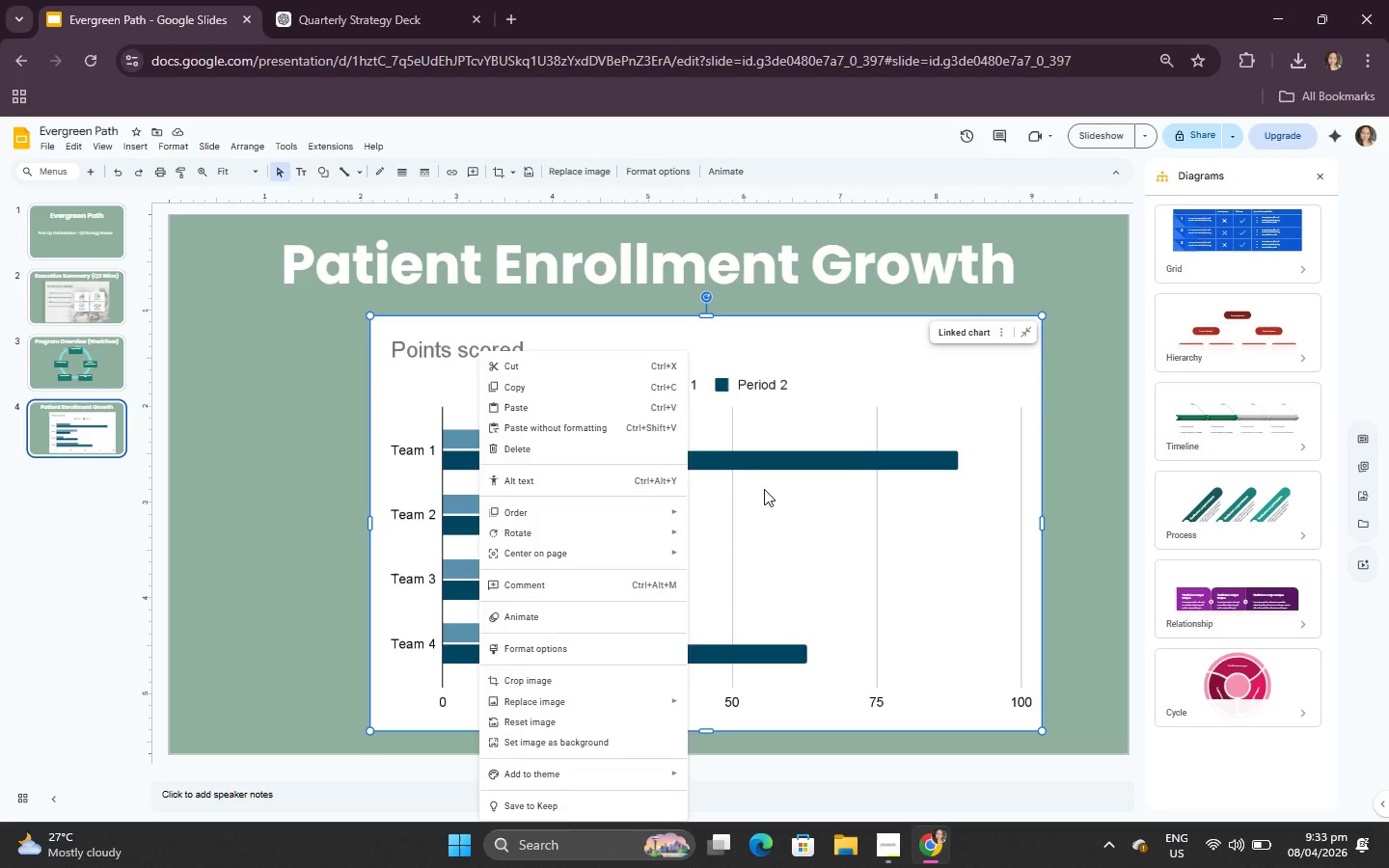 
double_click([764, 489])
 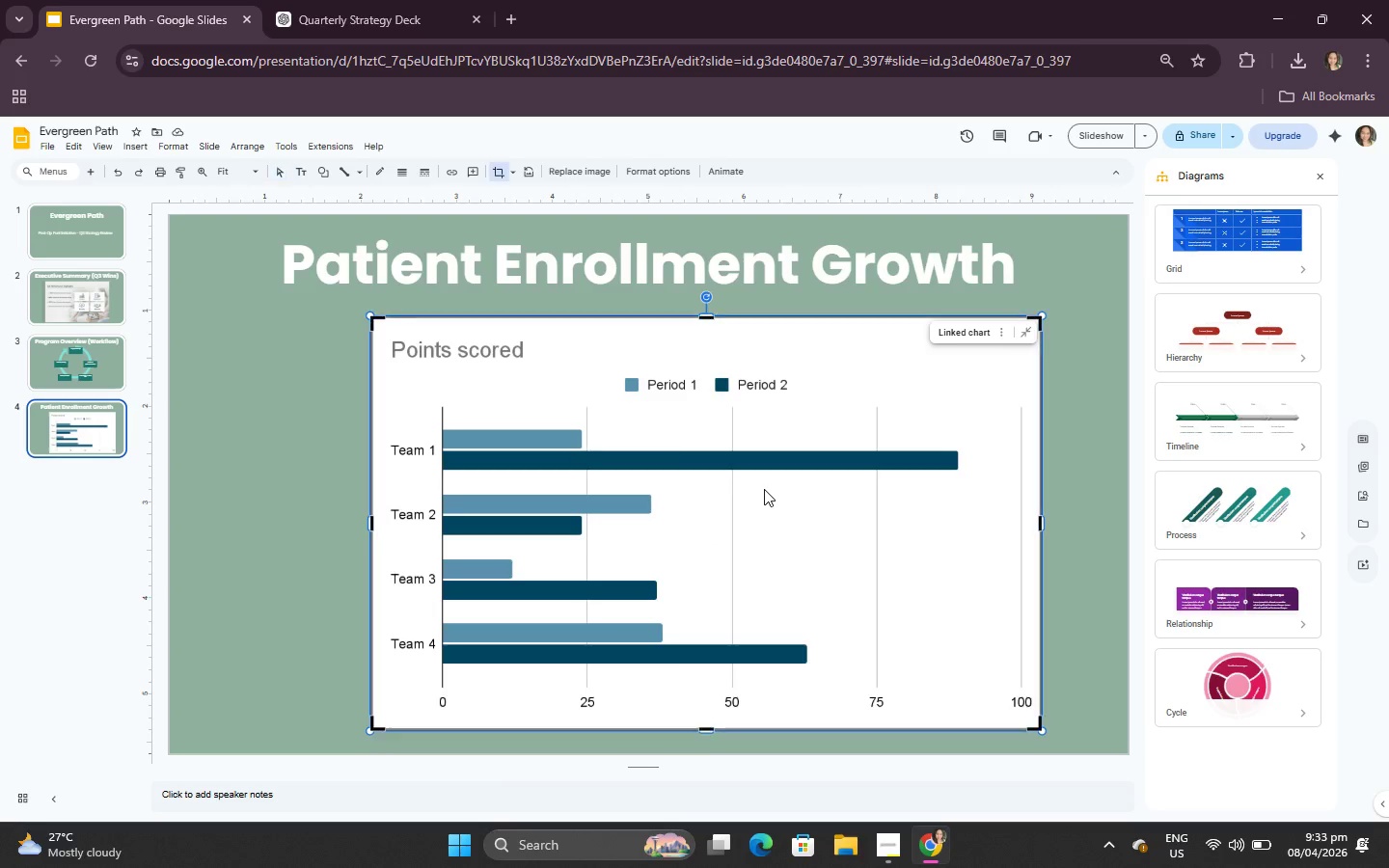 
triple_click([764, 489])
 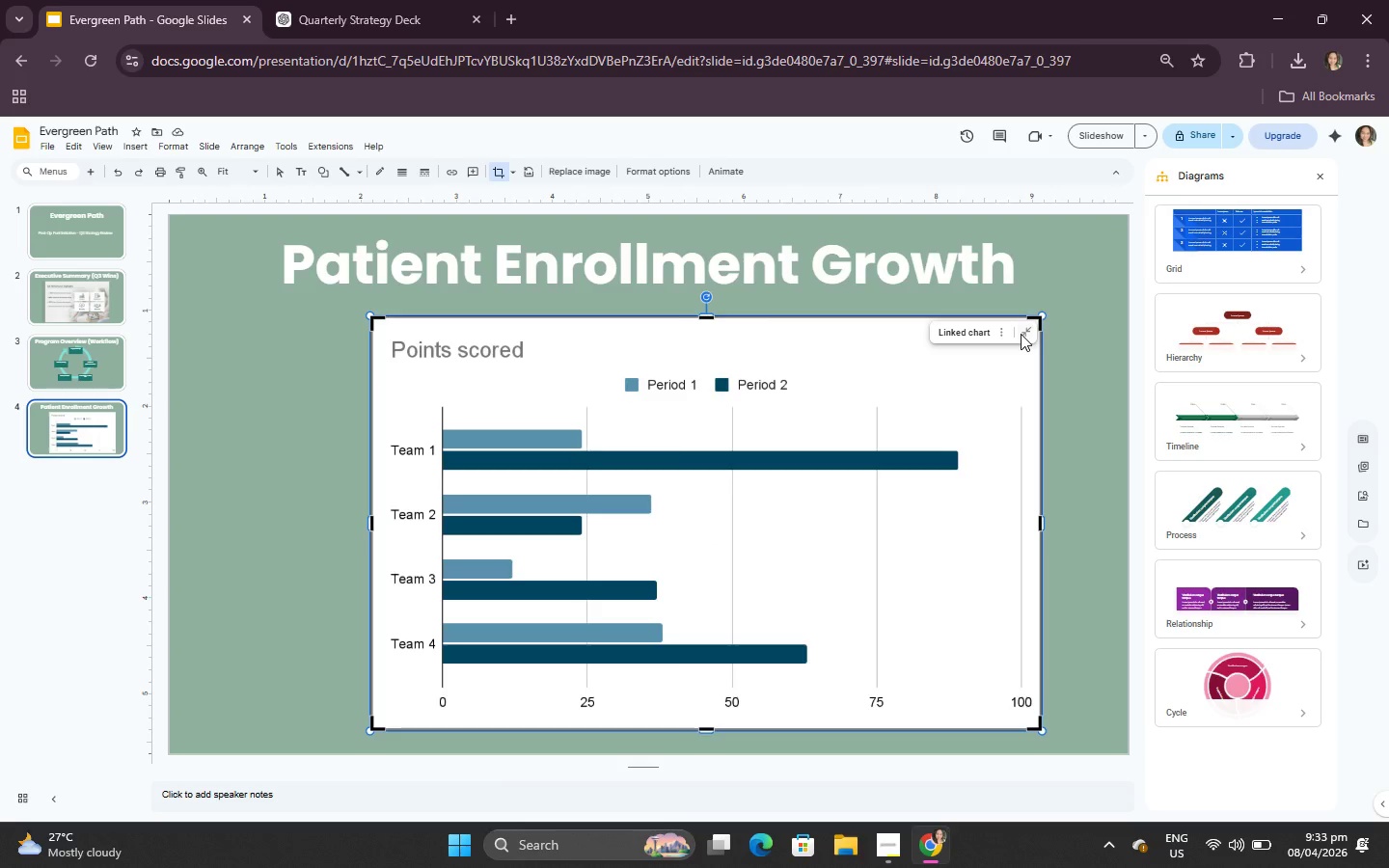 
left_click([989, 334])
 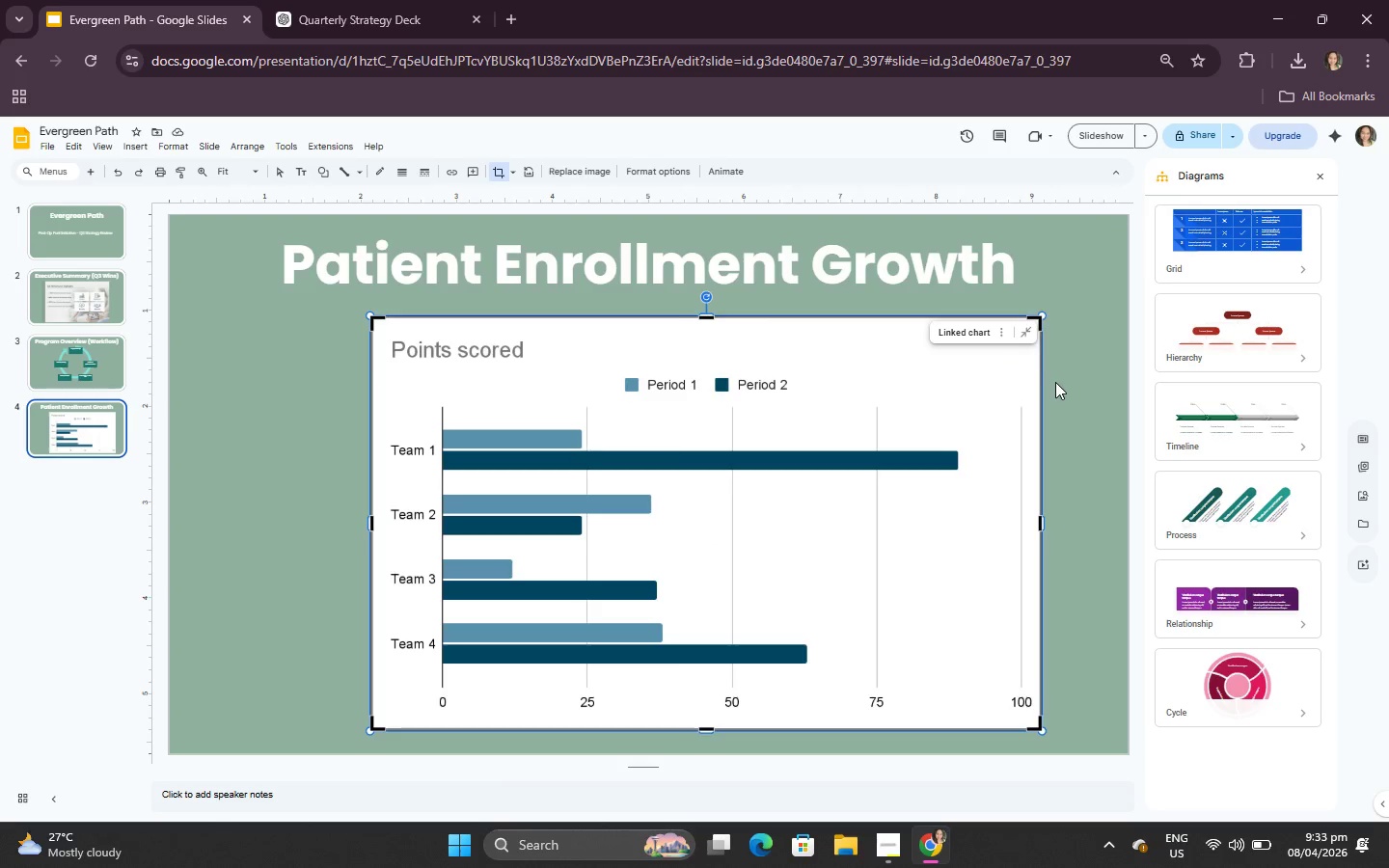 
left_click([1070, 374])
 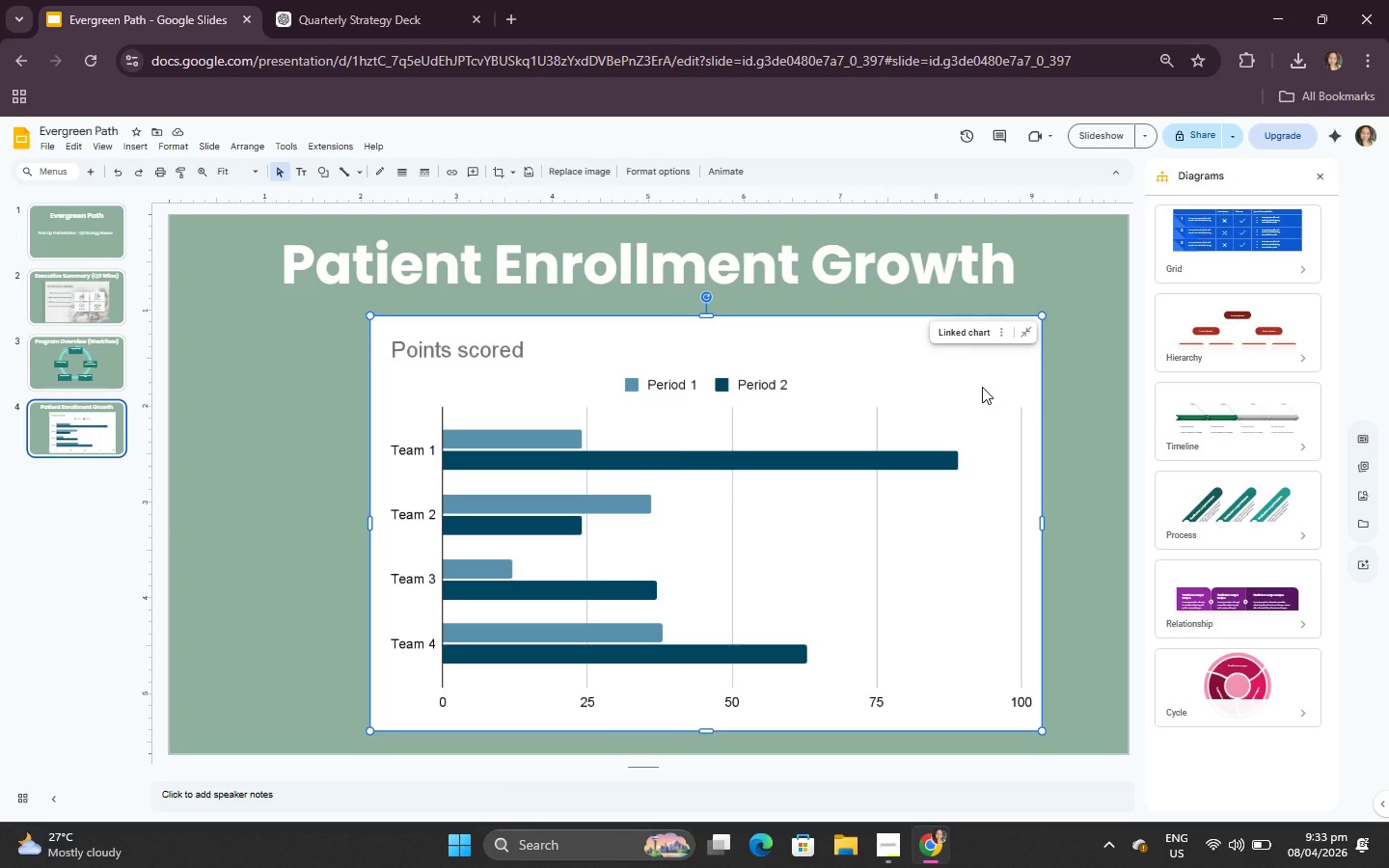 
double_click([982, 387])
 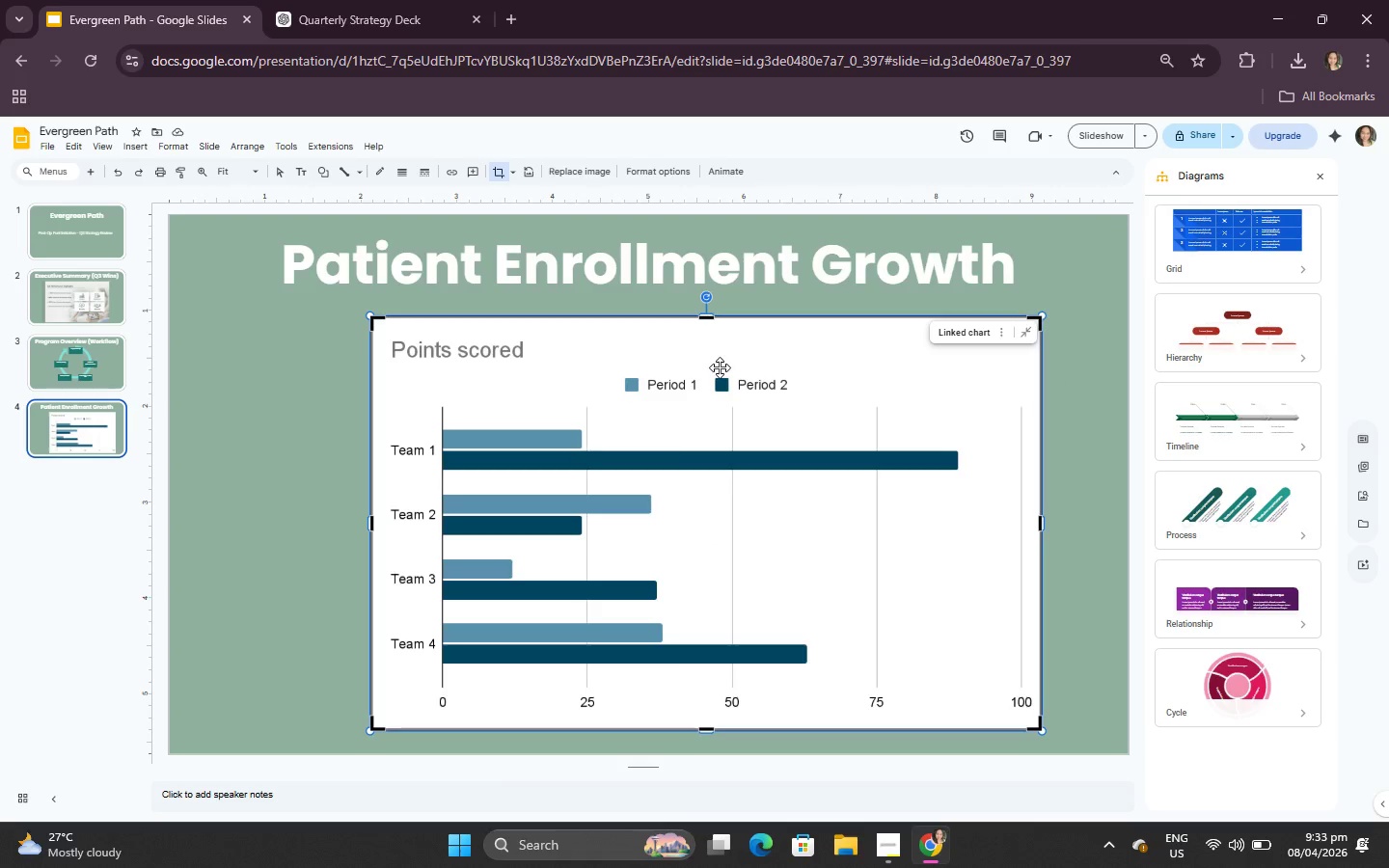 
right_click([715, 366])
 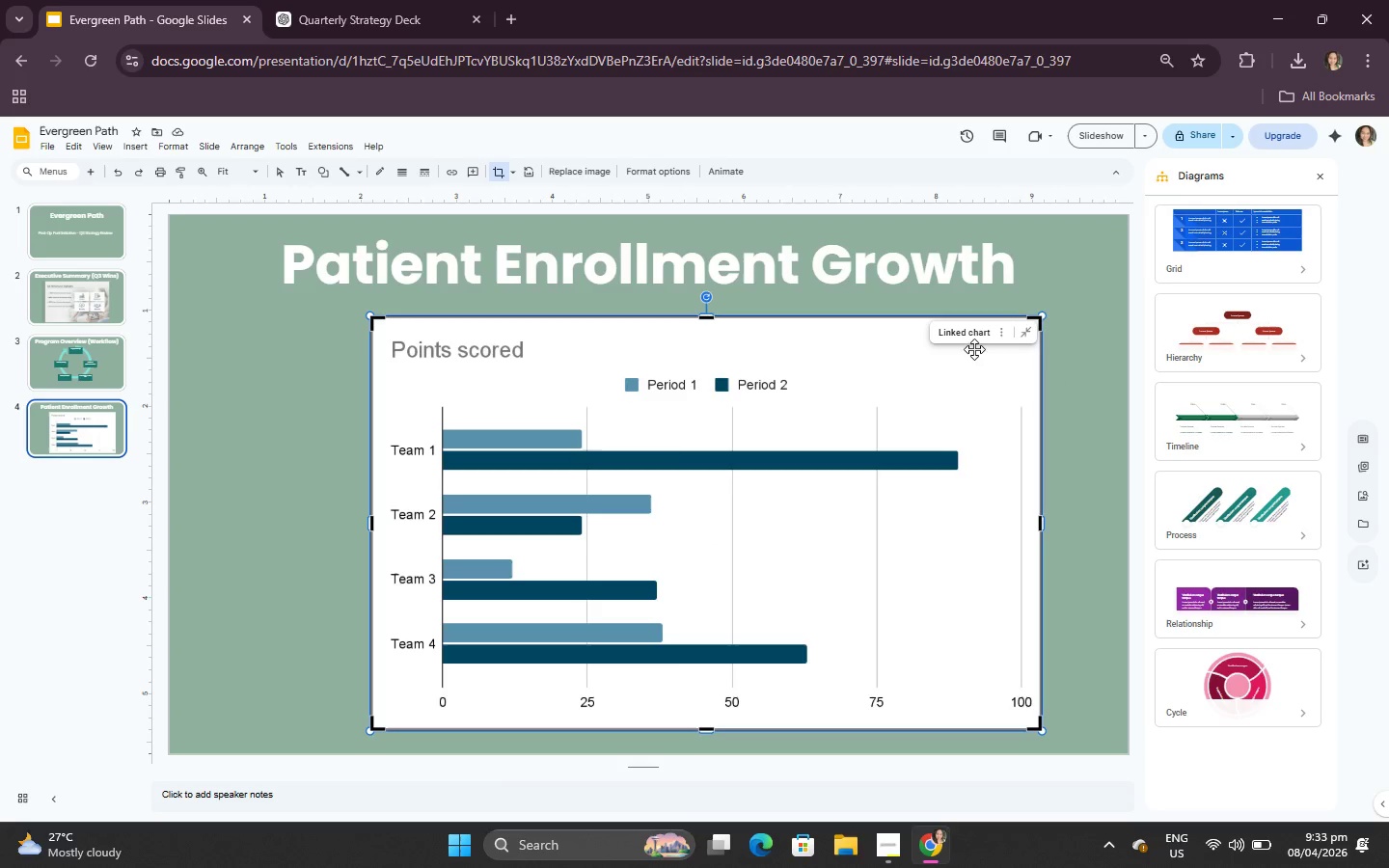 
left_click([992, 333])
 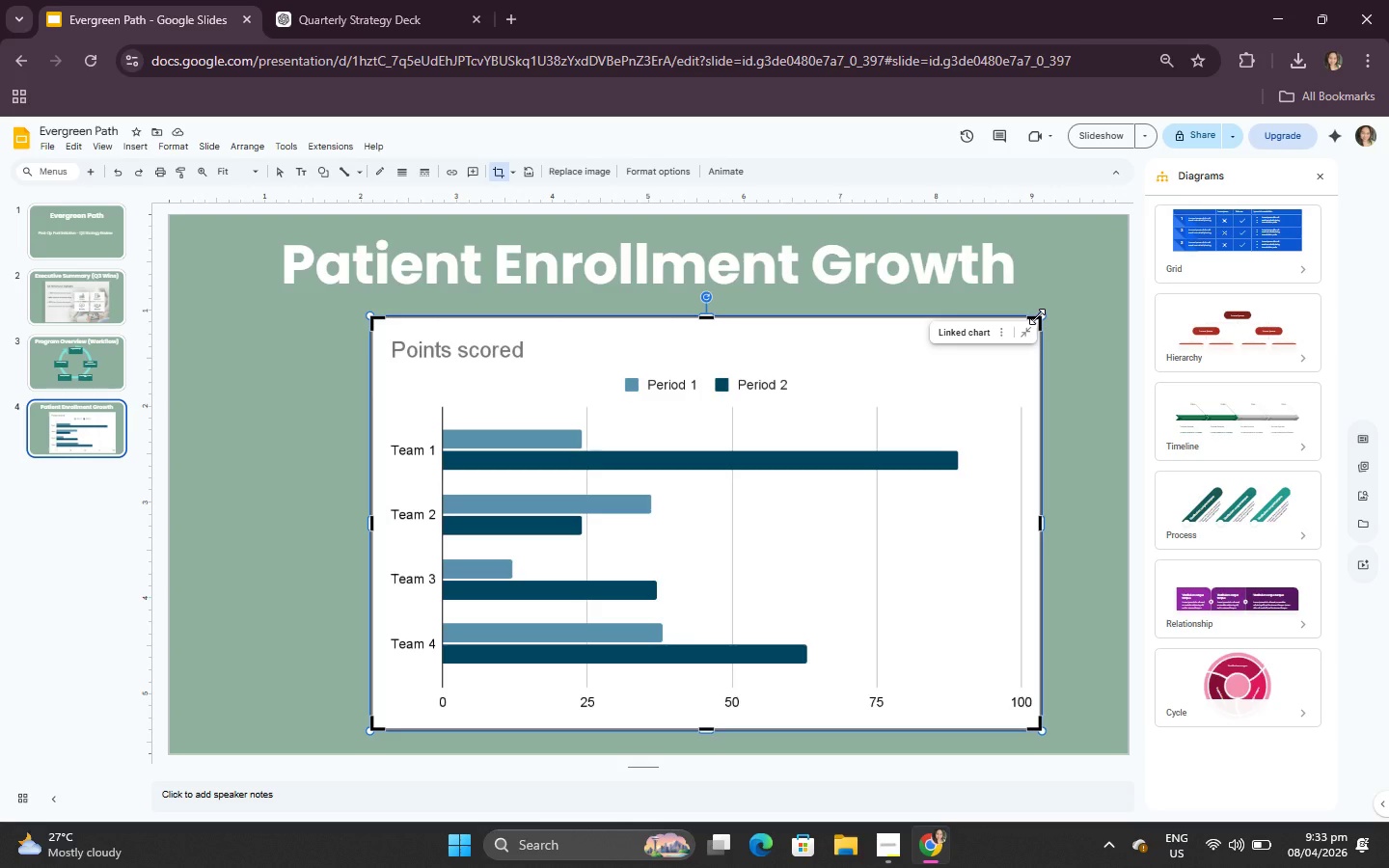 
left_click_drag(start_coordinate=[1038, 314], to_coordinate=[1054, 304])
 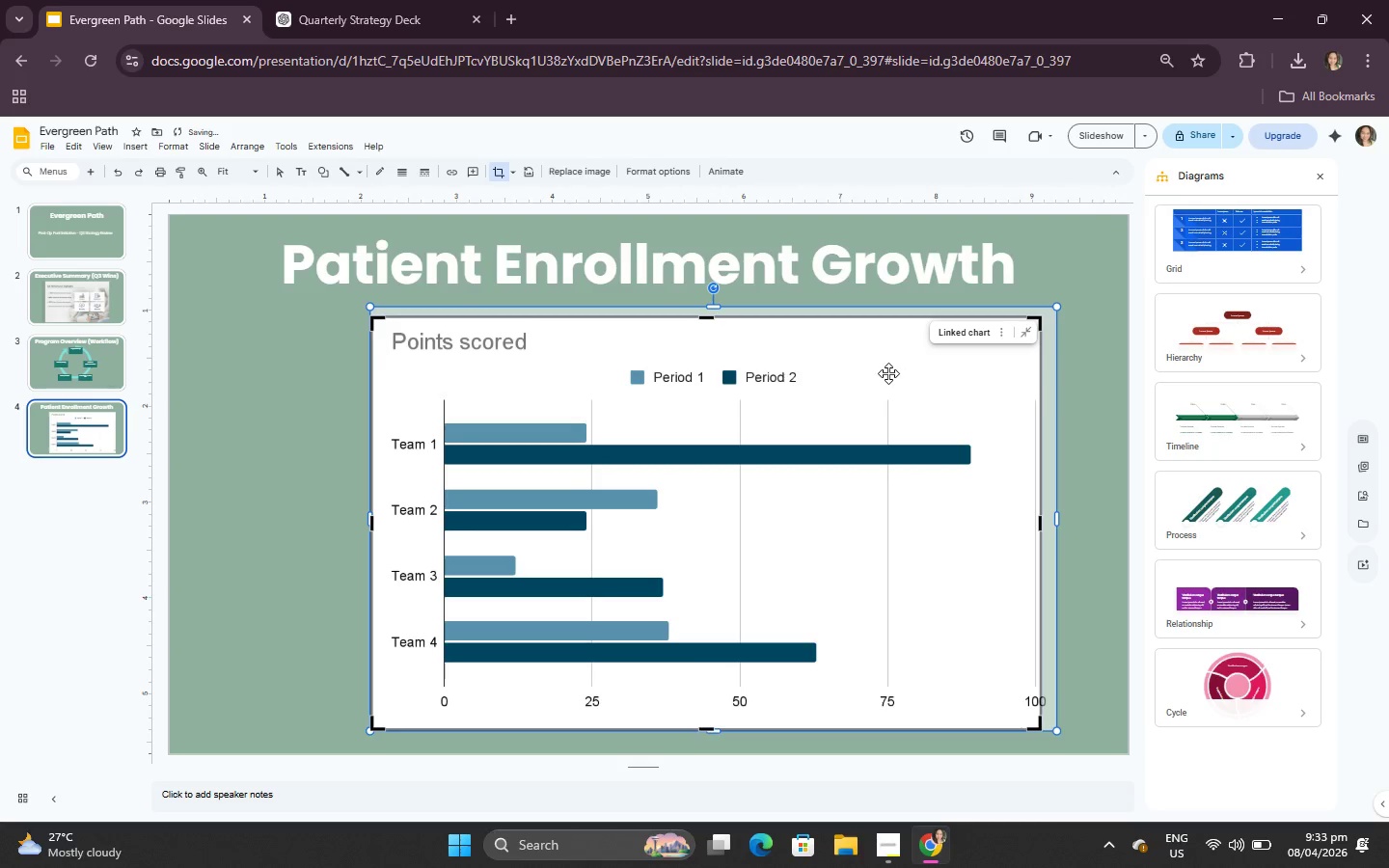 
left_click_drag(start_coordinate=[888, 373], to_coordinate=[851, 372])
 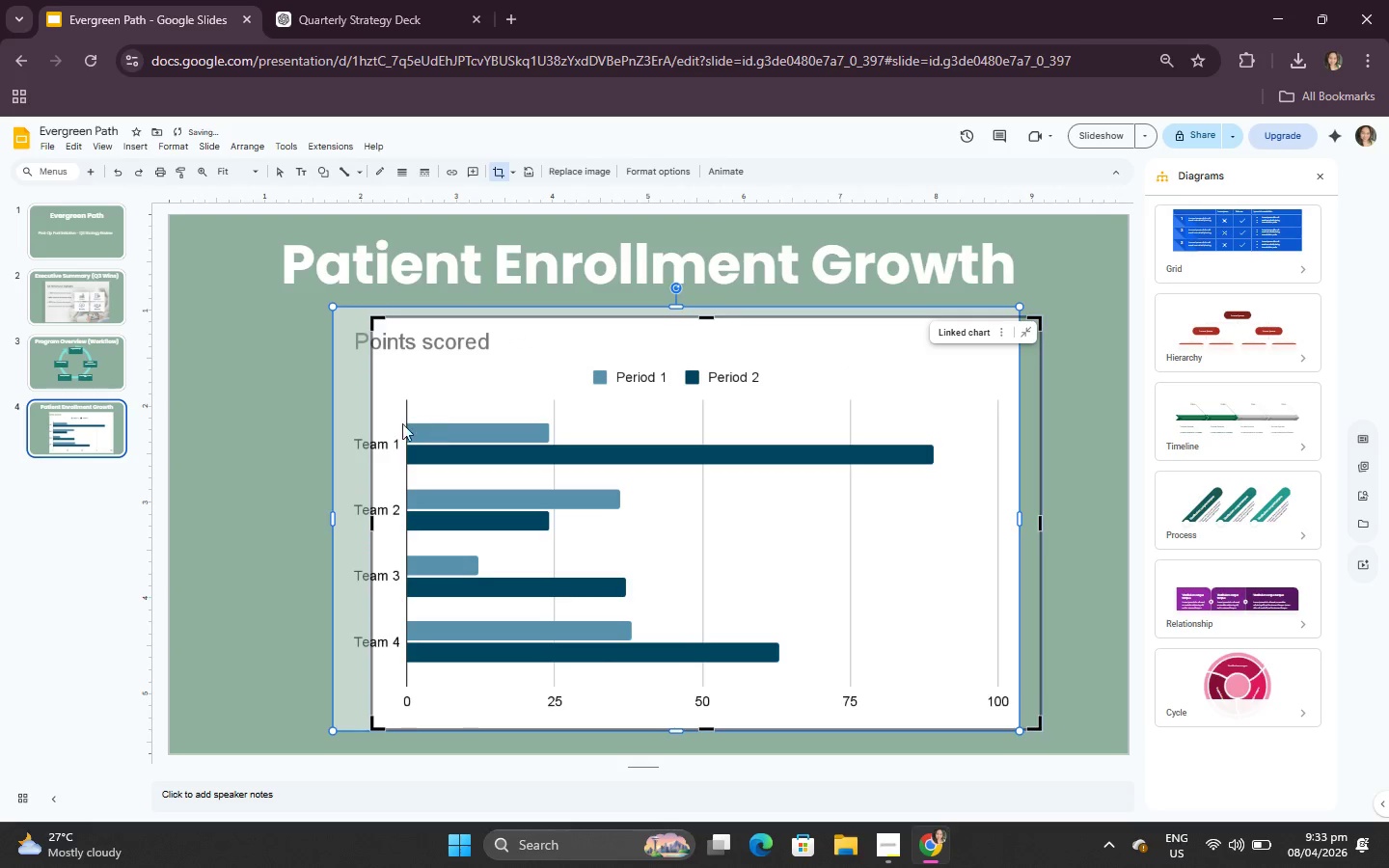 
left_click([399, 423])
 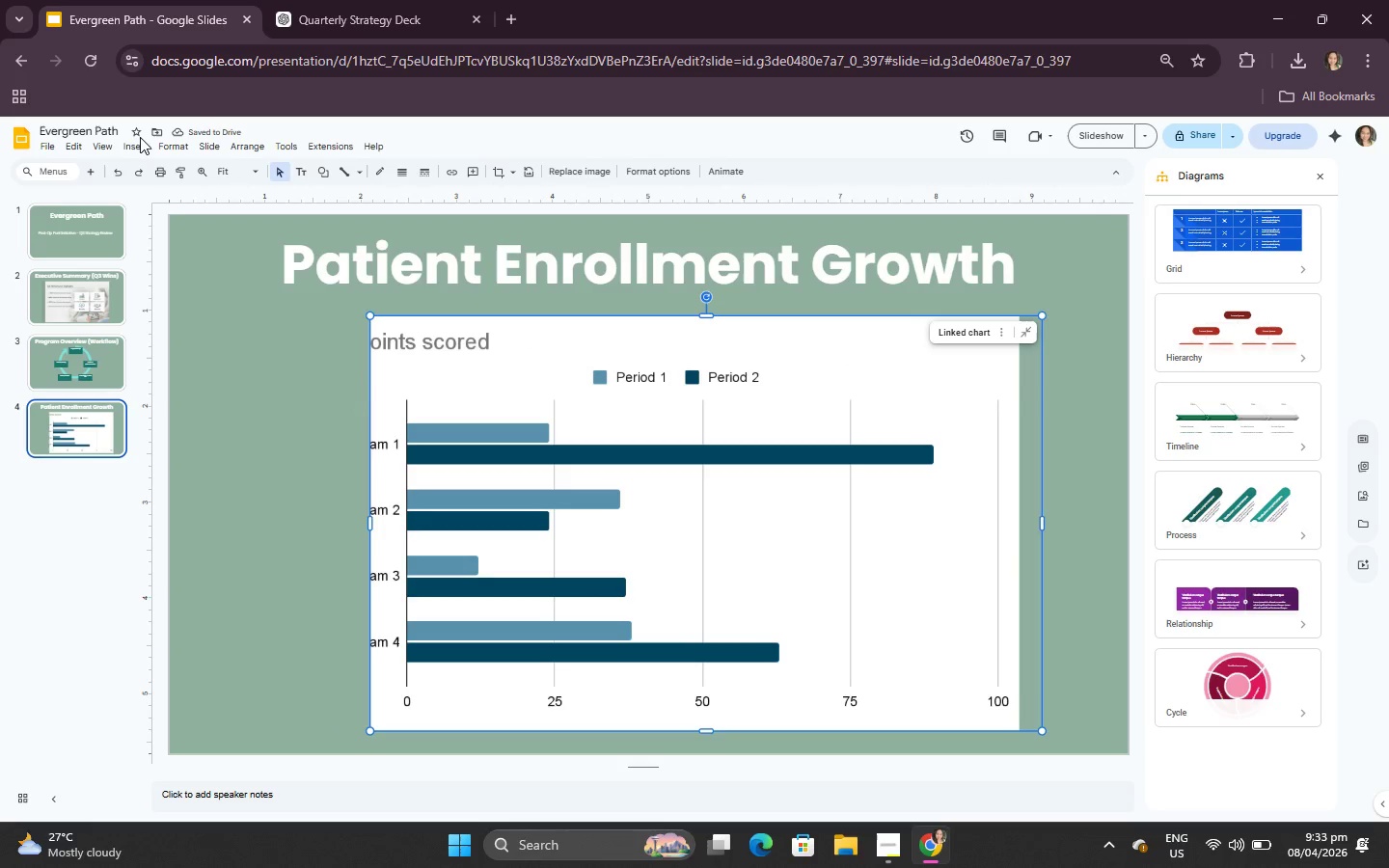 
left_click([115, 172])
 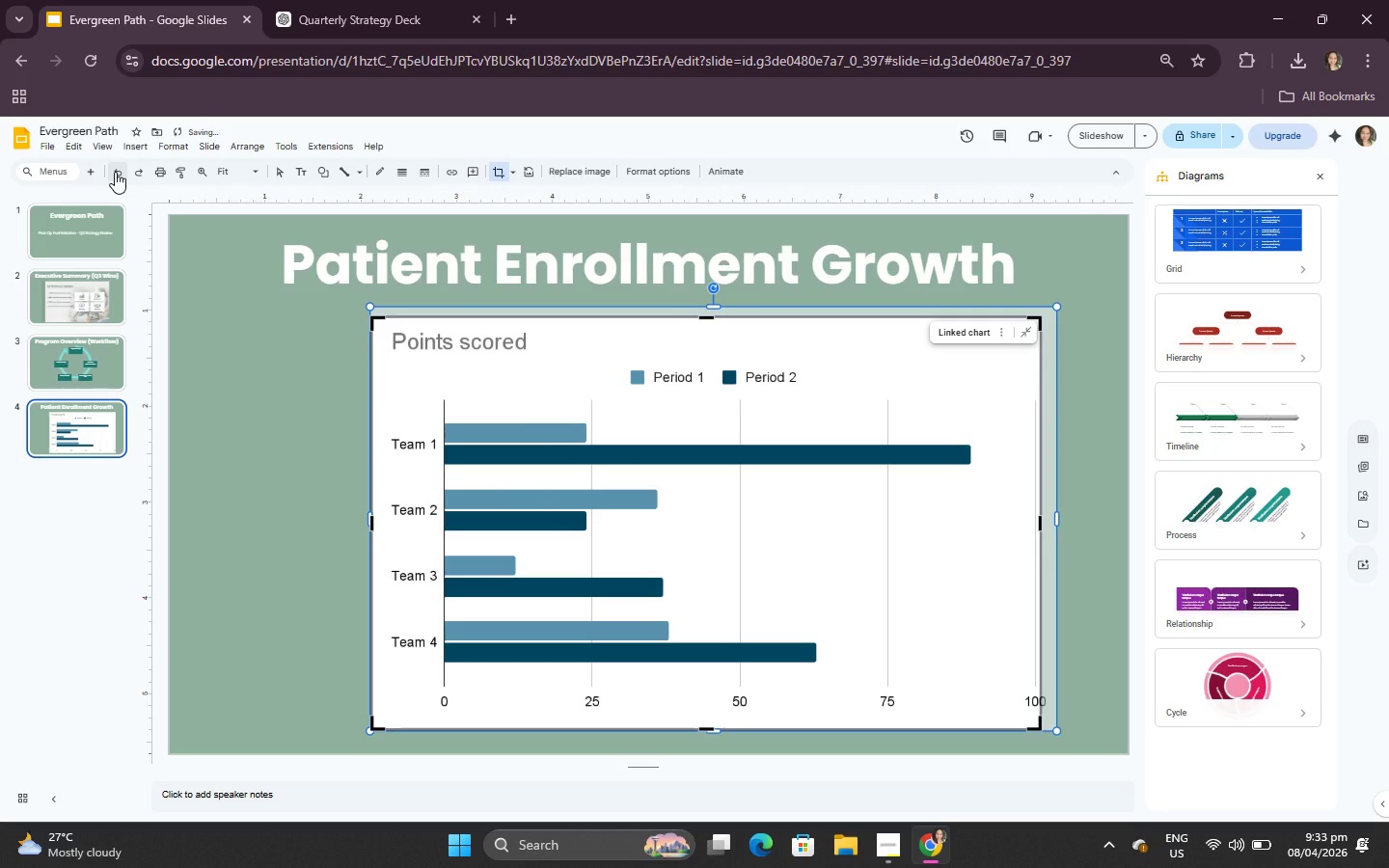 
left_click([115, 172])
 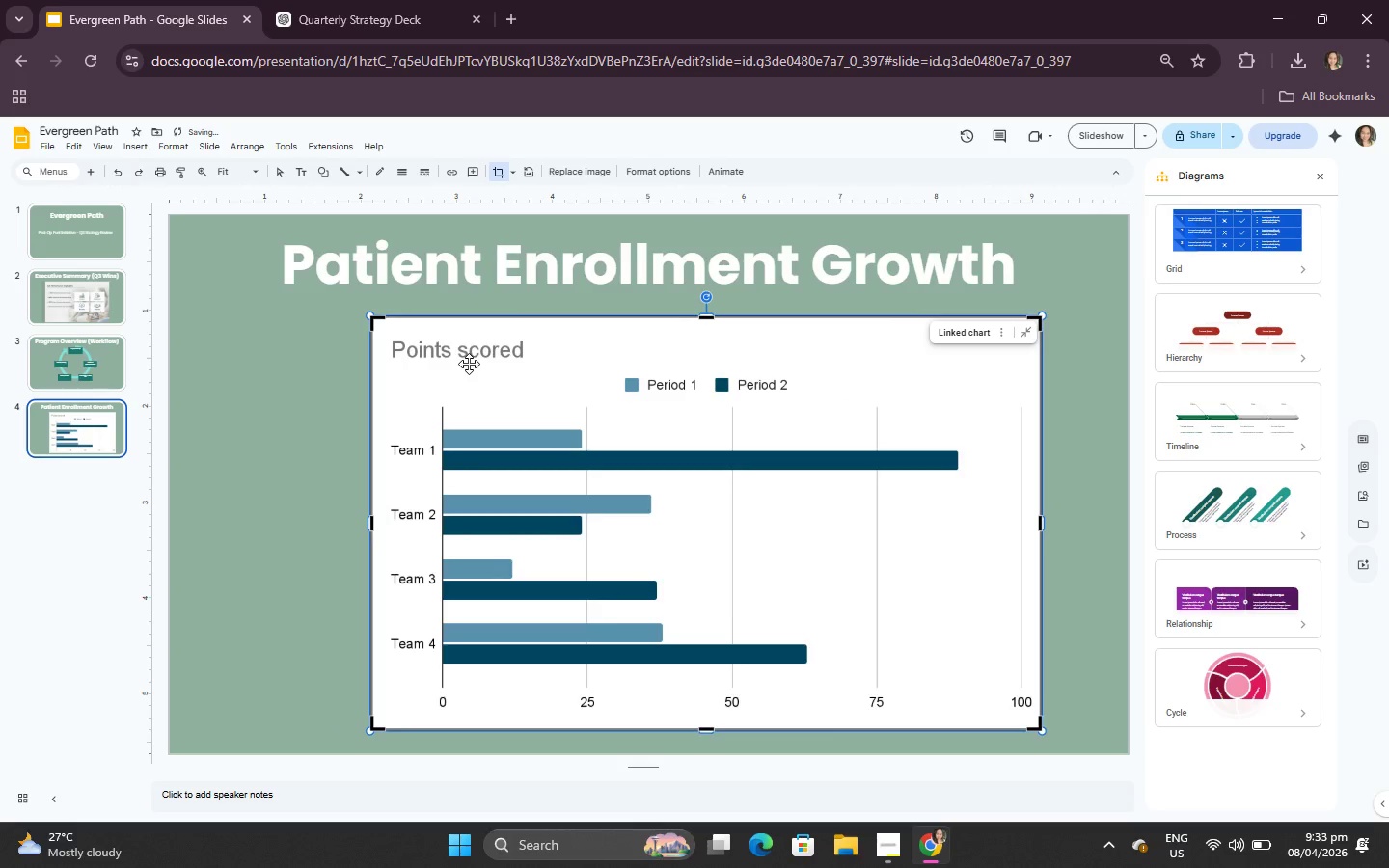 
key(Backspace)
 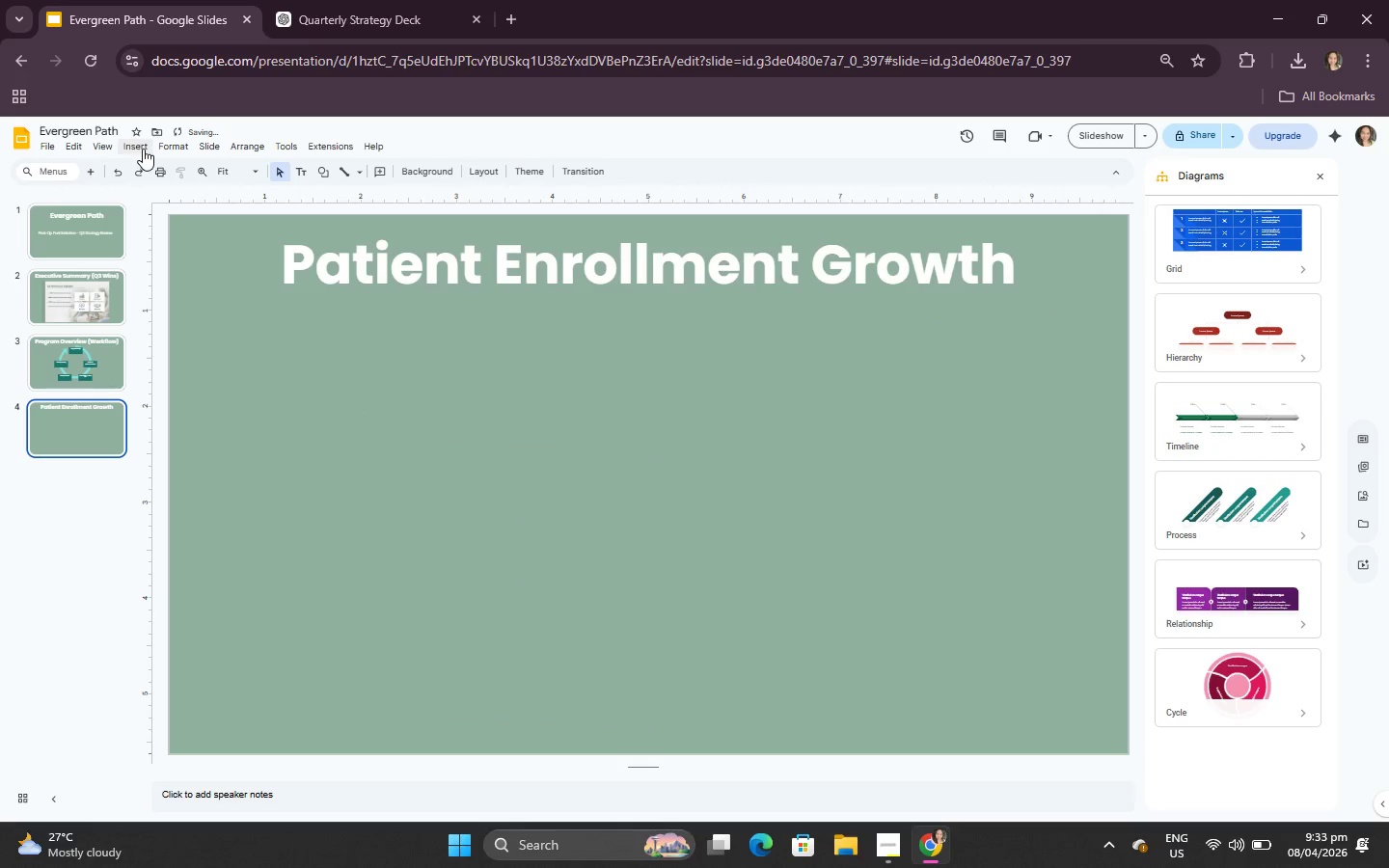 
left_click([143, 149])
 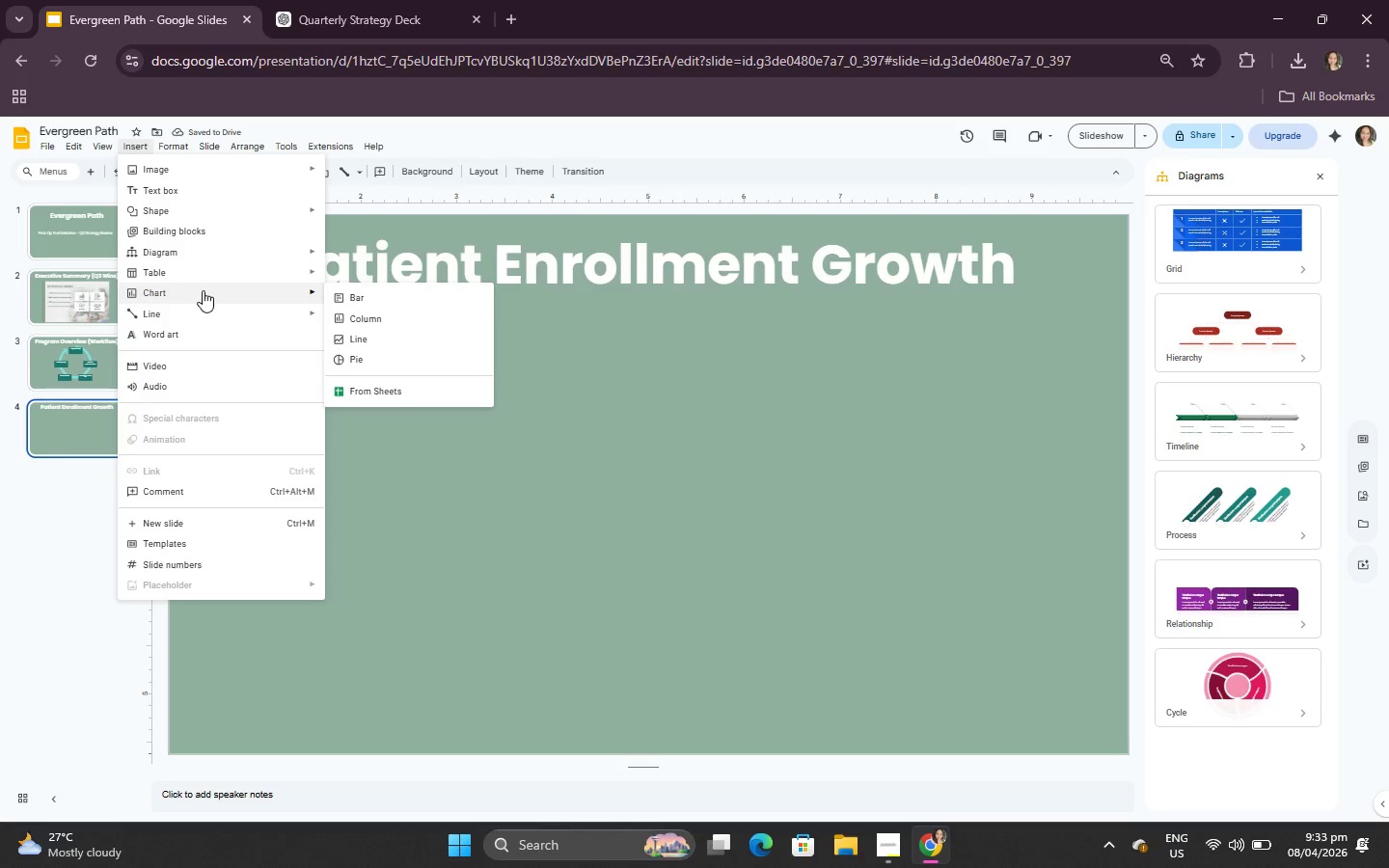 
left_click([365, 290])
 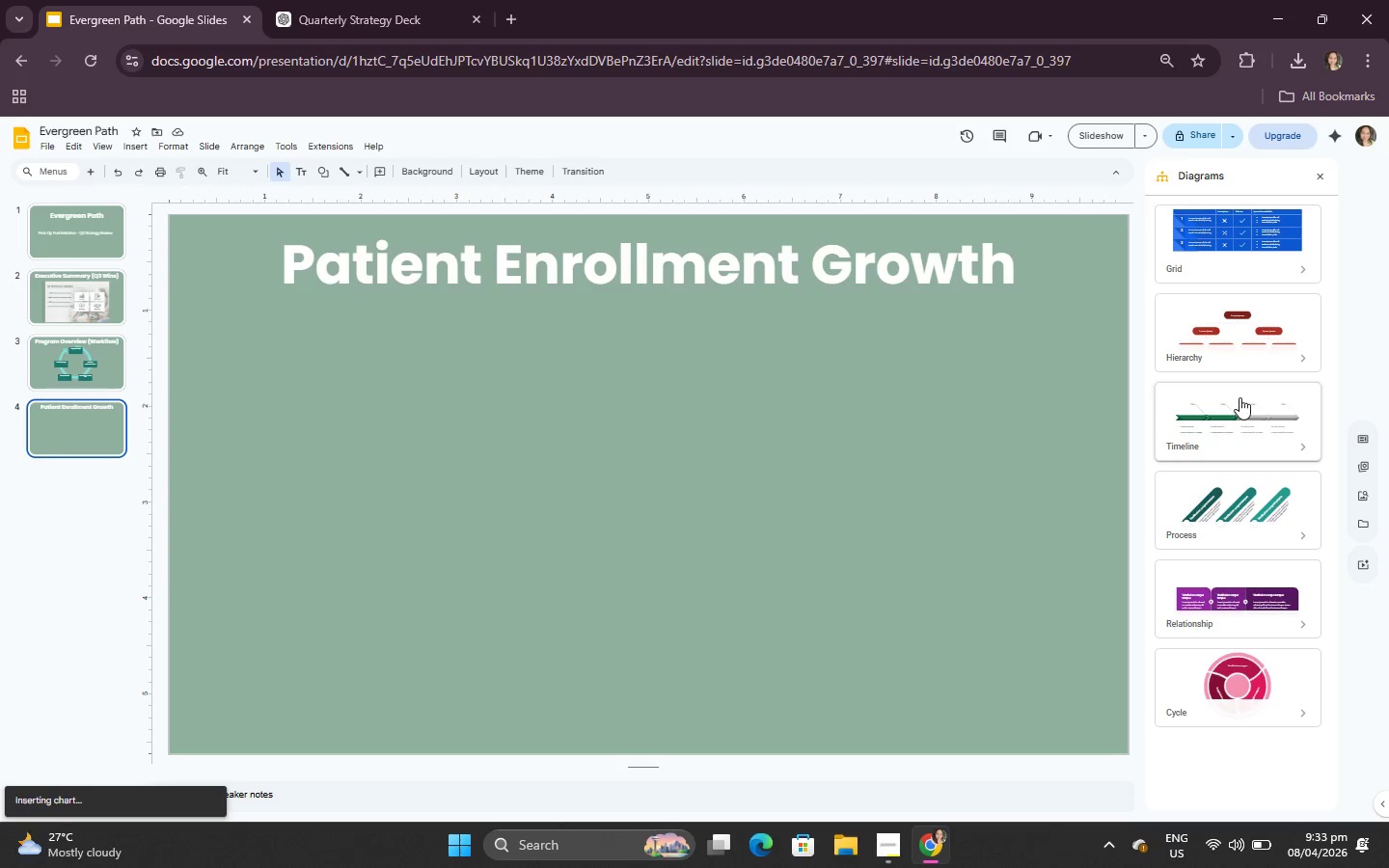 
scroll: coordinate [1248, 451], scroll_direction: up, amount: 4.0
 